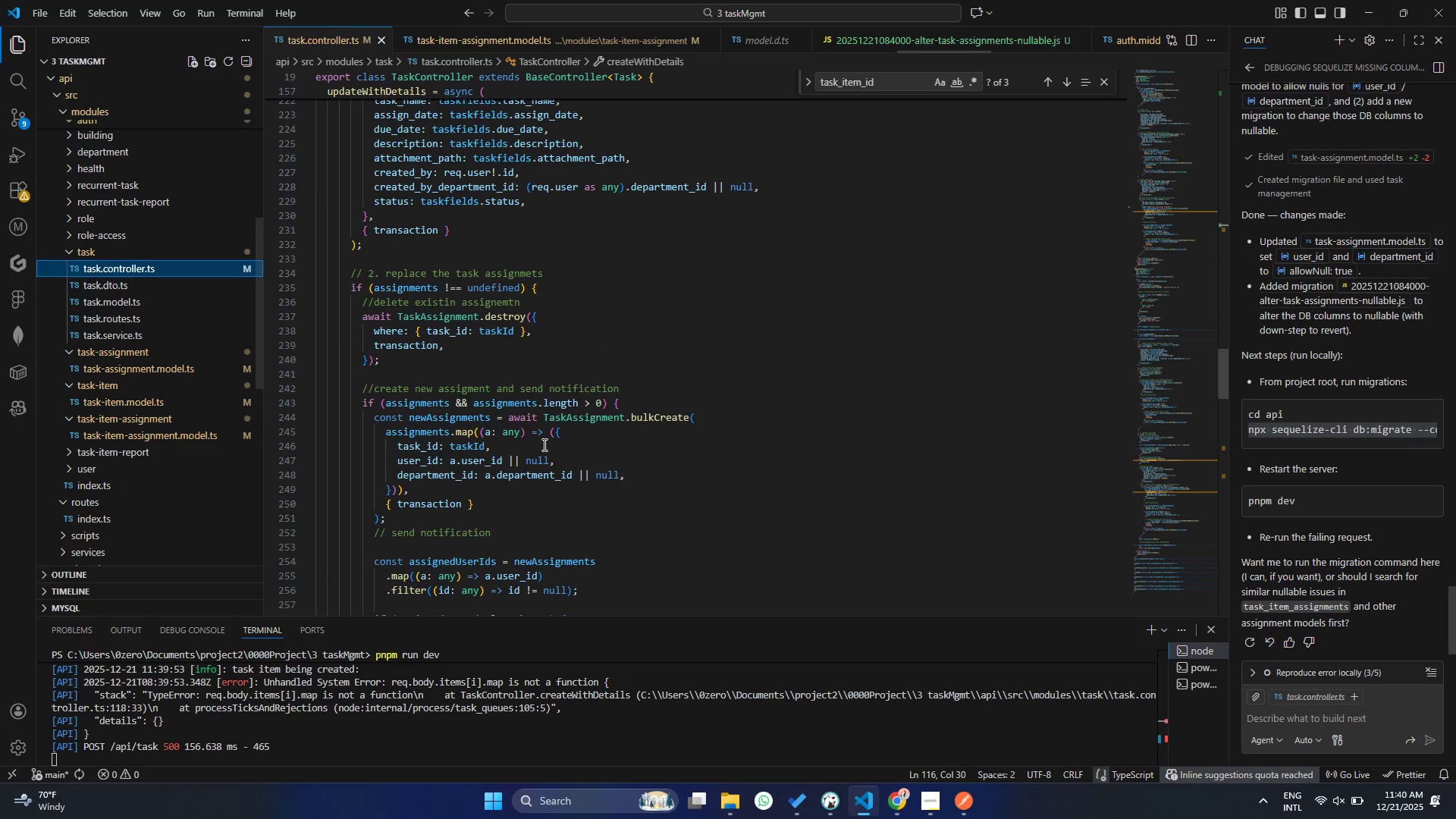 
left_click([549, 449])
 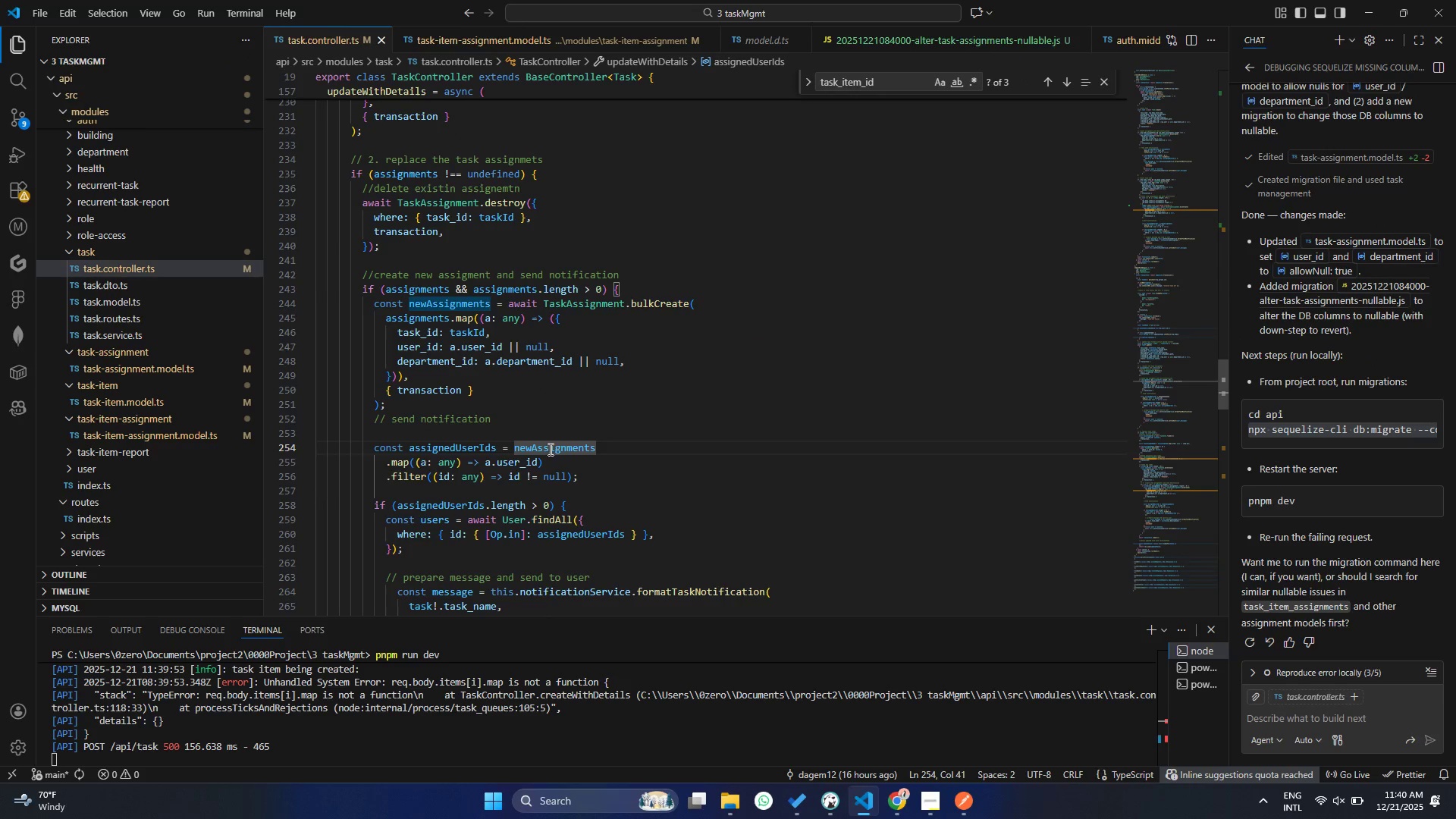 
scroll: coordinate [545, 447], scroll_direction: down, amount: 3.0
 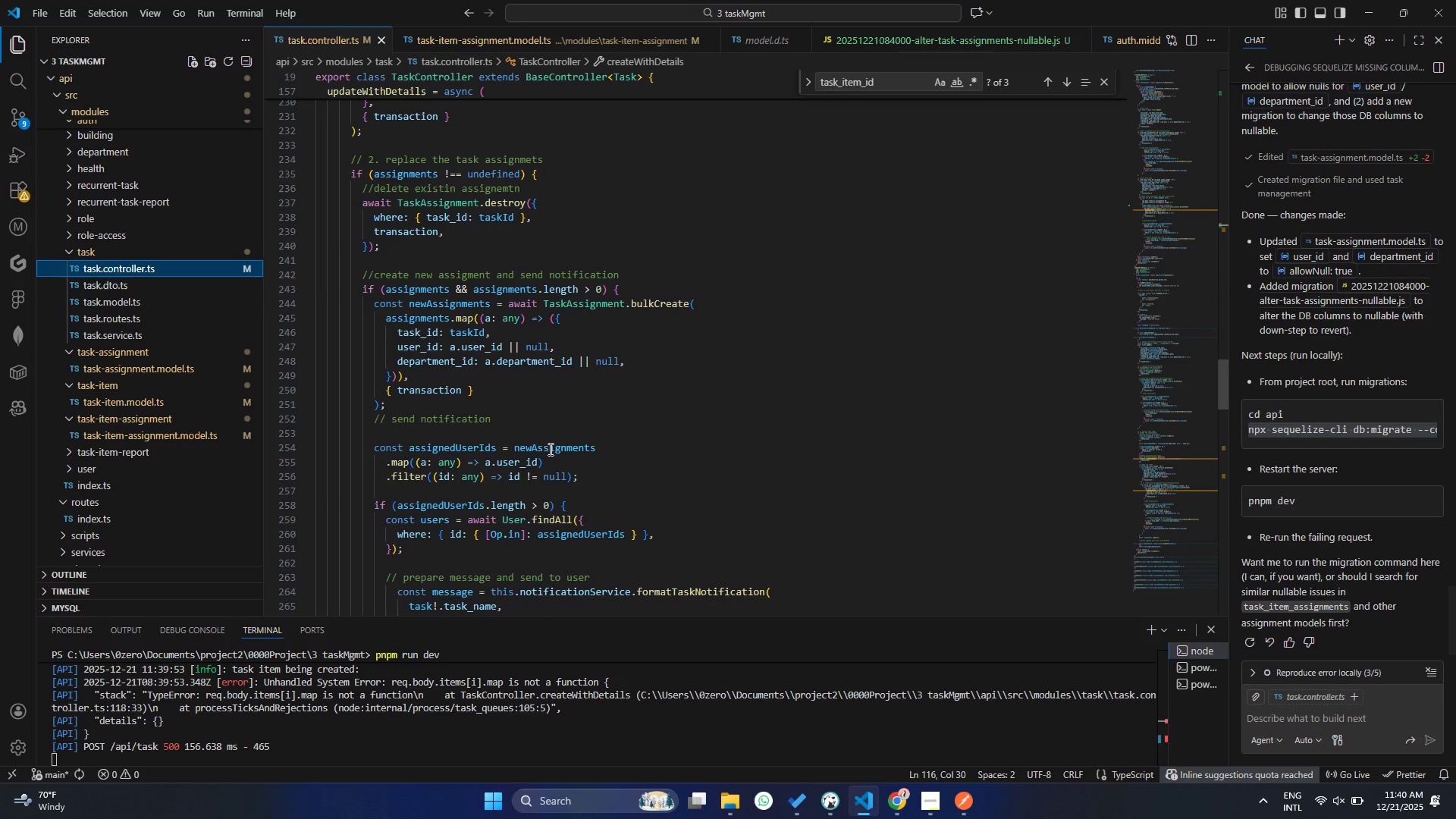 
key(Control+F)
 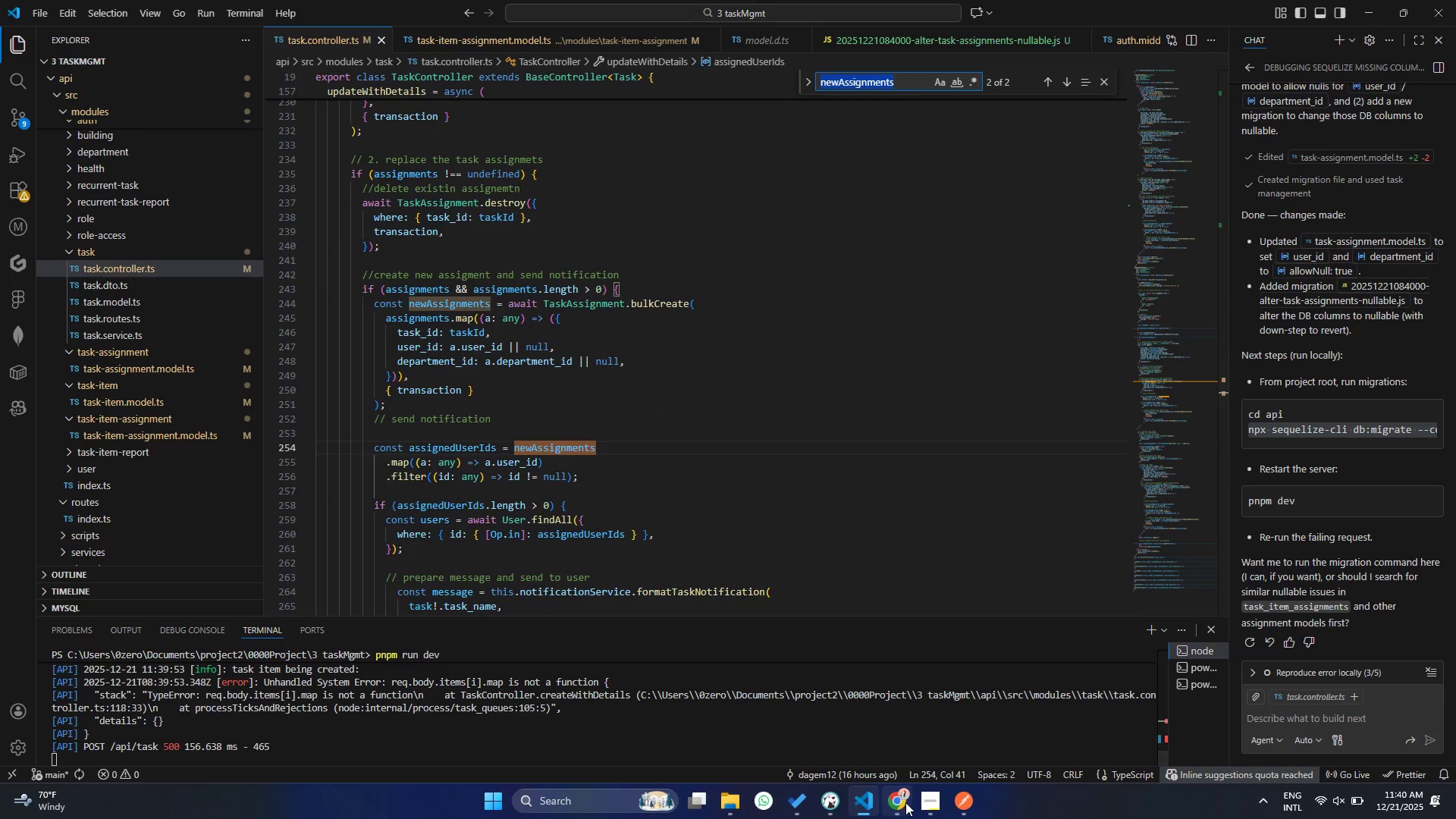 
double_click([905, 802])
 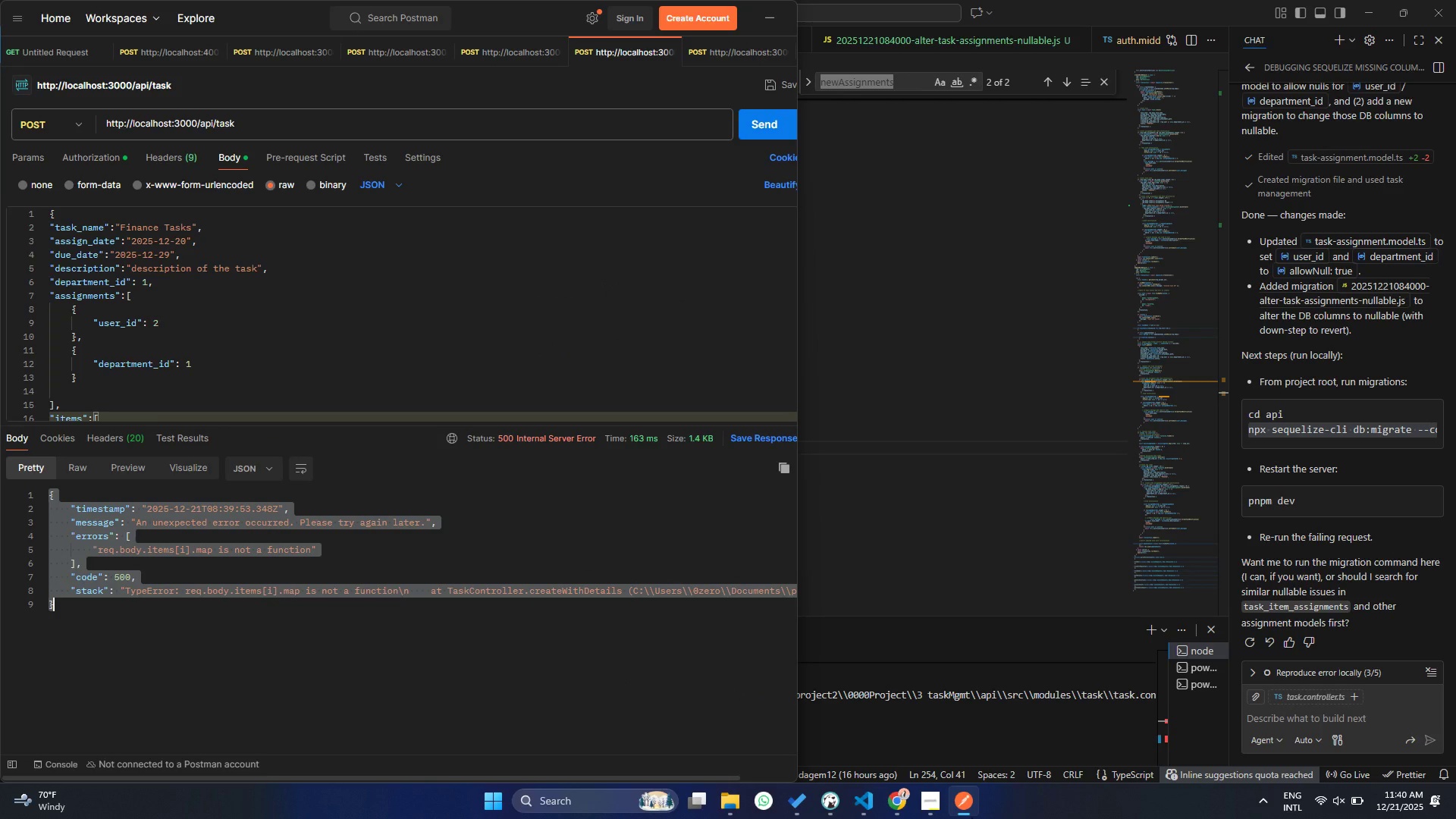 
wait(11.14)
 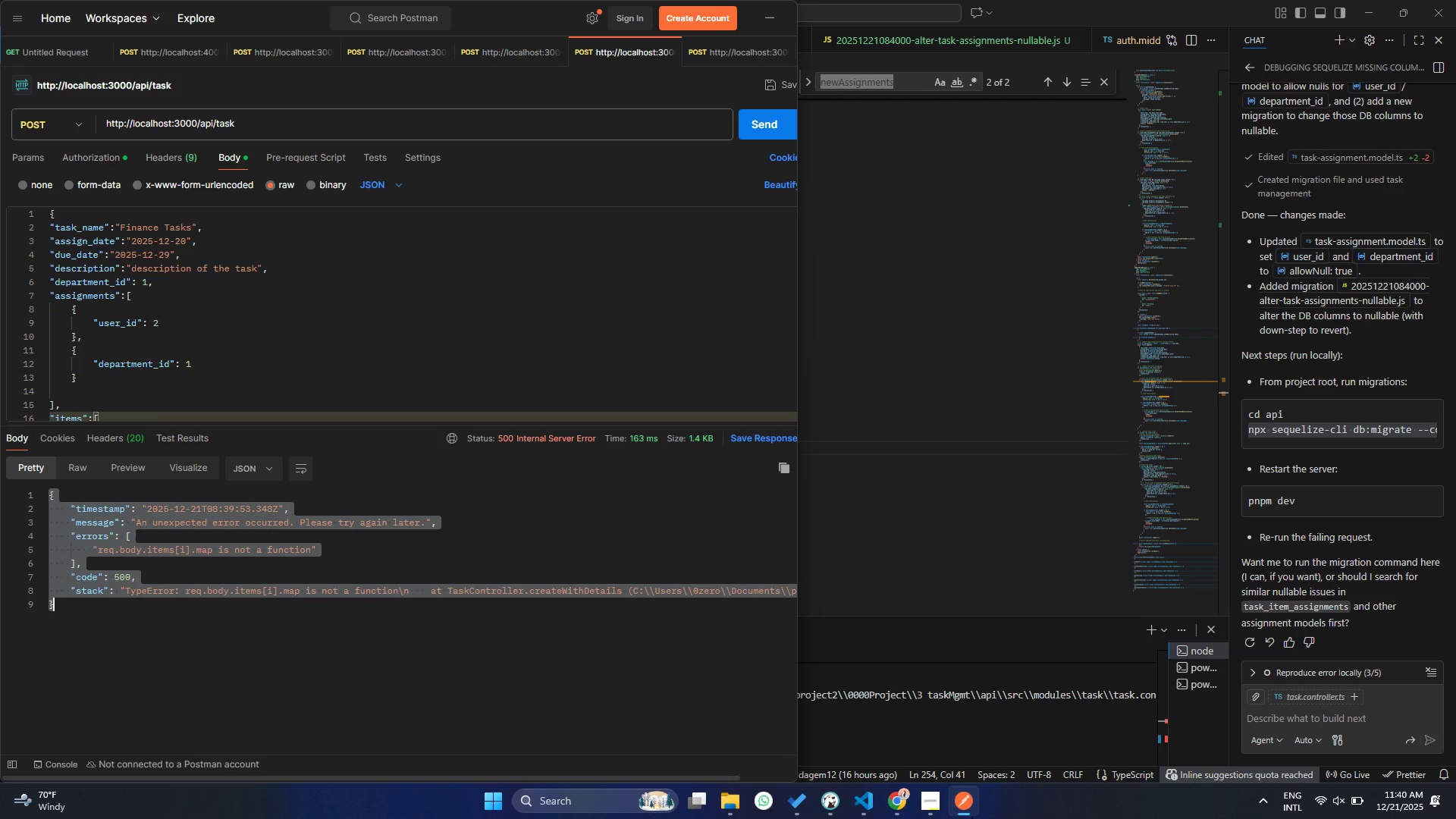 
left_click([212, 556])
 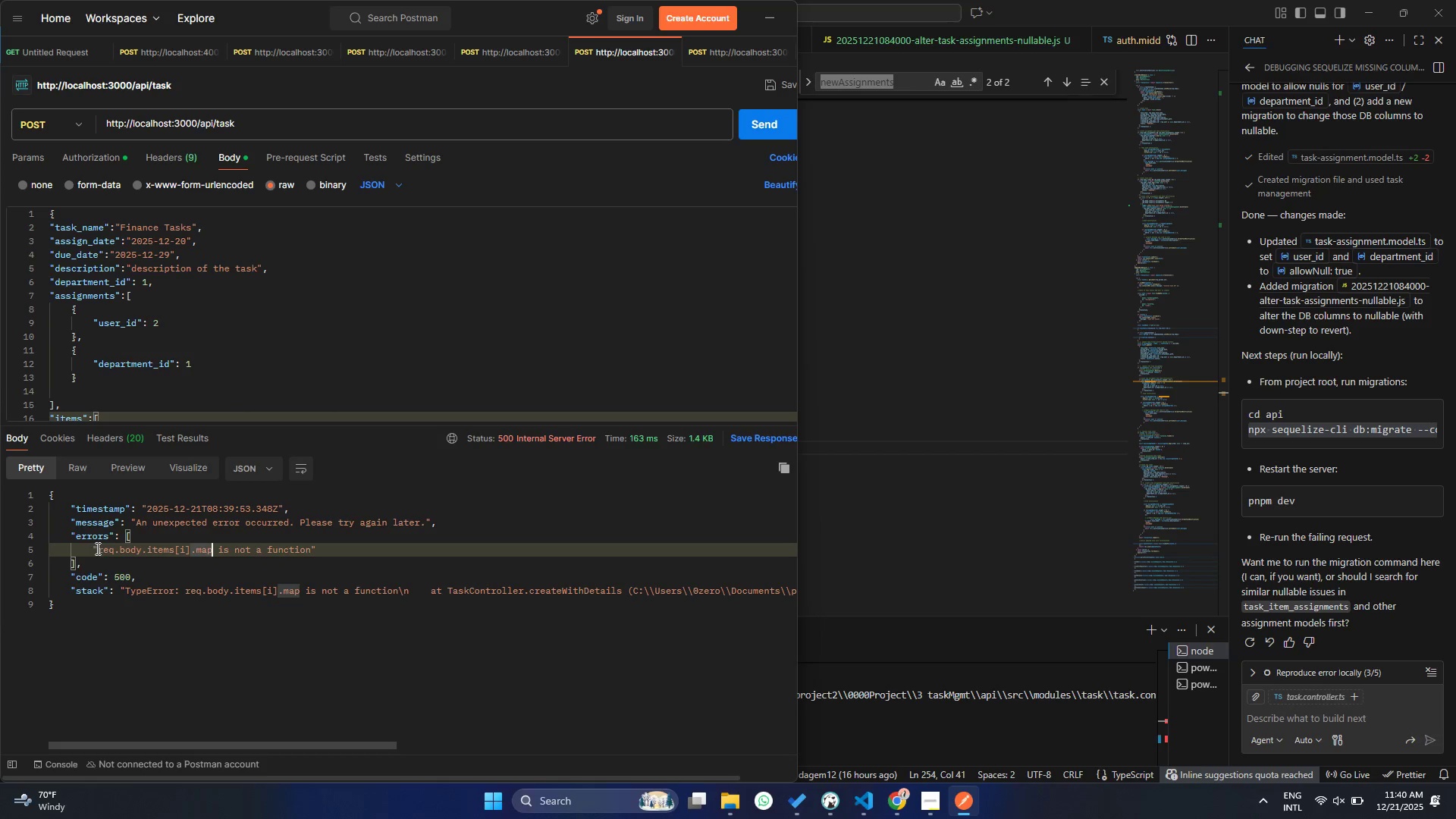 
left_click_drag(start_coordinate=[96, 548], to_coordinate=[212, 550])
 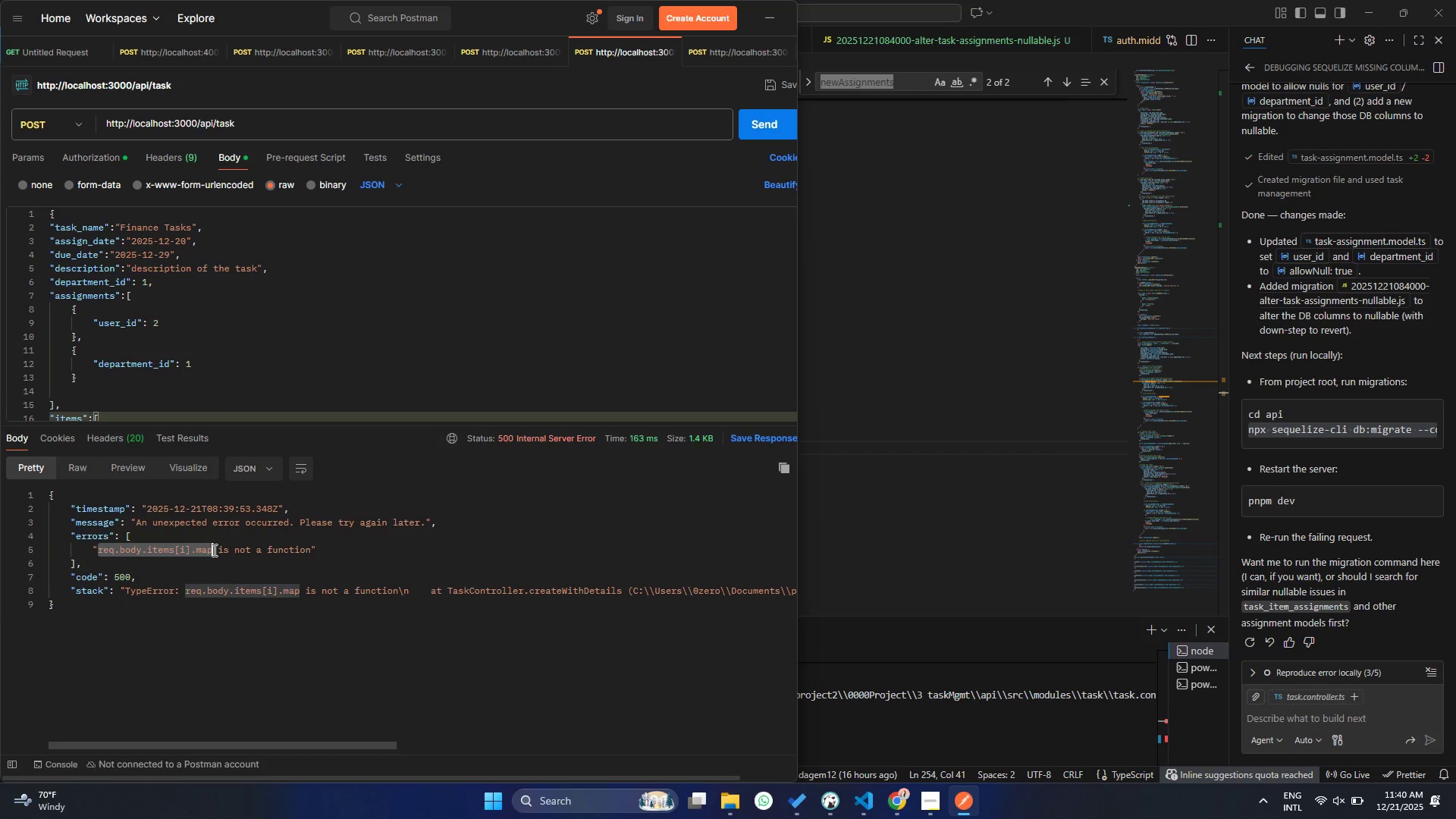 
key(Control+ControlLeft)
 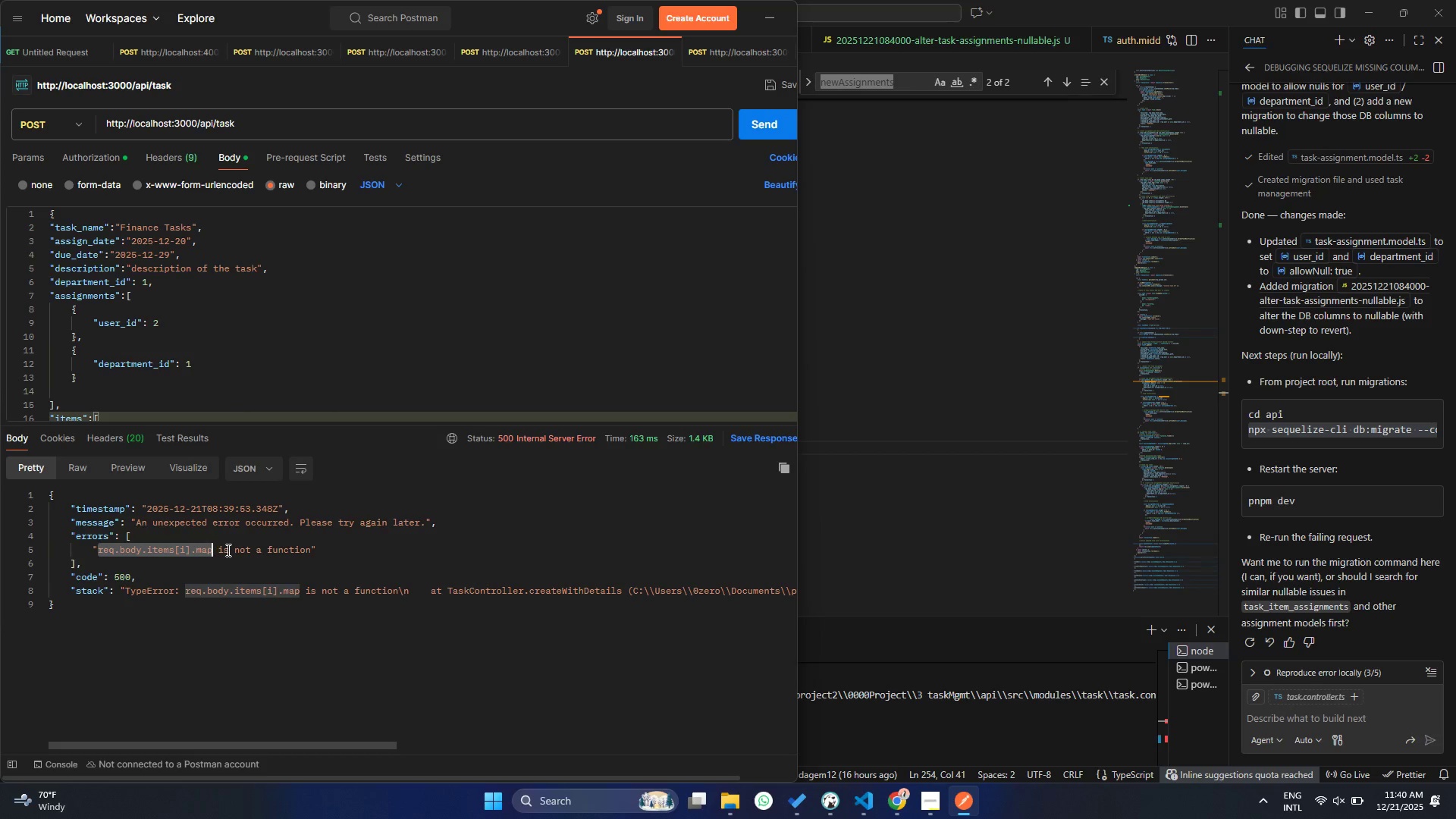 
key(Control+C)
 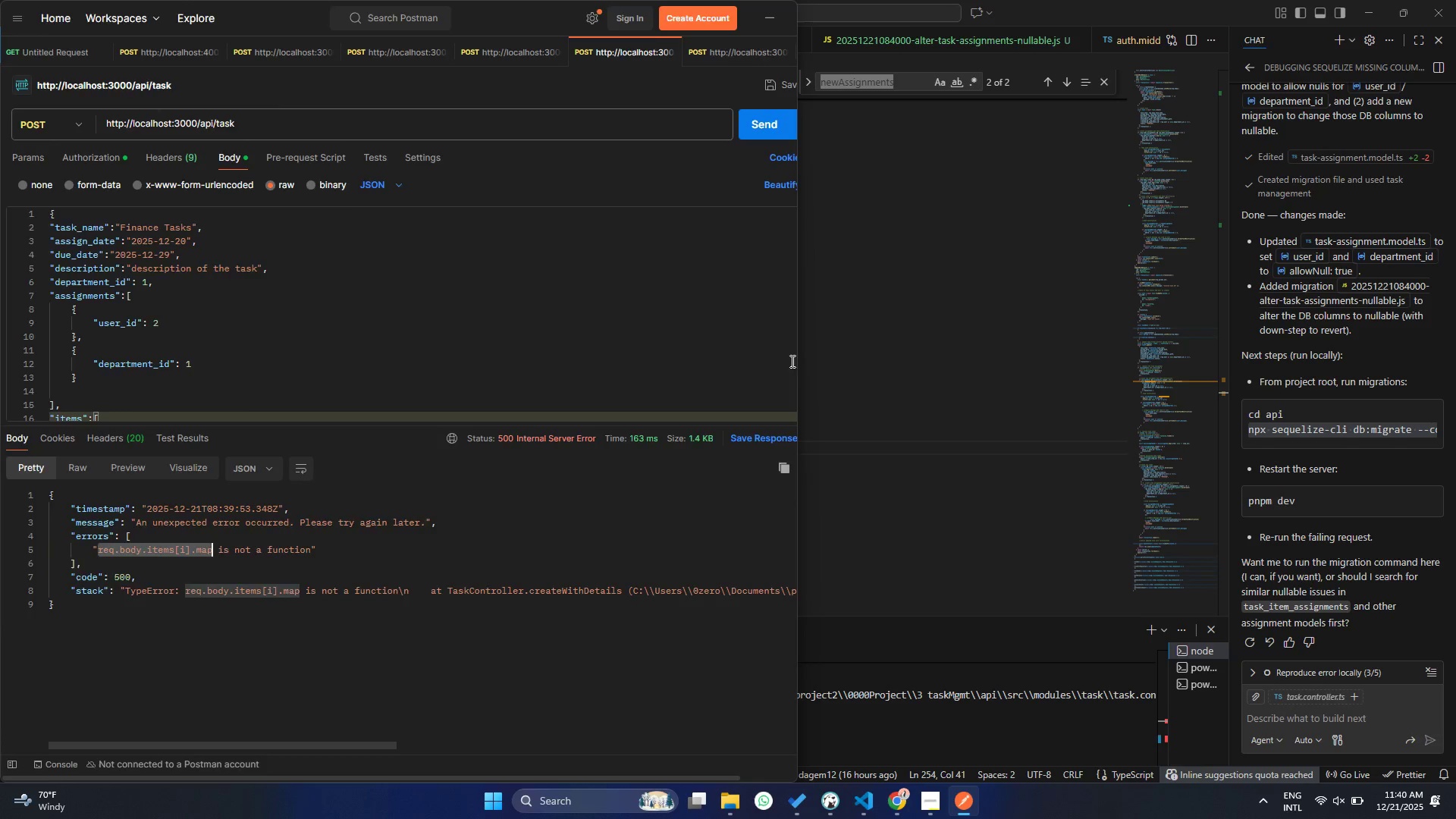 
left_click([802, 361])
 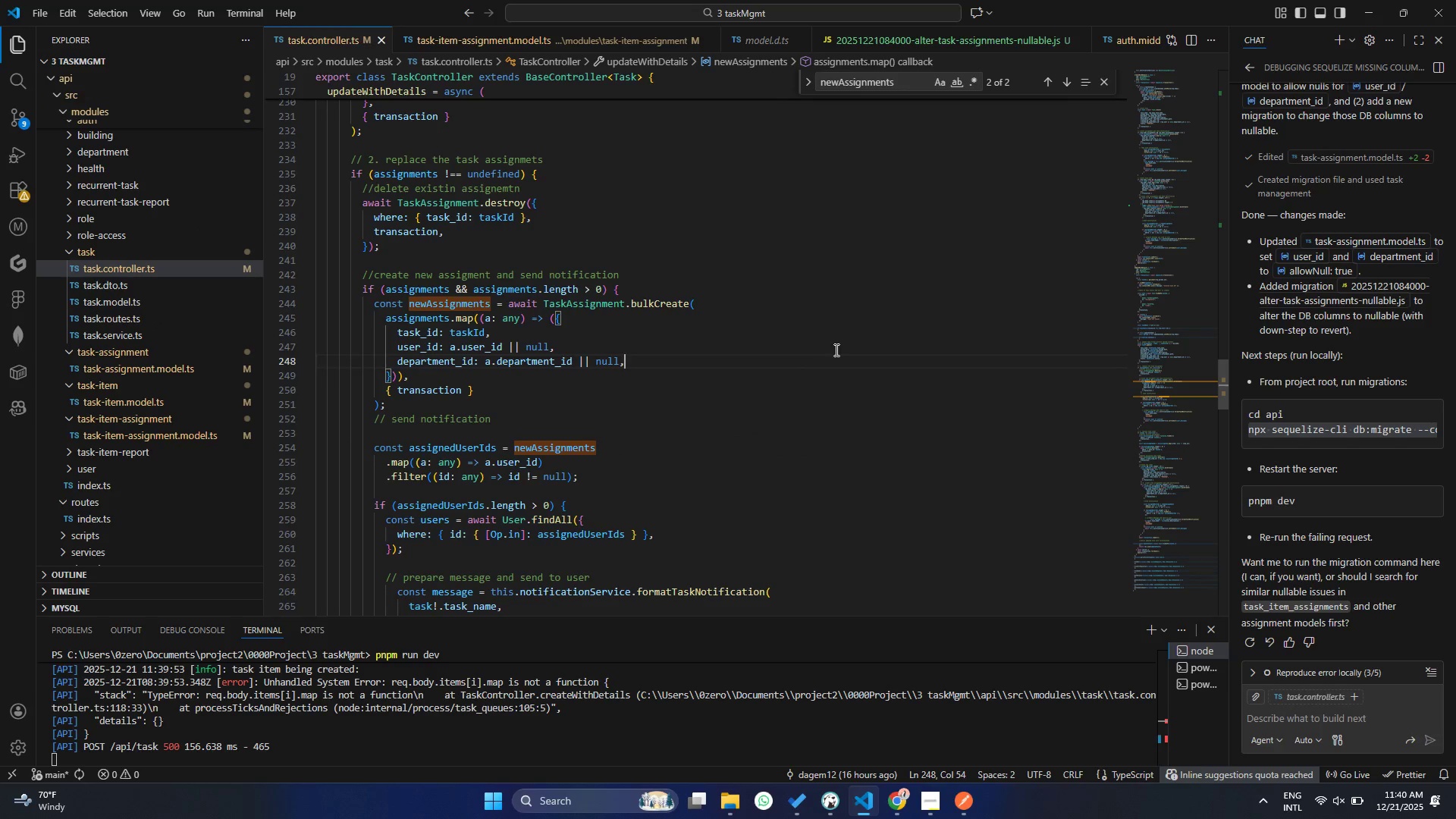 
key(Control+F)
 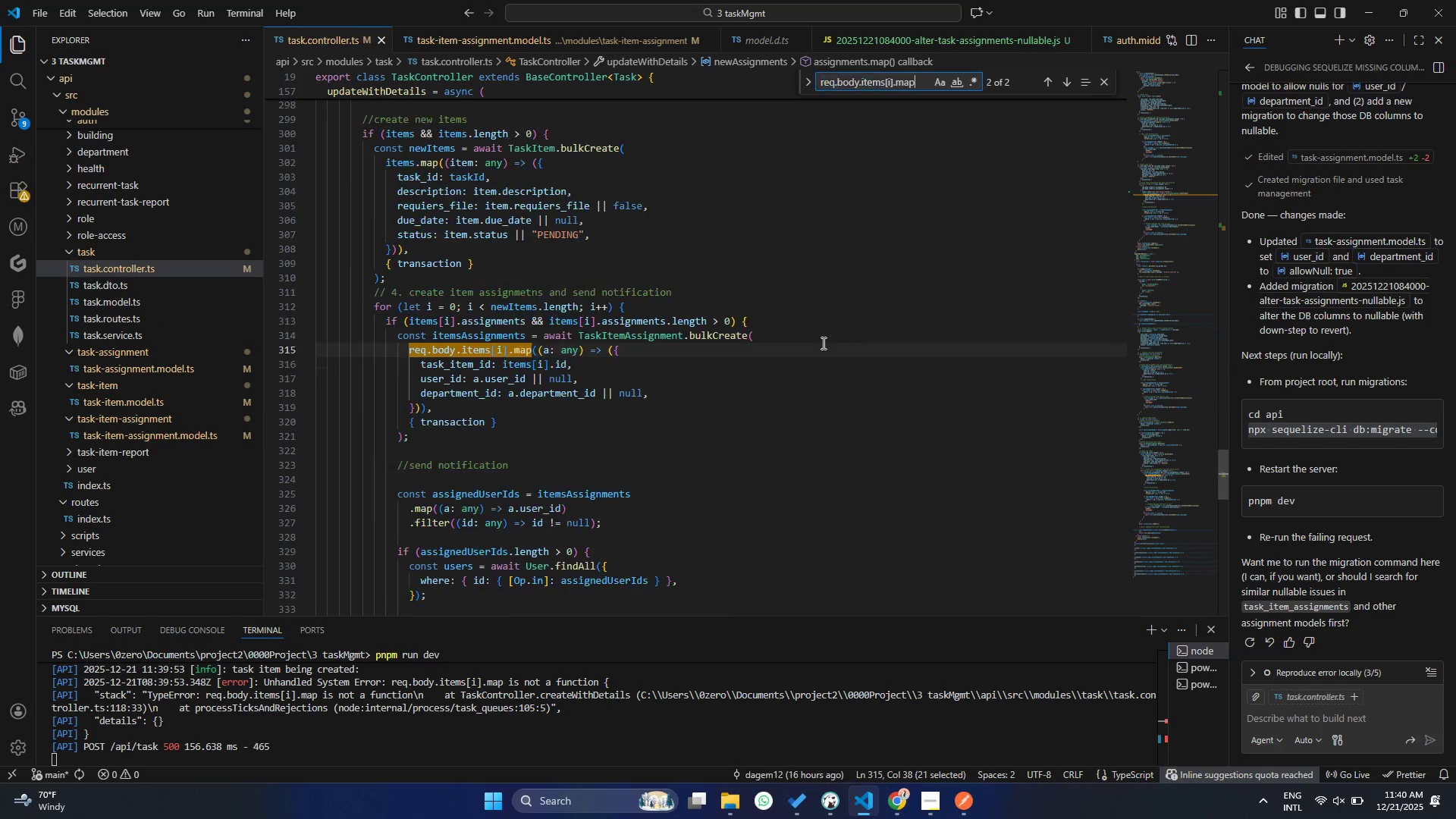 
key(Control+V)
 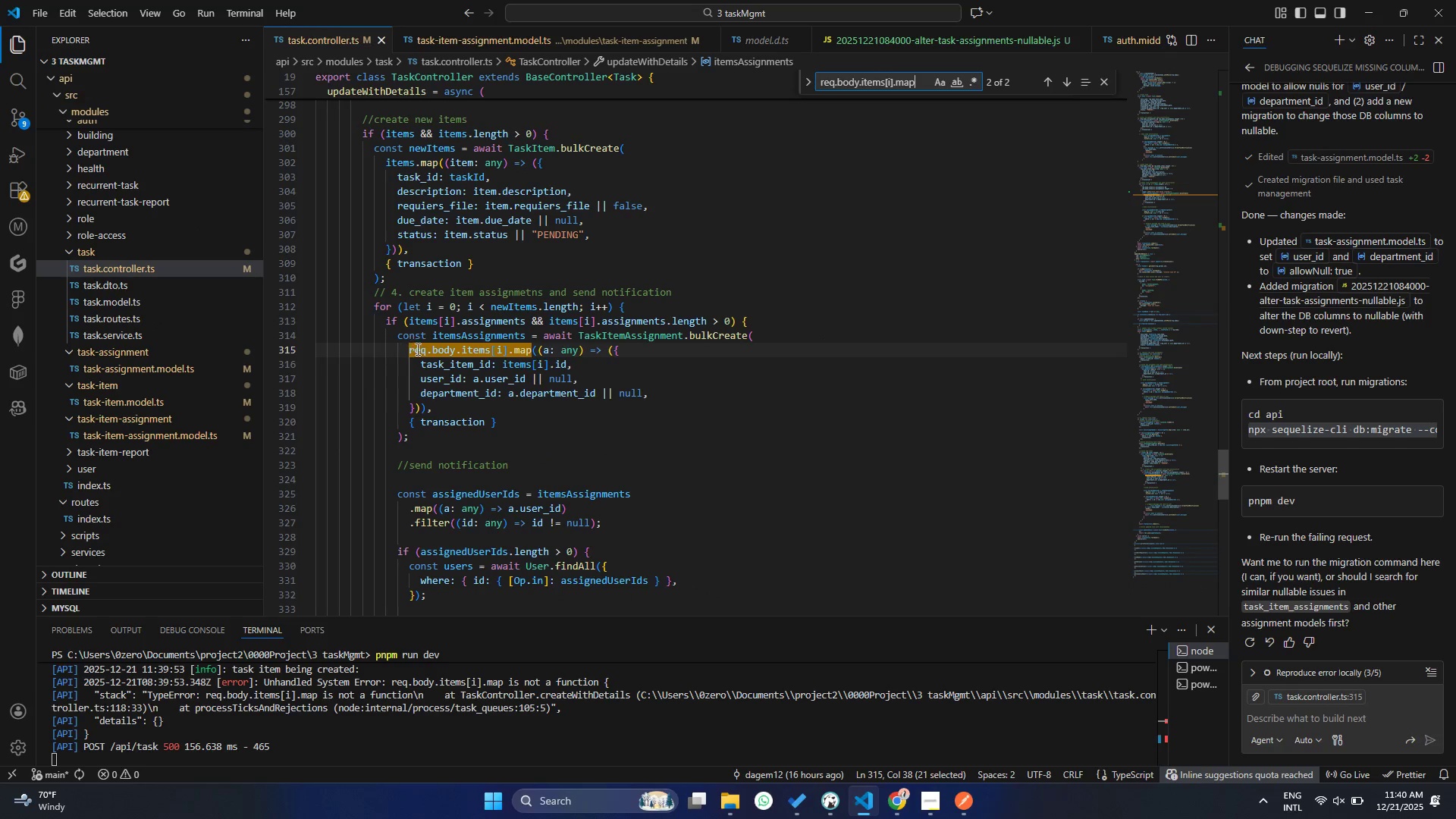 
left_click([528, 387])
 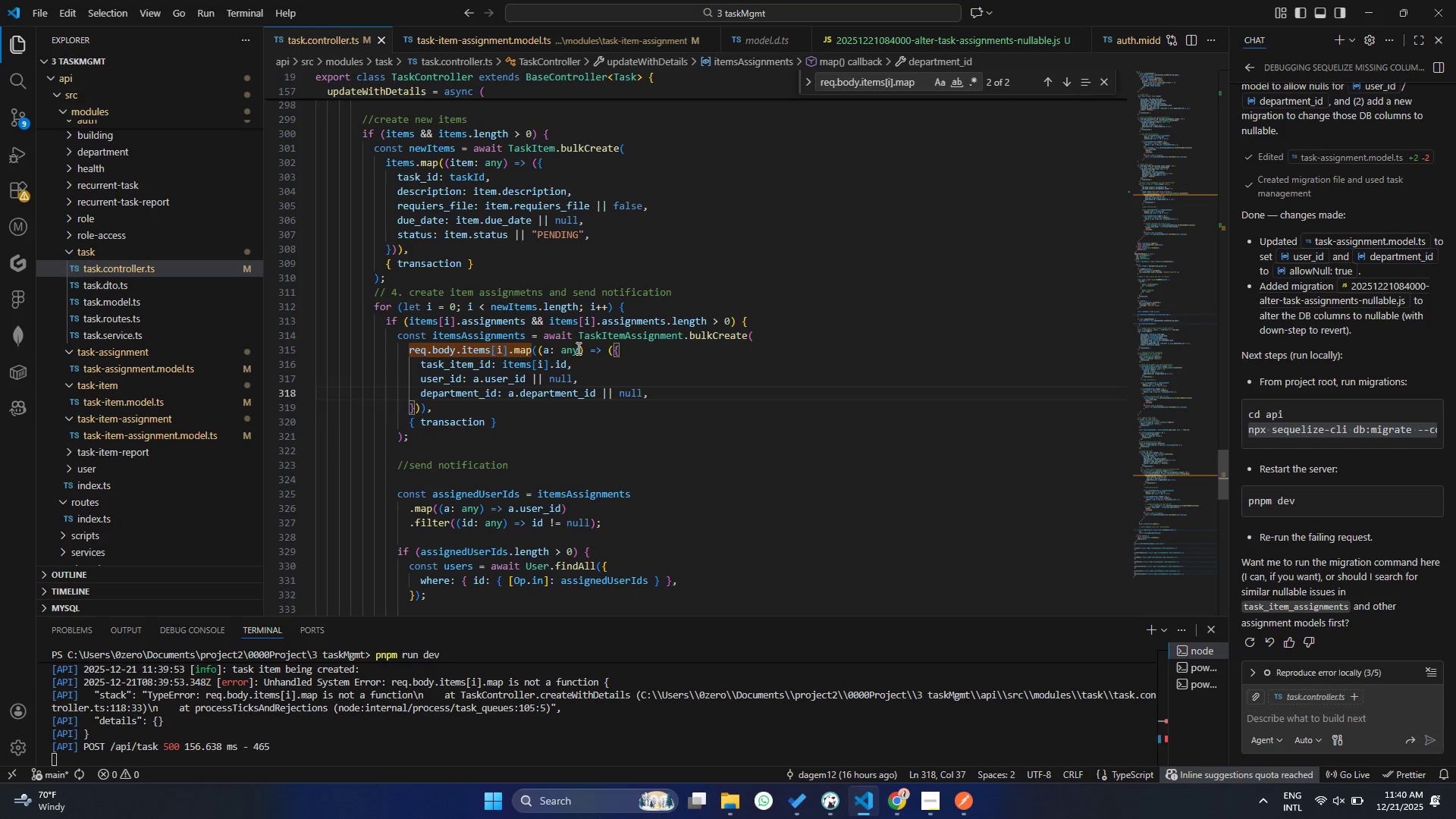 
left_click([578, 347])
 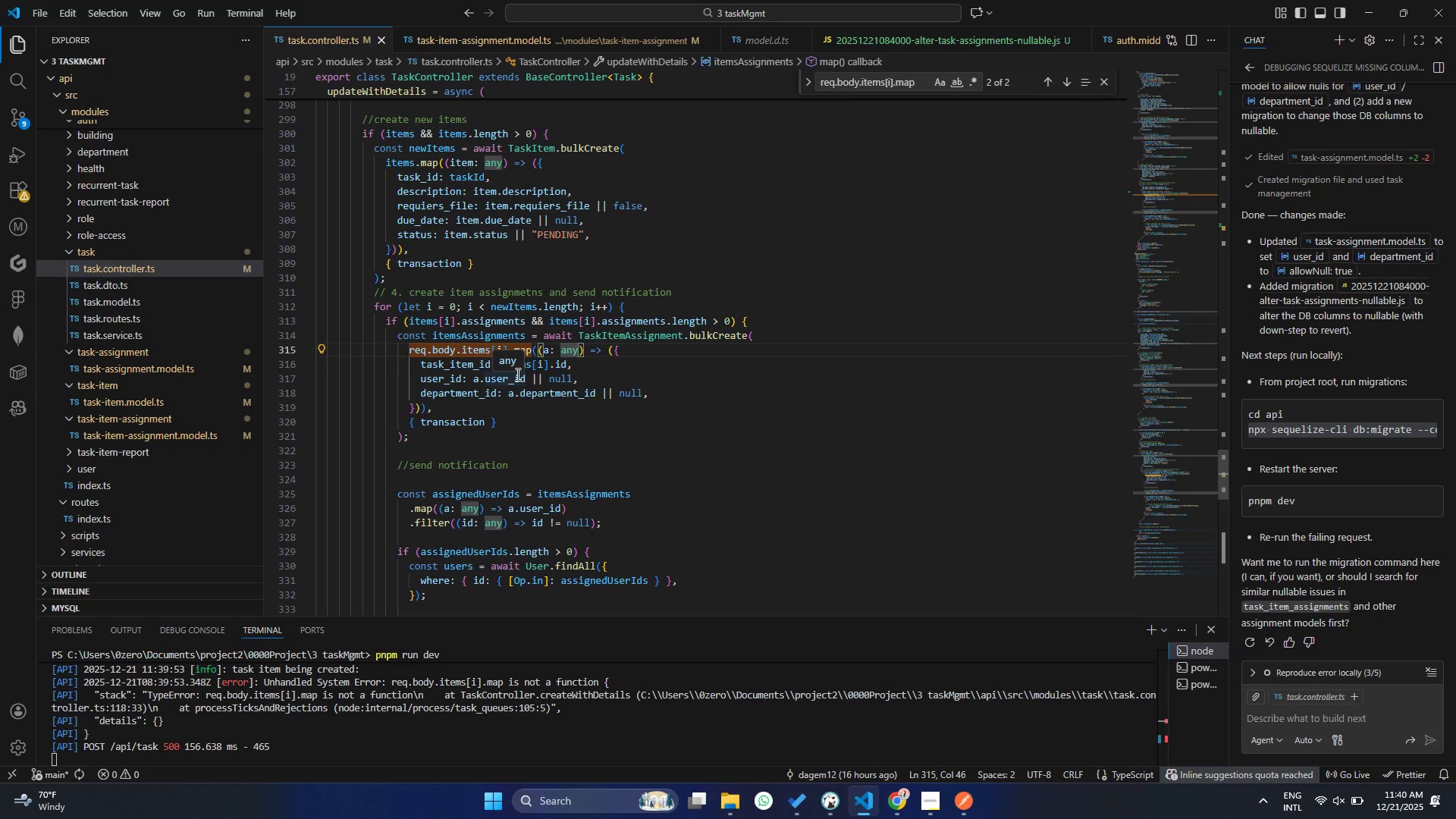 
wait(31.5)
 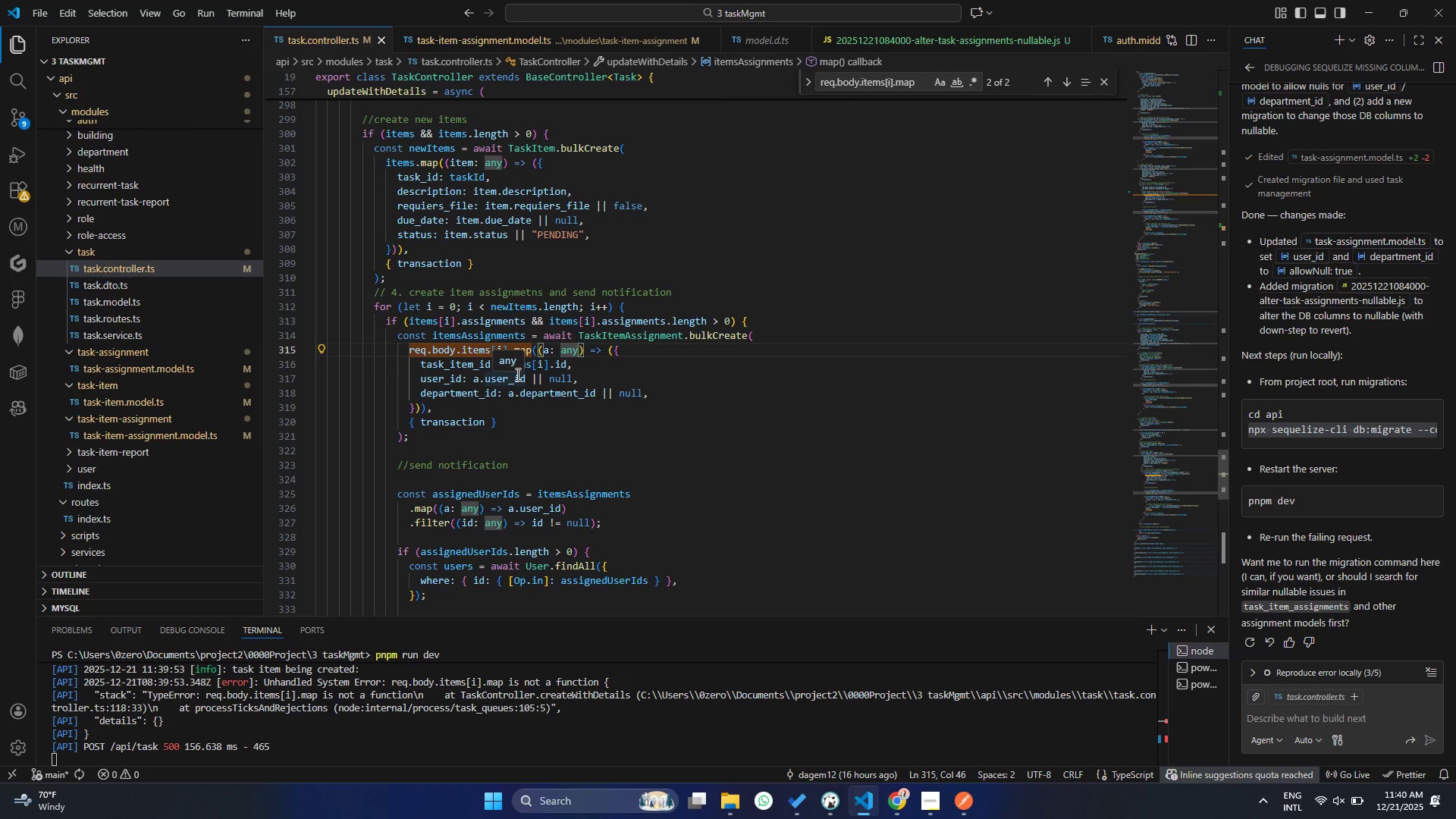 
left_click([409, 315])
 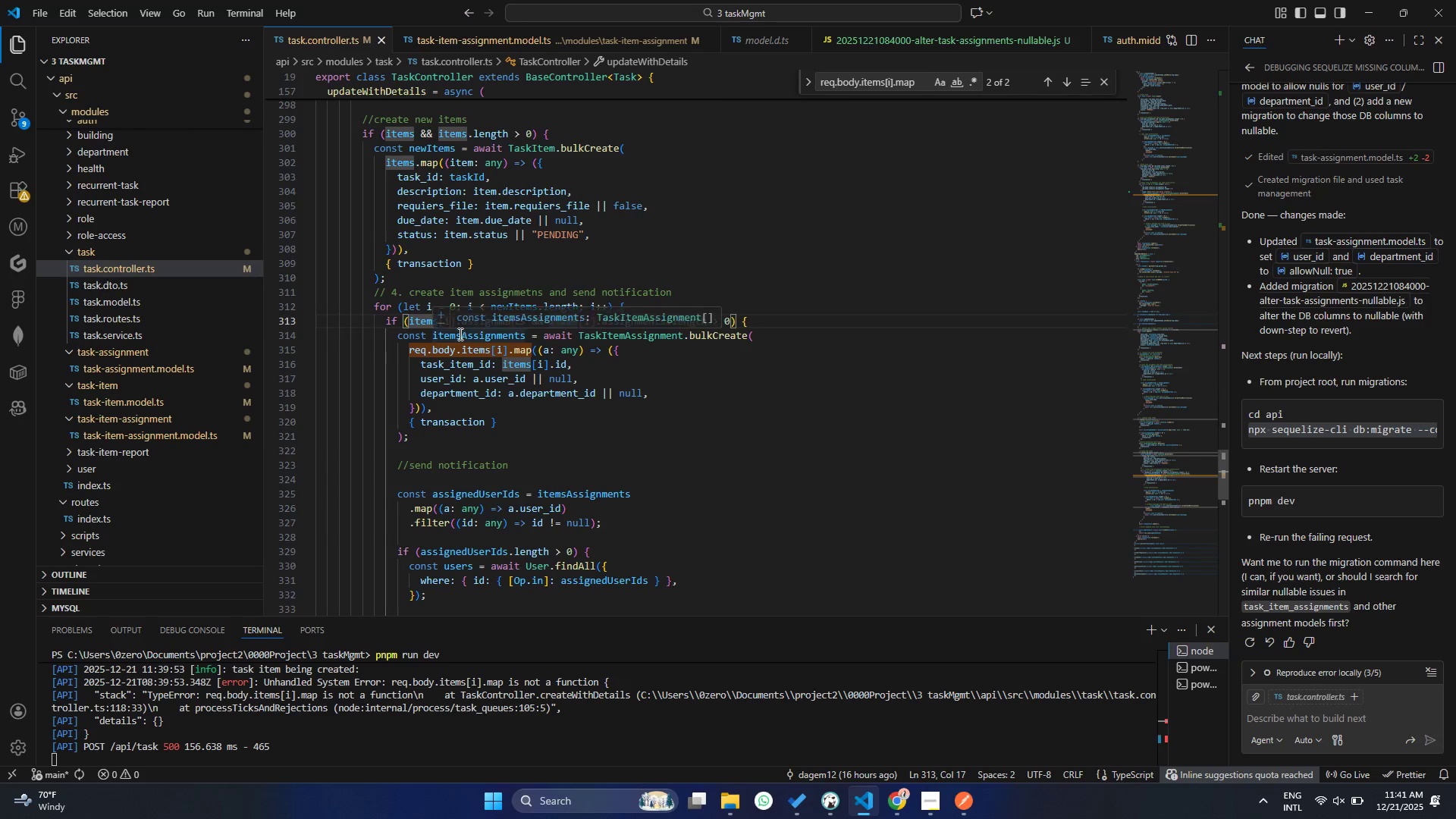 
left_click([448, 336])
 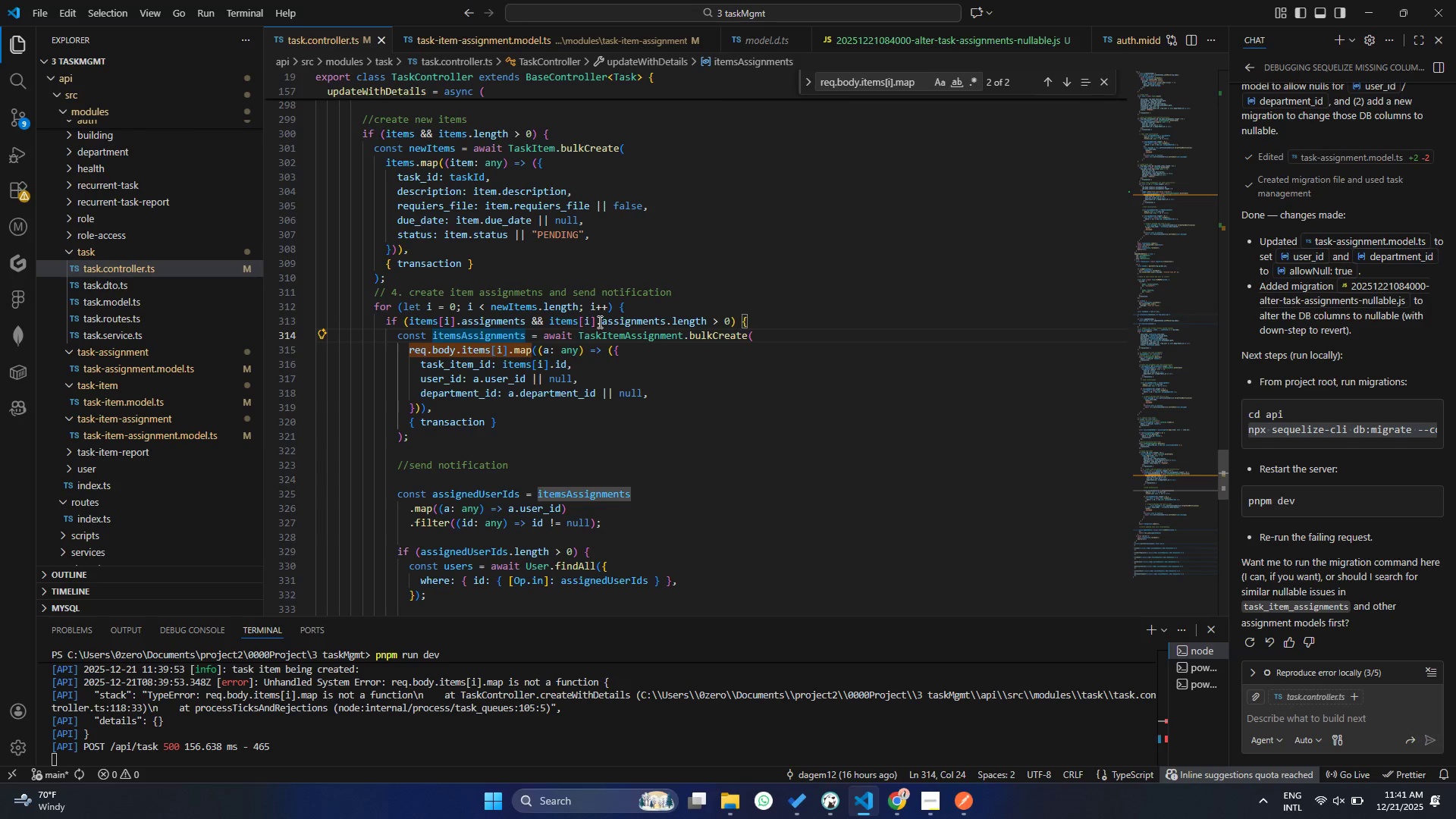 
left_click([607, 325])
 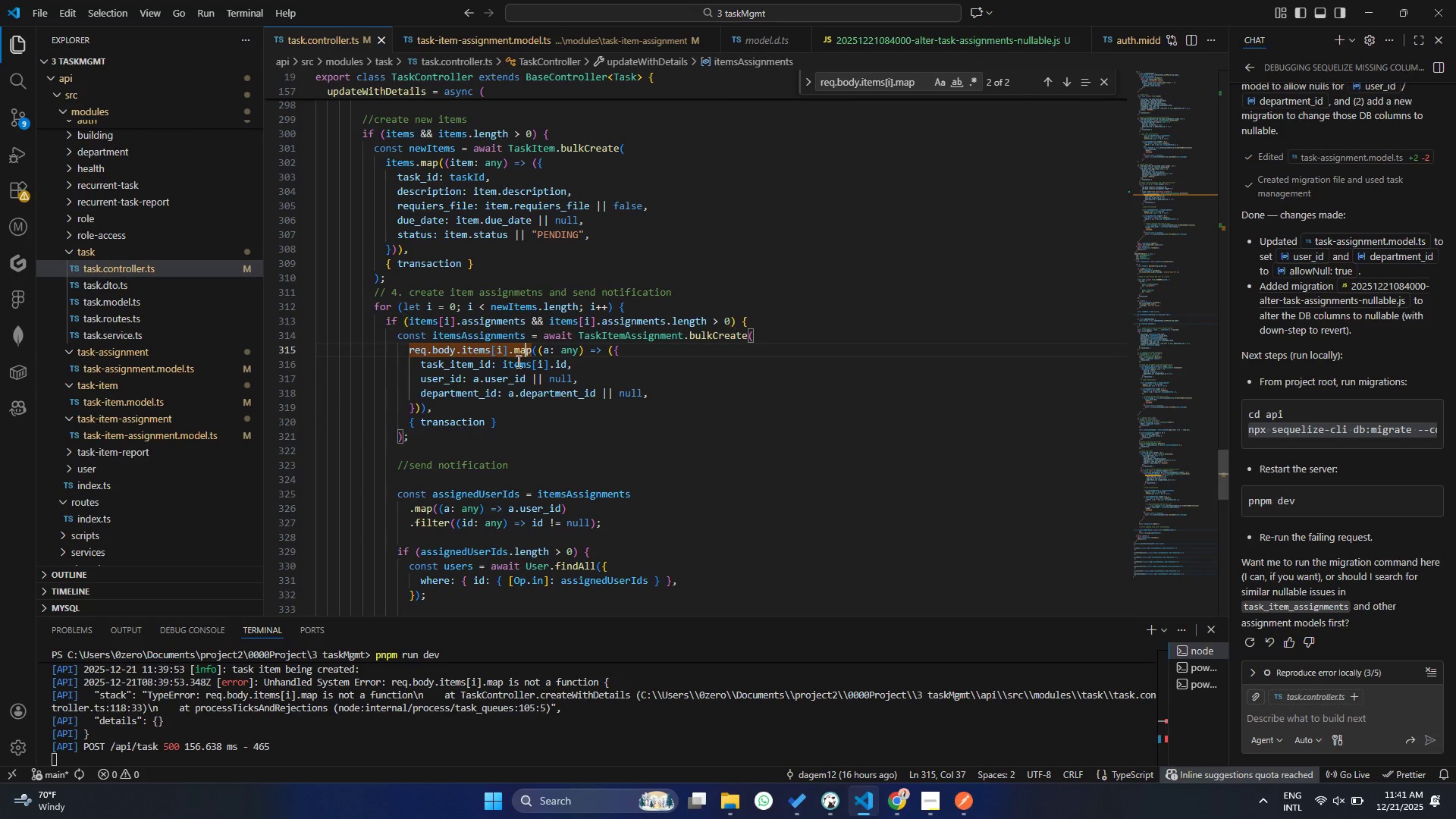 
double_click([451, 339])
 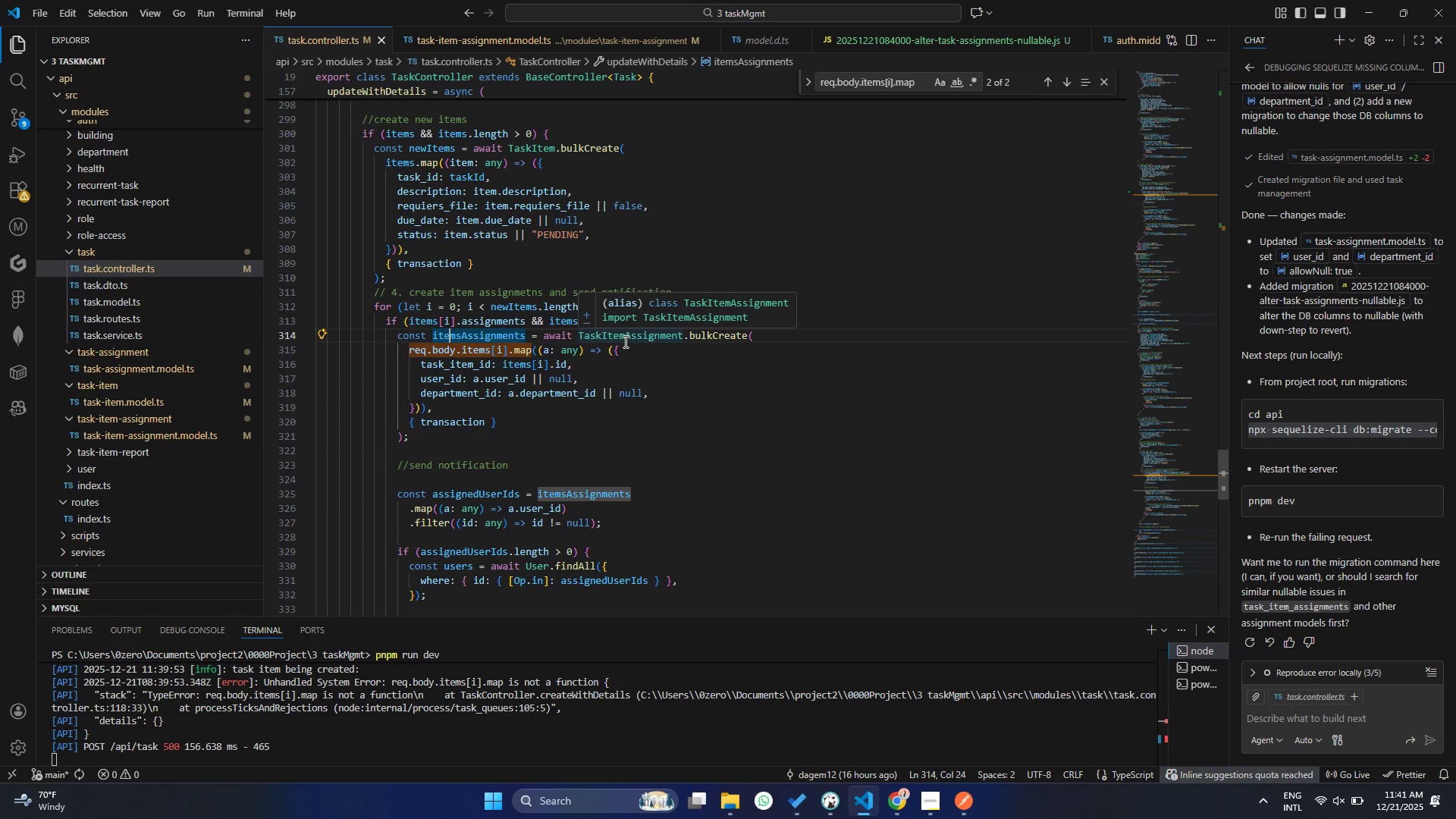 
left_click([624, 341])
 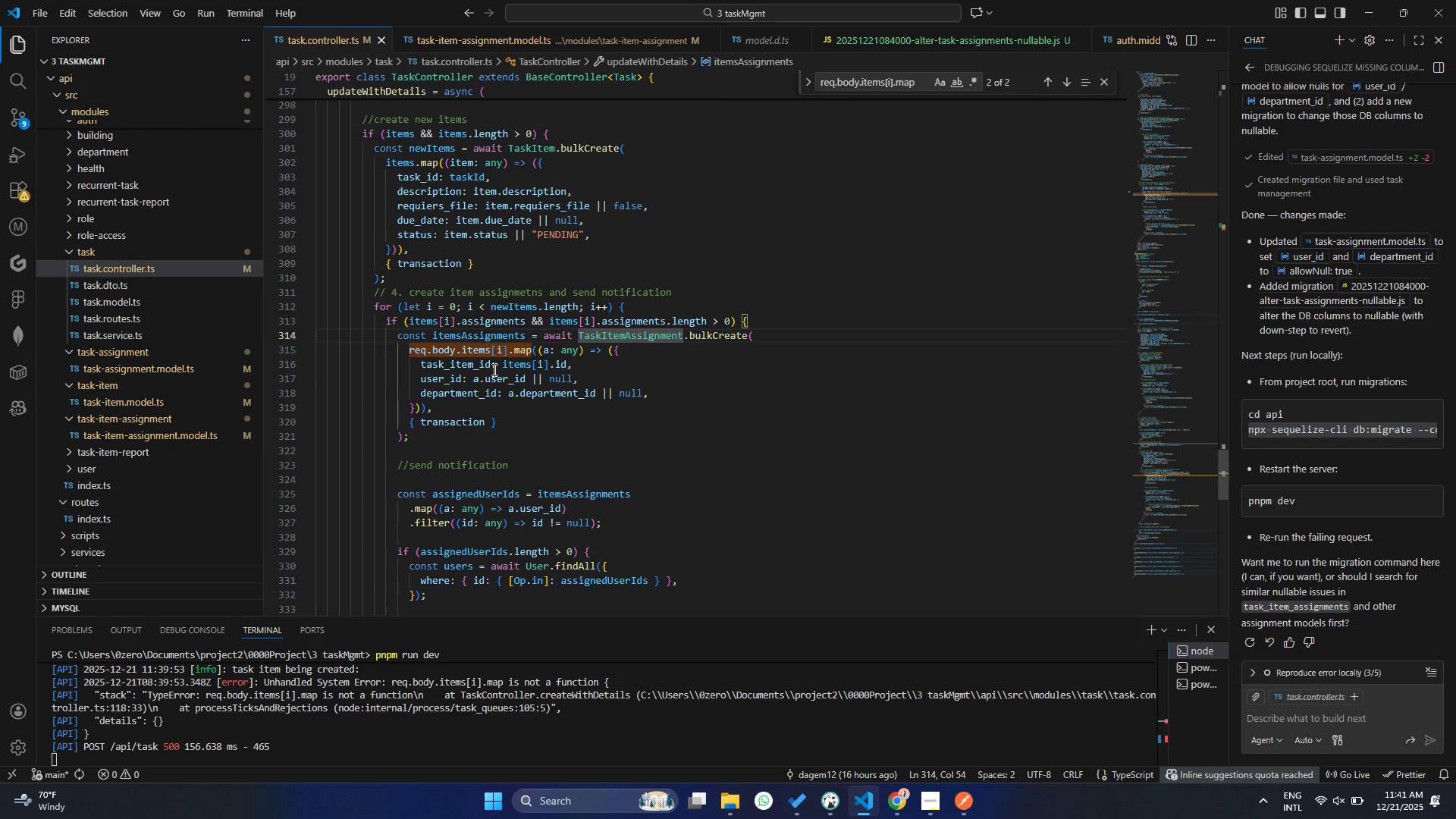 
left_click([493, 369])
 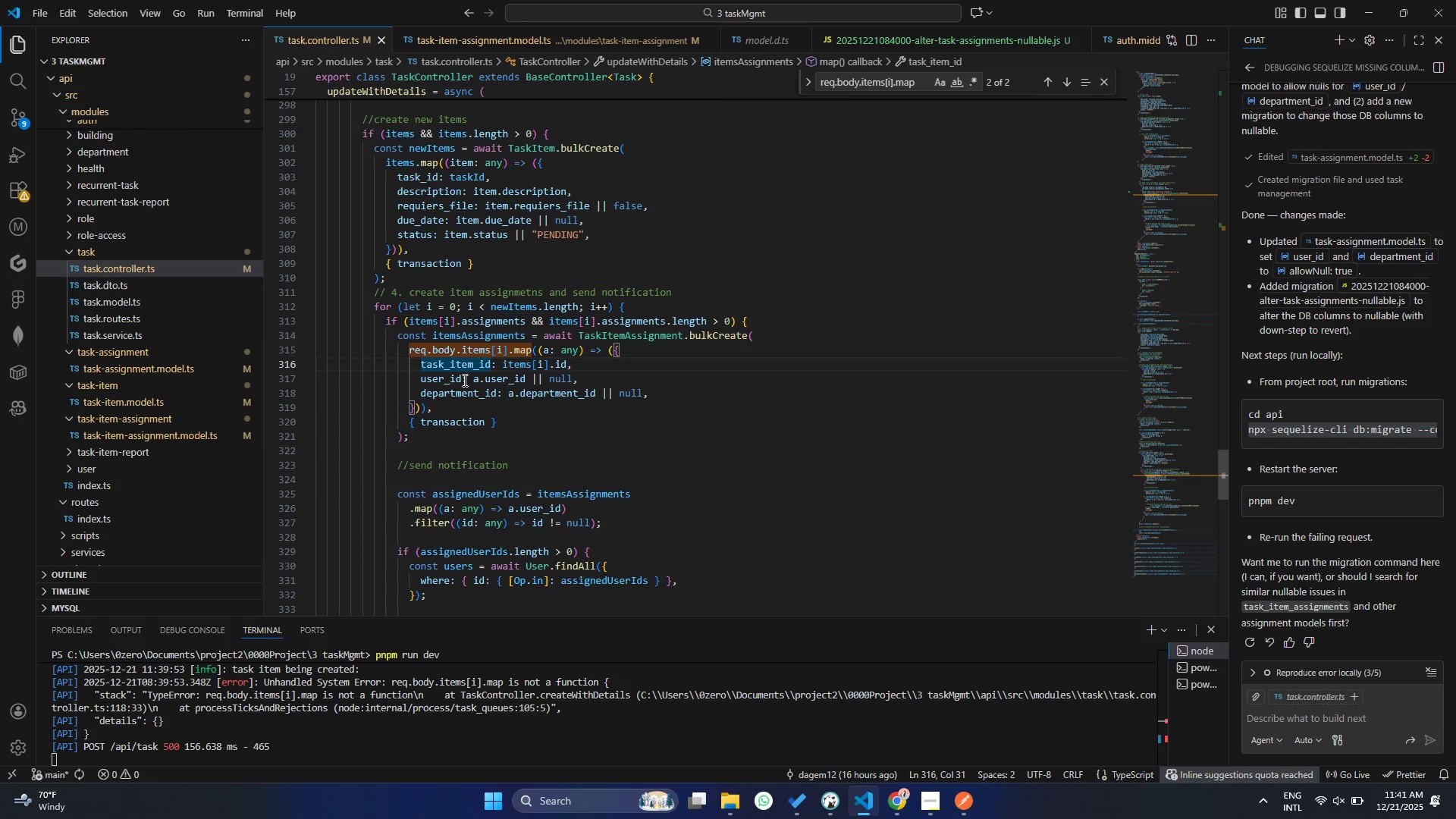 
left_click([463, 346])
 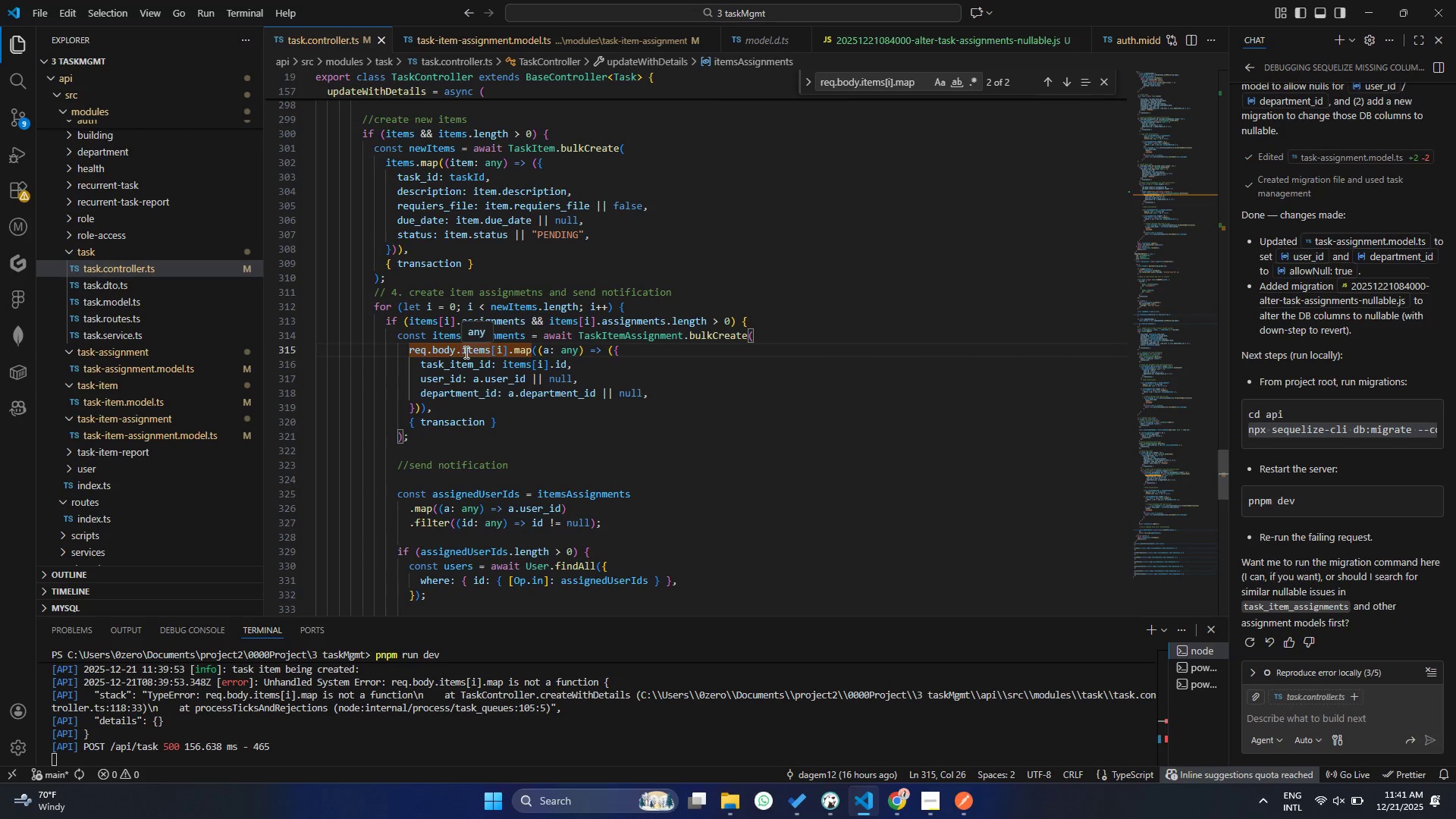 
left_click_drag(start_coordinate=[464, 349], to_coordinate=[405, 348])
 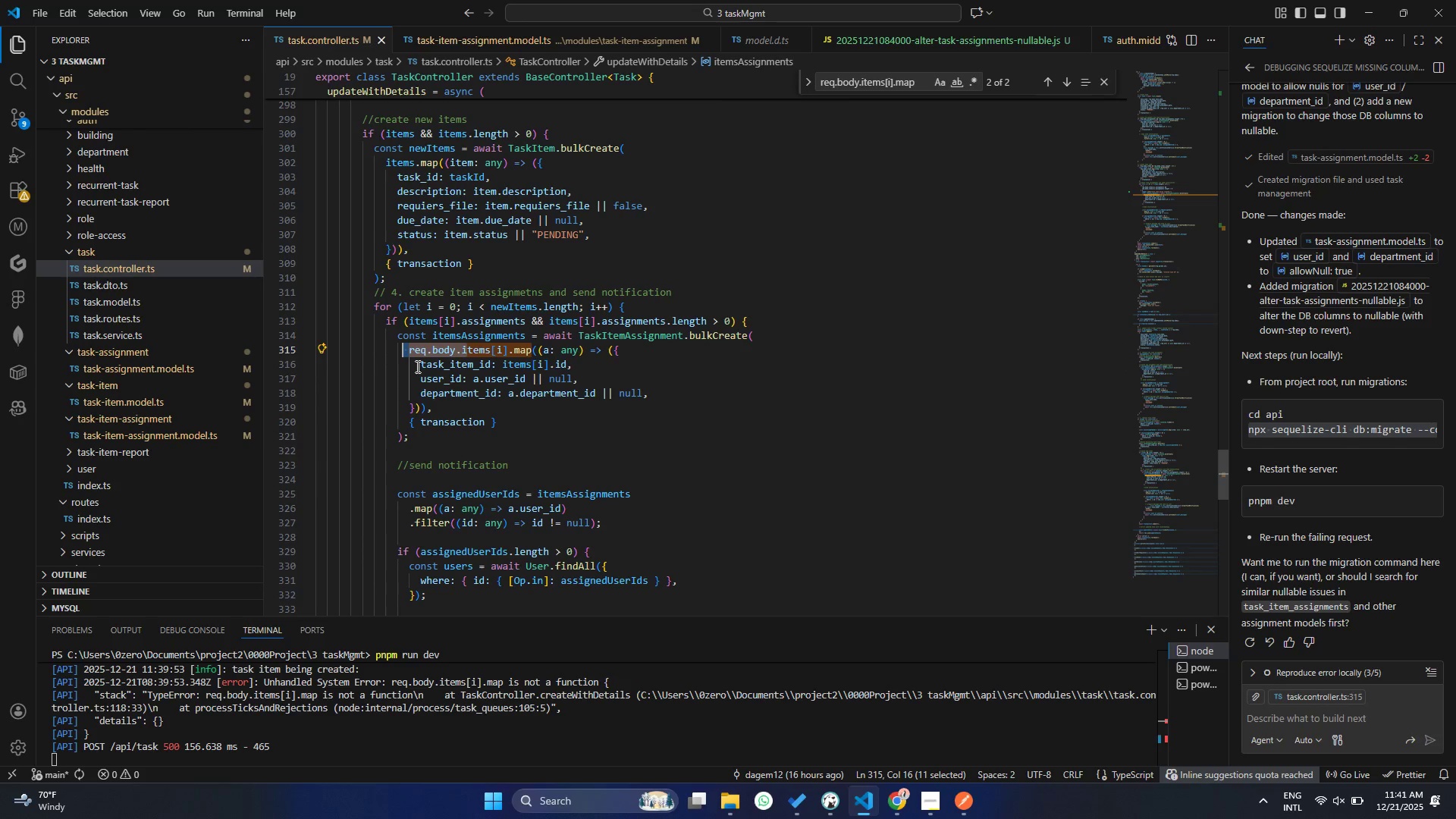 
key(Backspace)
 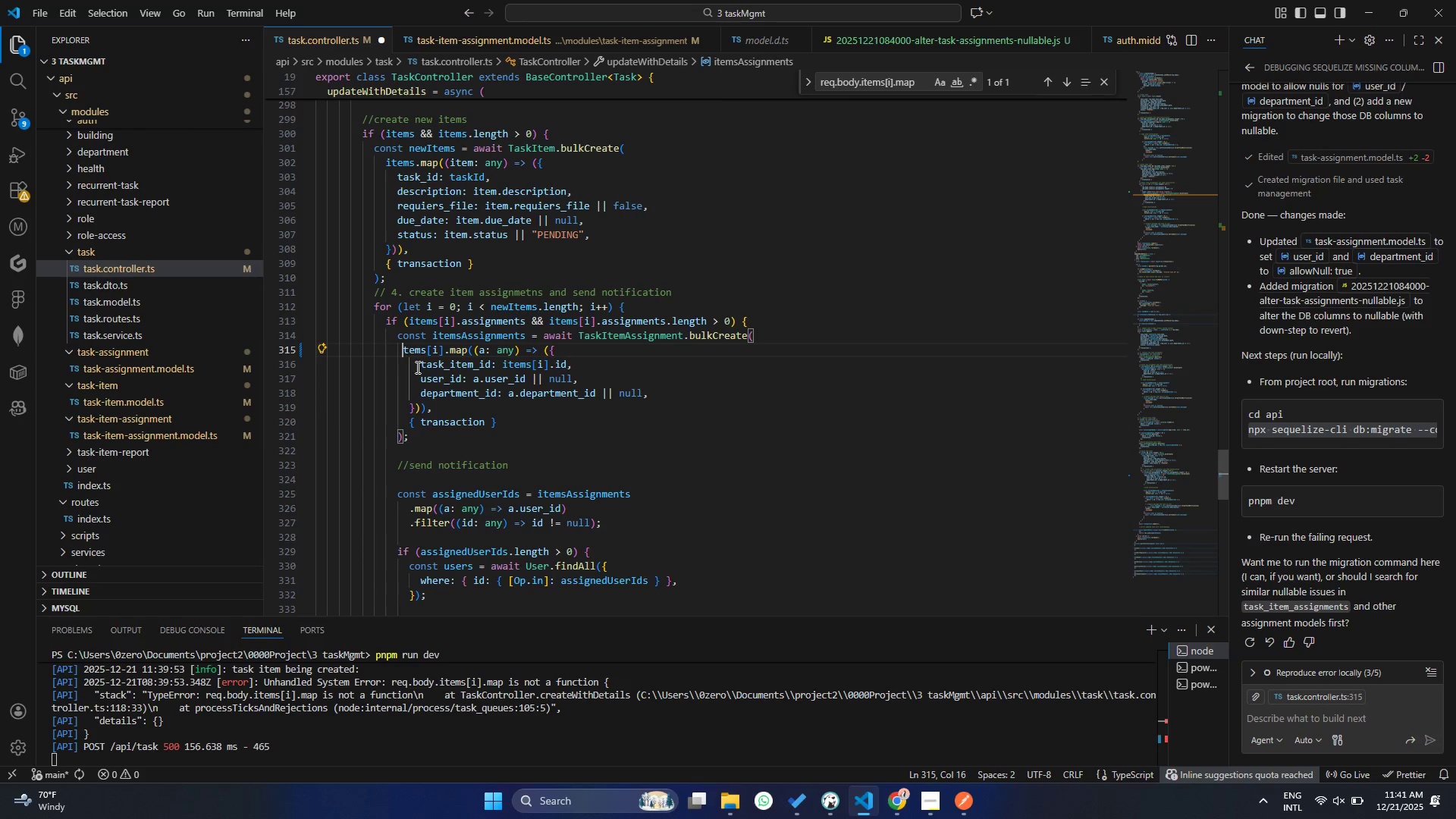 
key(I)
 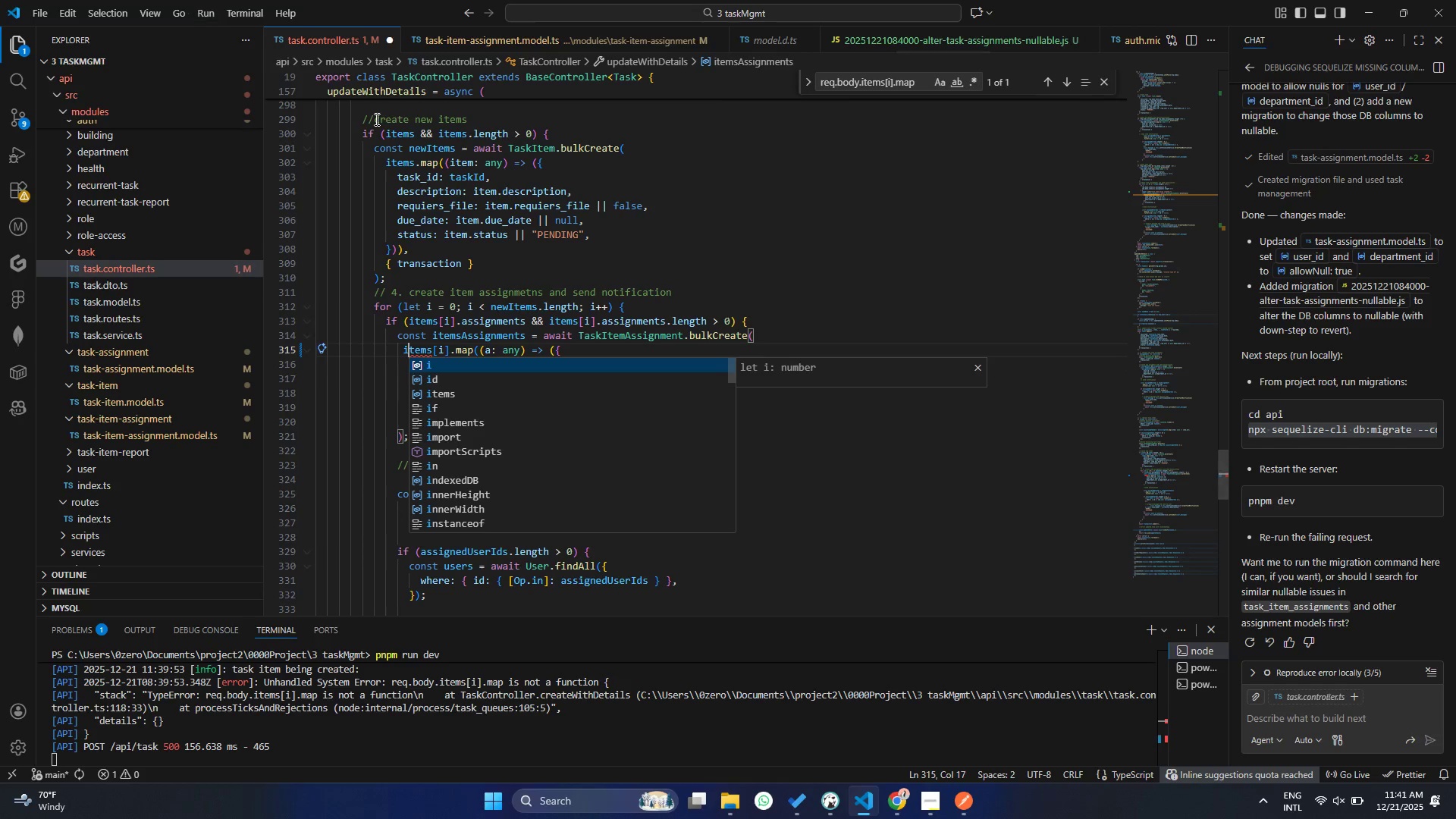 
left_click([626, 320])
 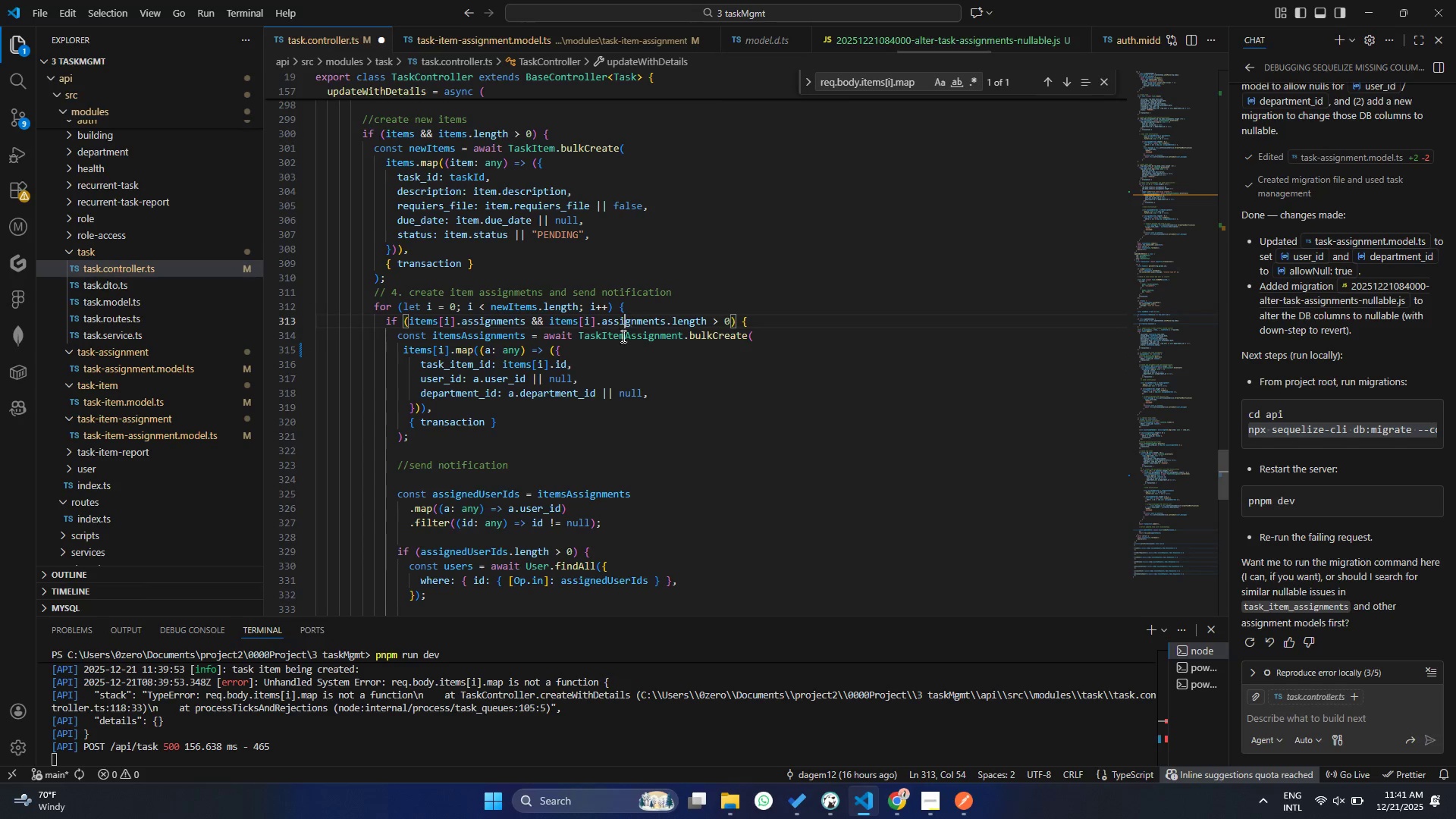 
key(Control+S)
 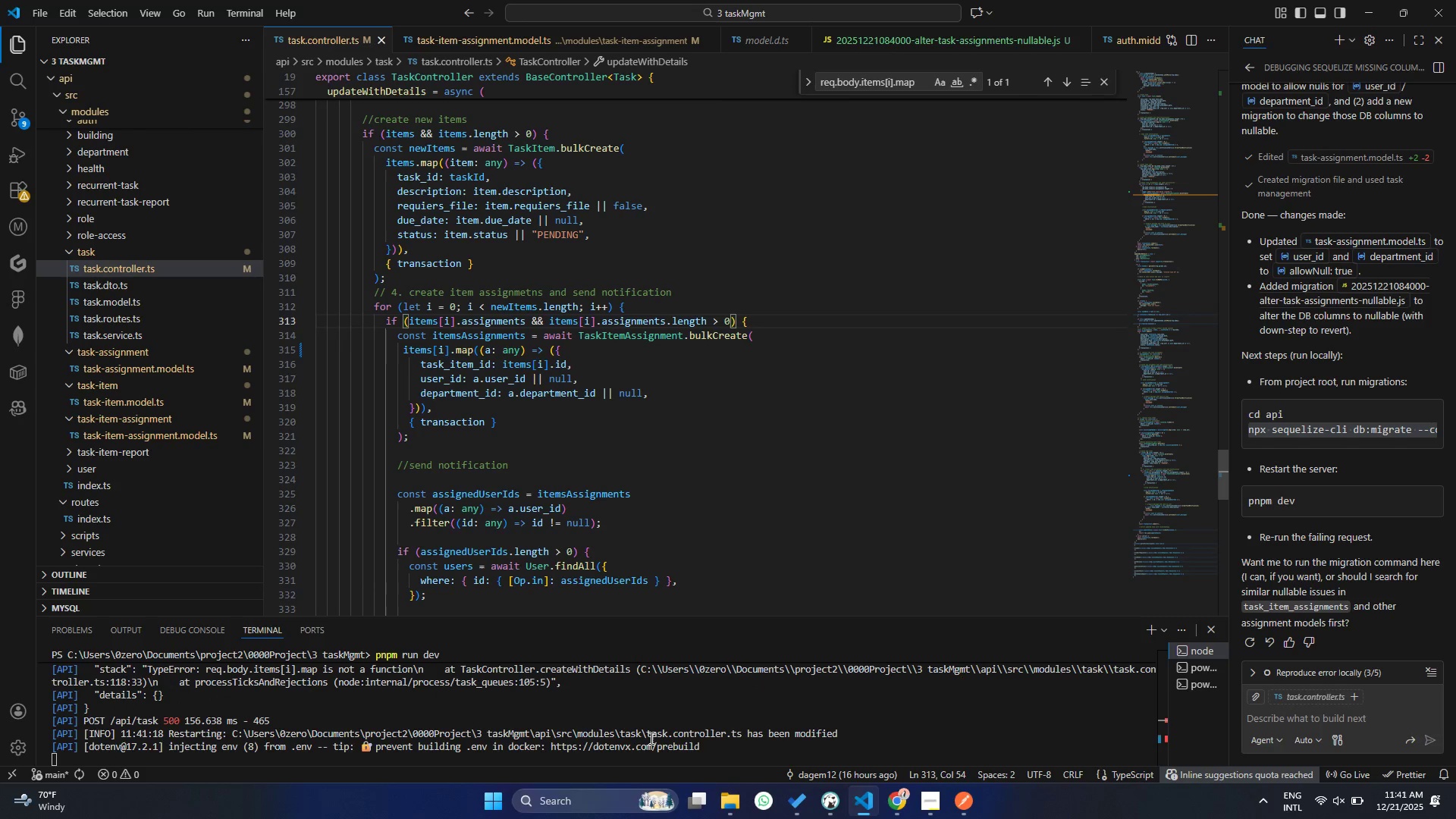 
left_click([959, 805])
 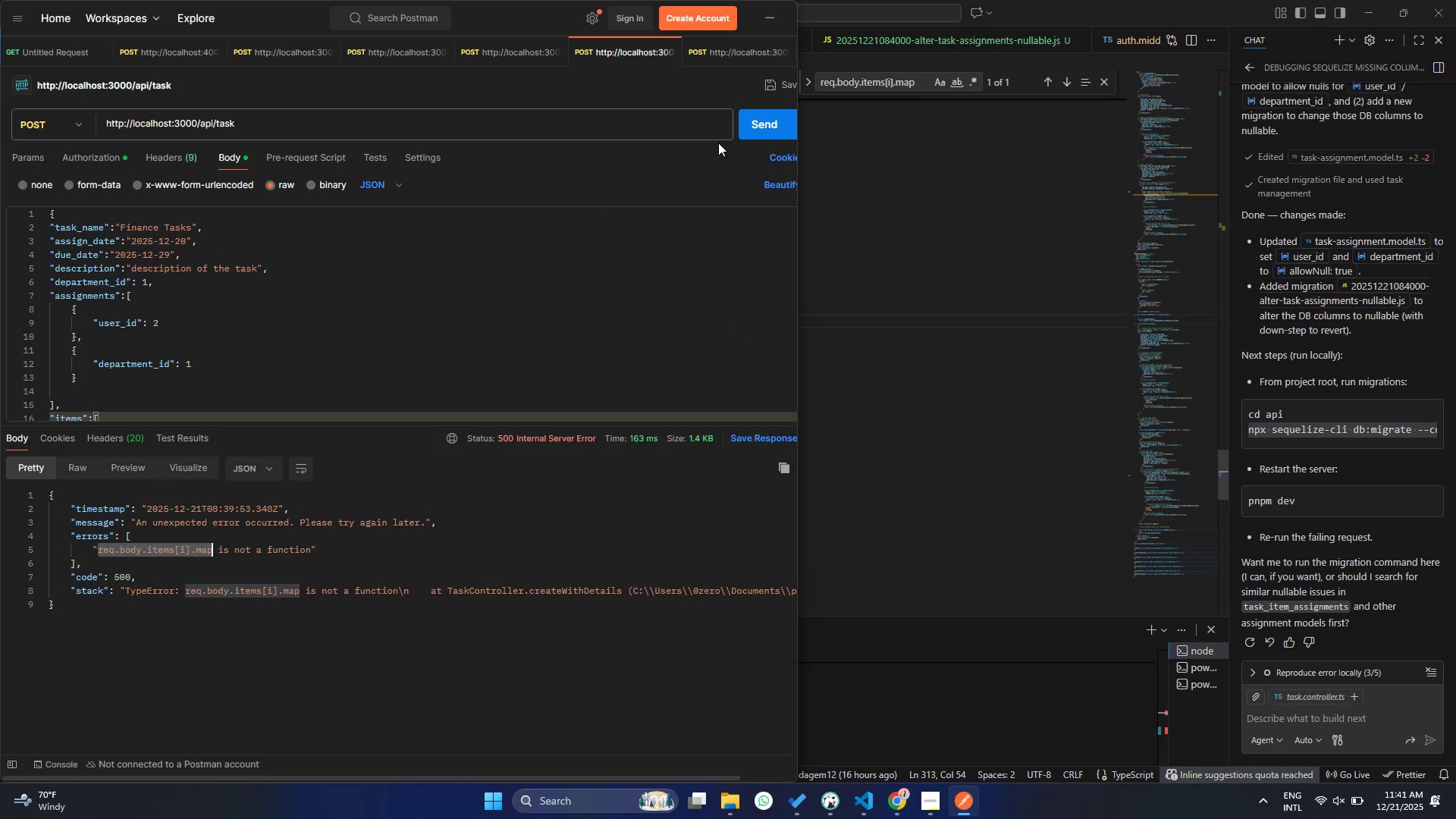 
scroll: coordinate [588, 740], scroll_direction: down, amount: 9.0
 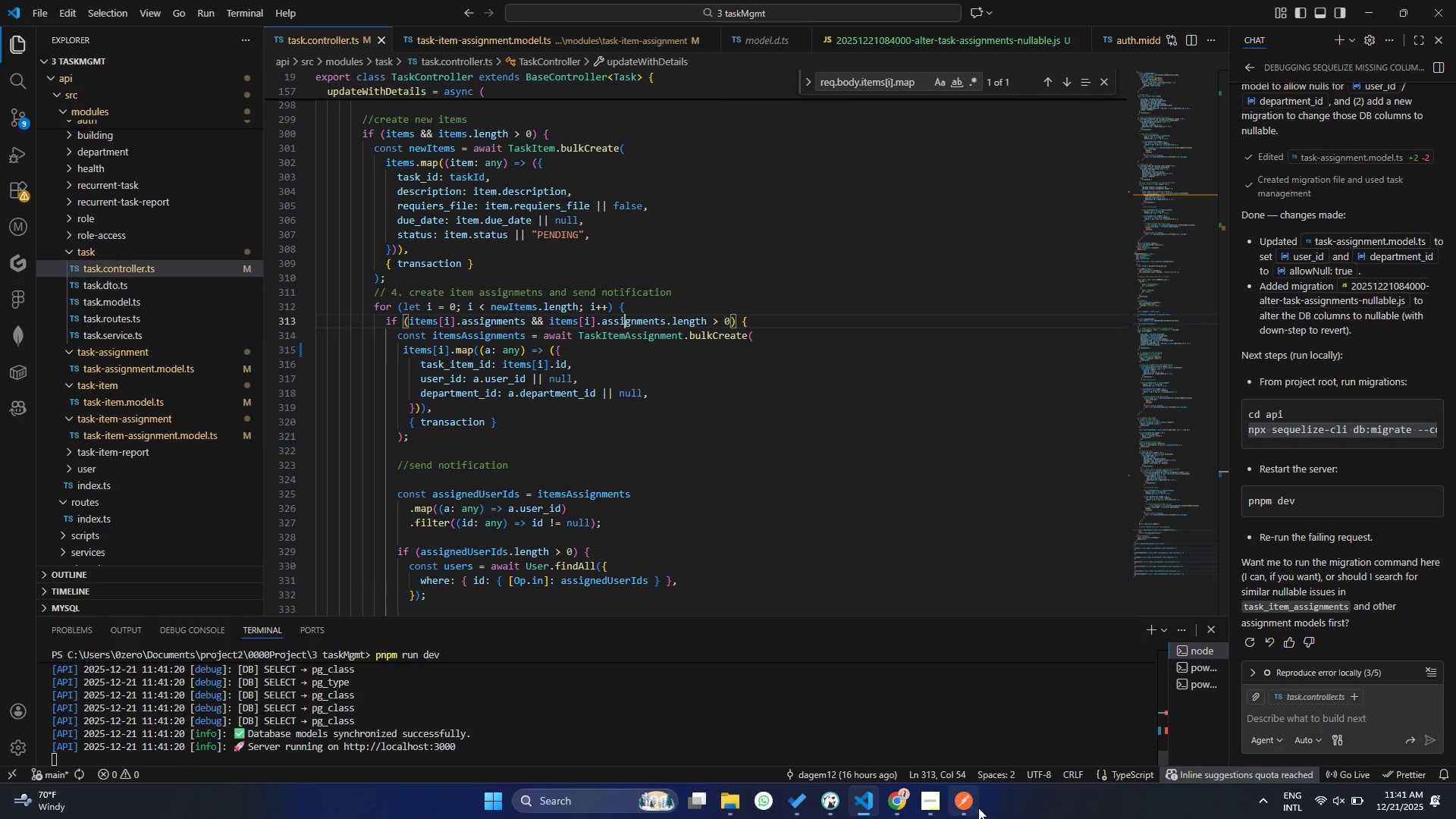 
left_click([752, 128])
 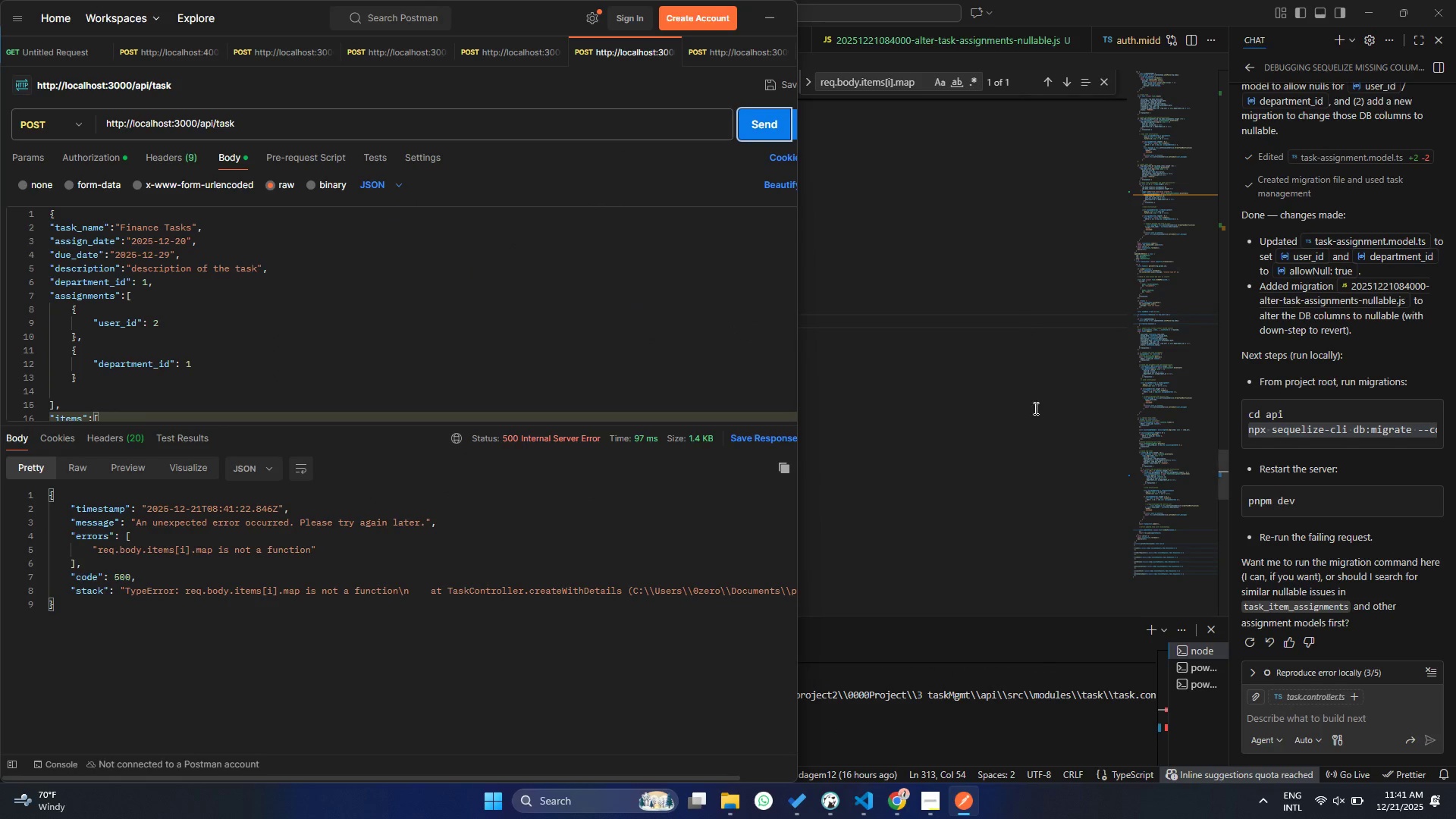 
left_click([927, 397])
 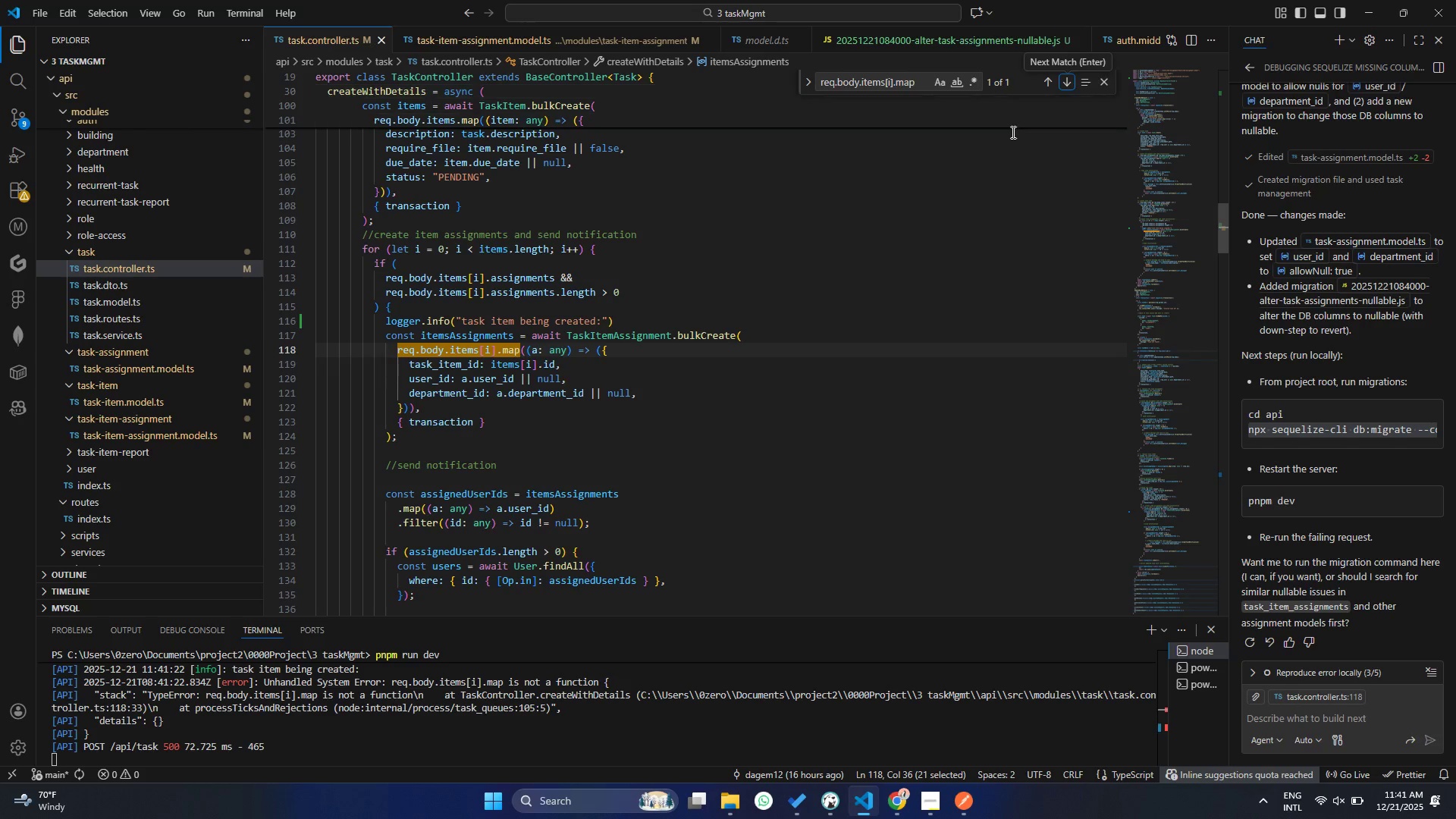 
wait(9.33)
 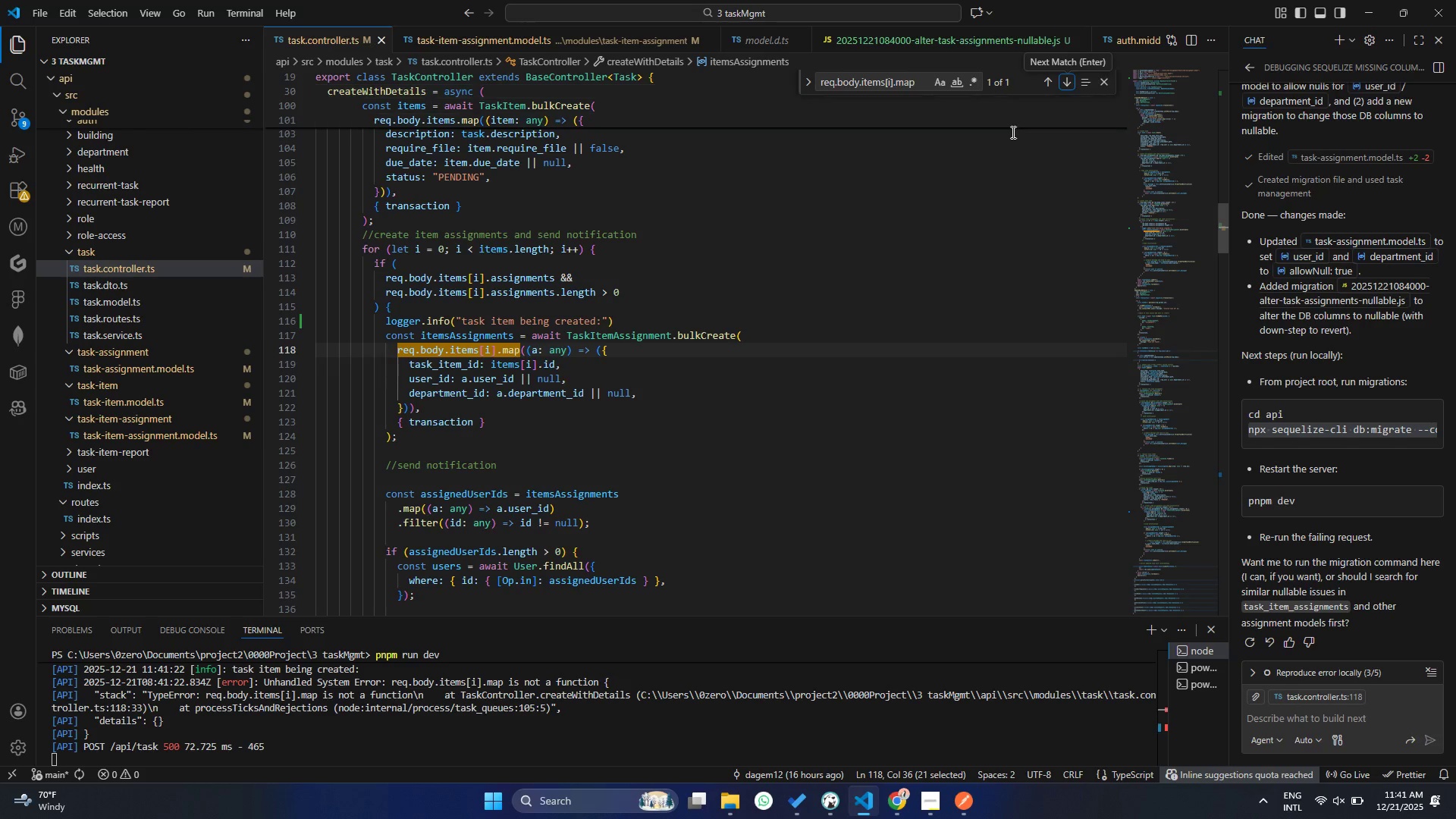 
left_click_drag(start_coordinate=[449, 348], to_coordinate=[396, 346])
 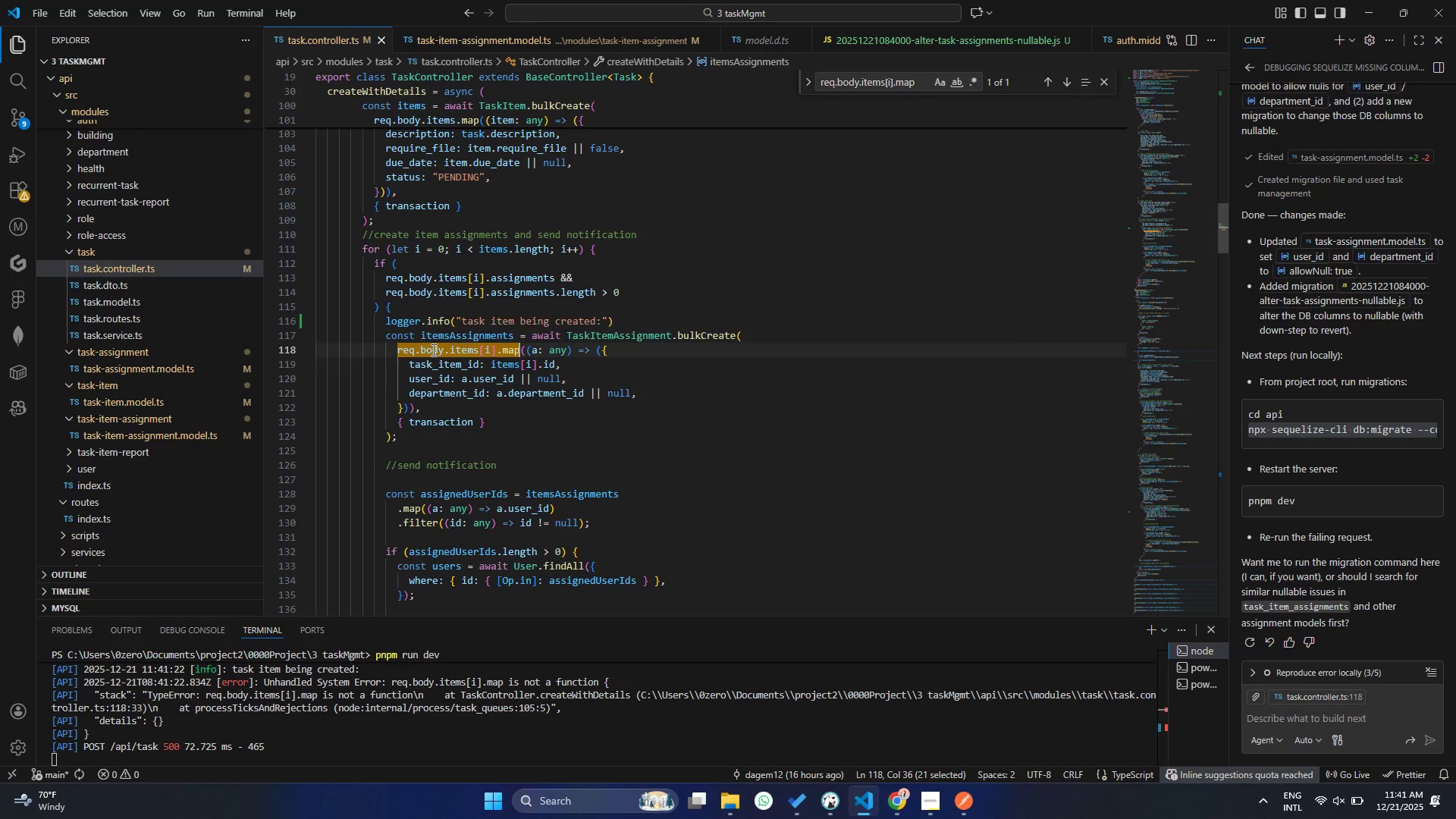 
left_click([432, 350])
 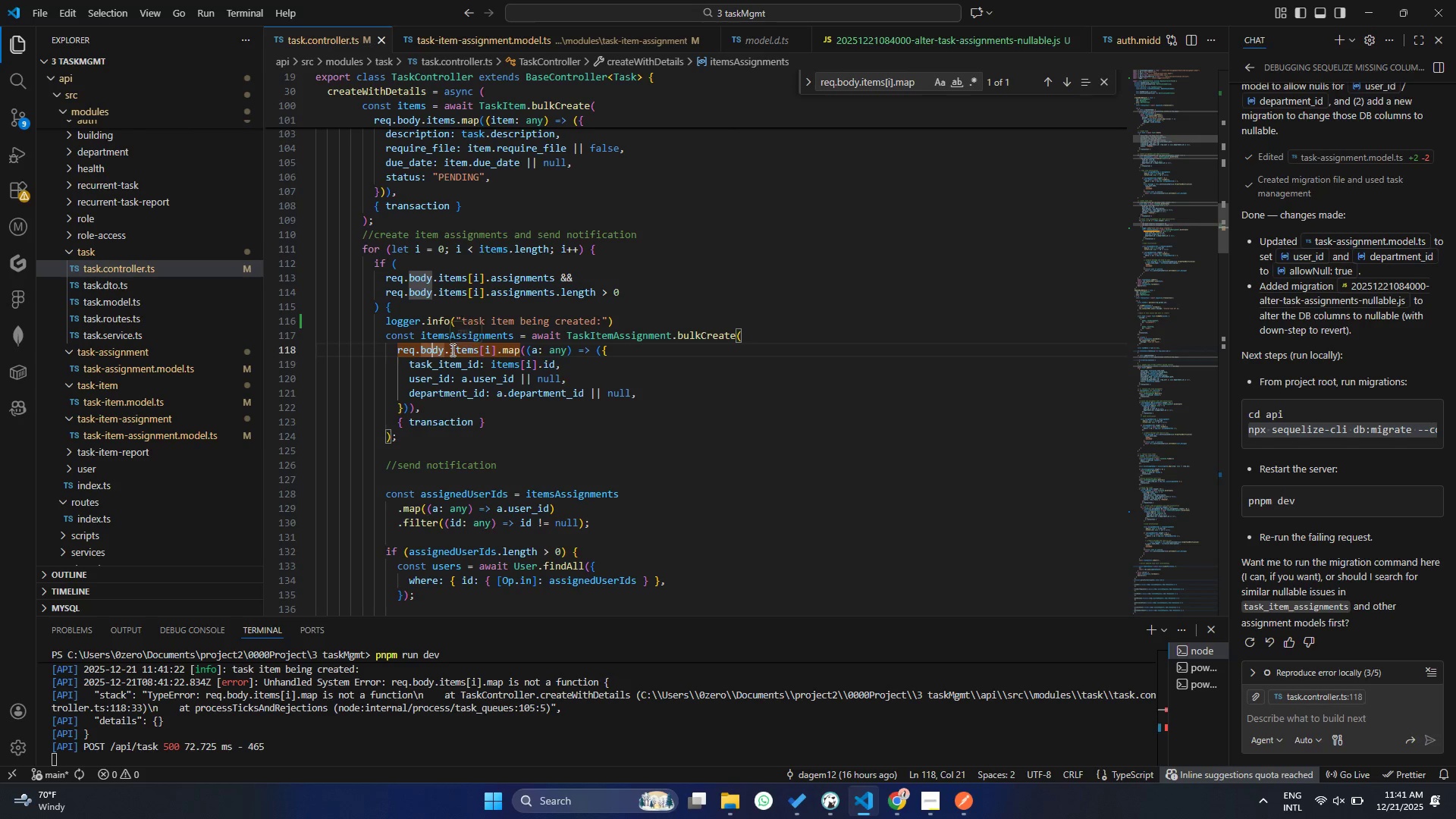 
left_click_drag(start_coordinate=[451, 350], to_coordinate=[392, 351])
 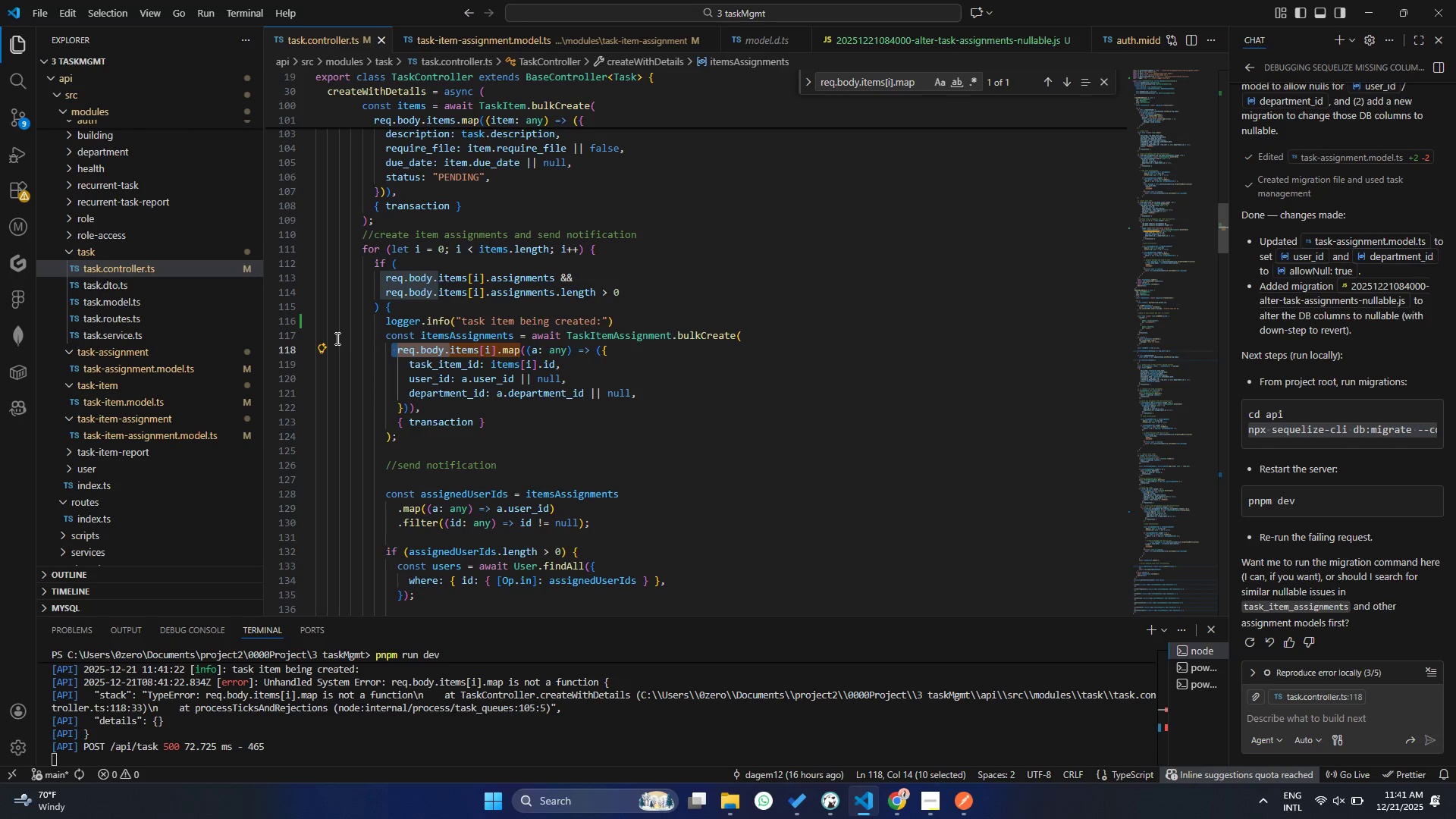 
wait(7.05)
 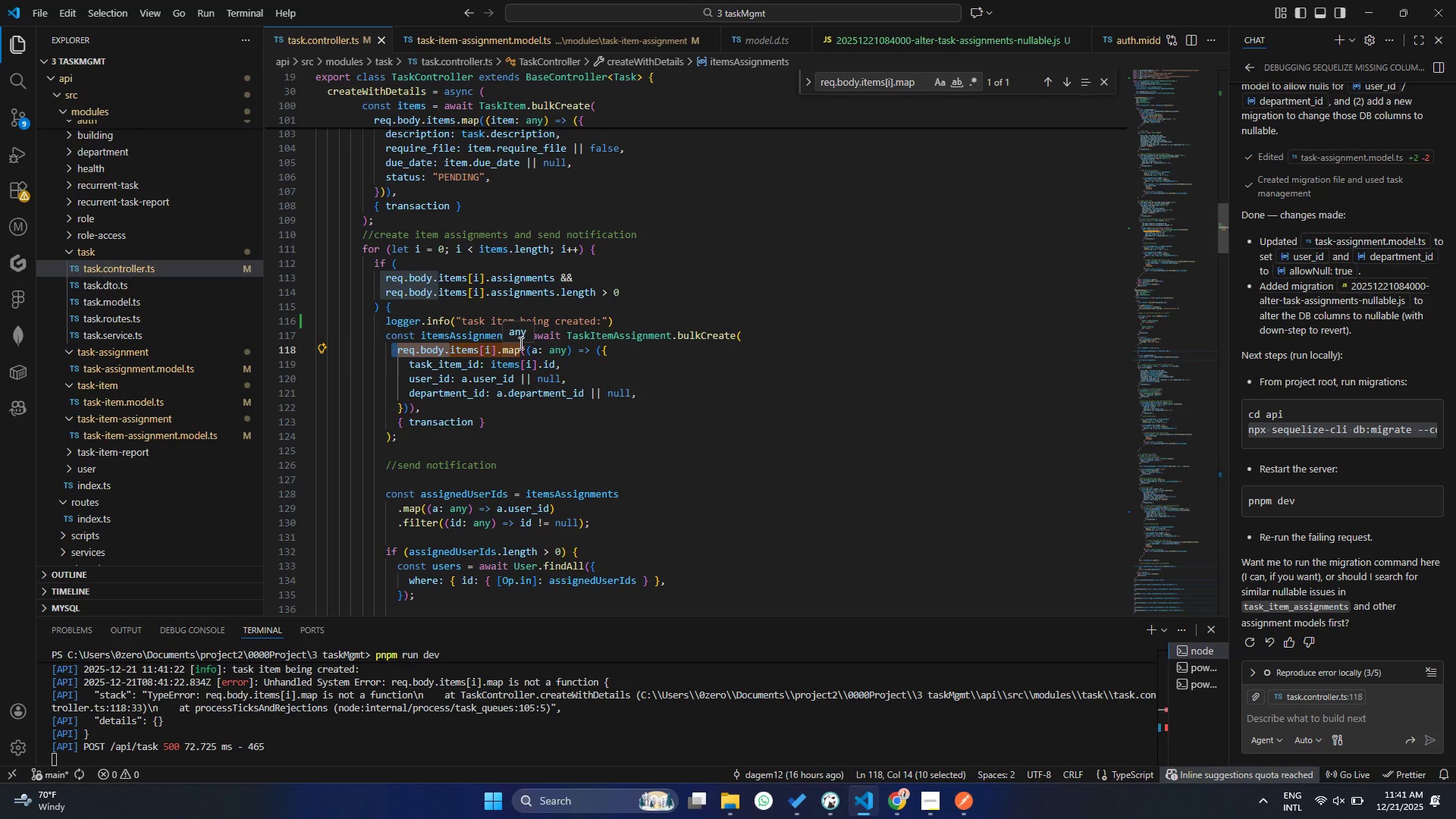 
key(Backspace)
 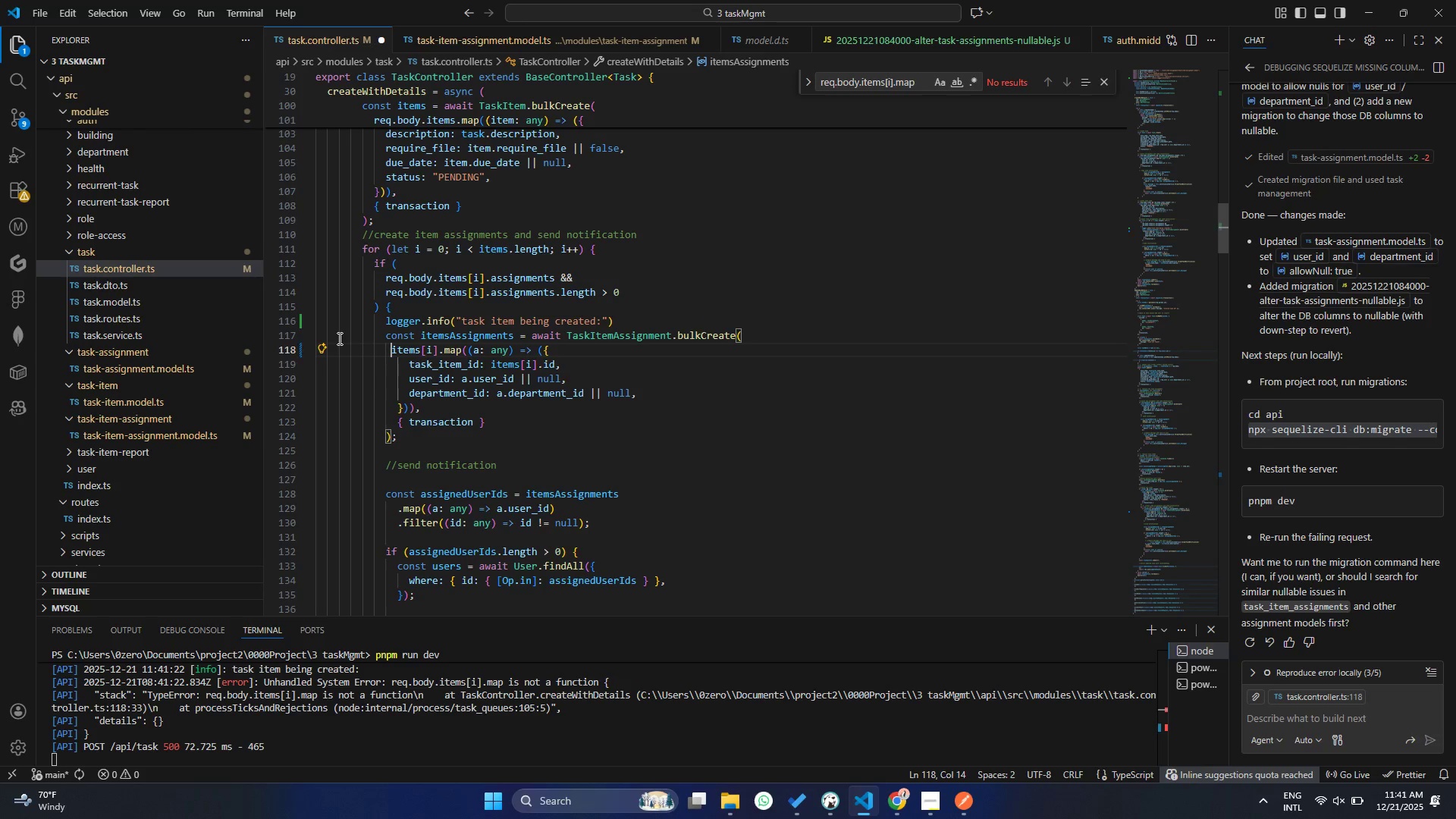 
key(Control+ControlLeft)
 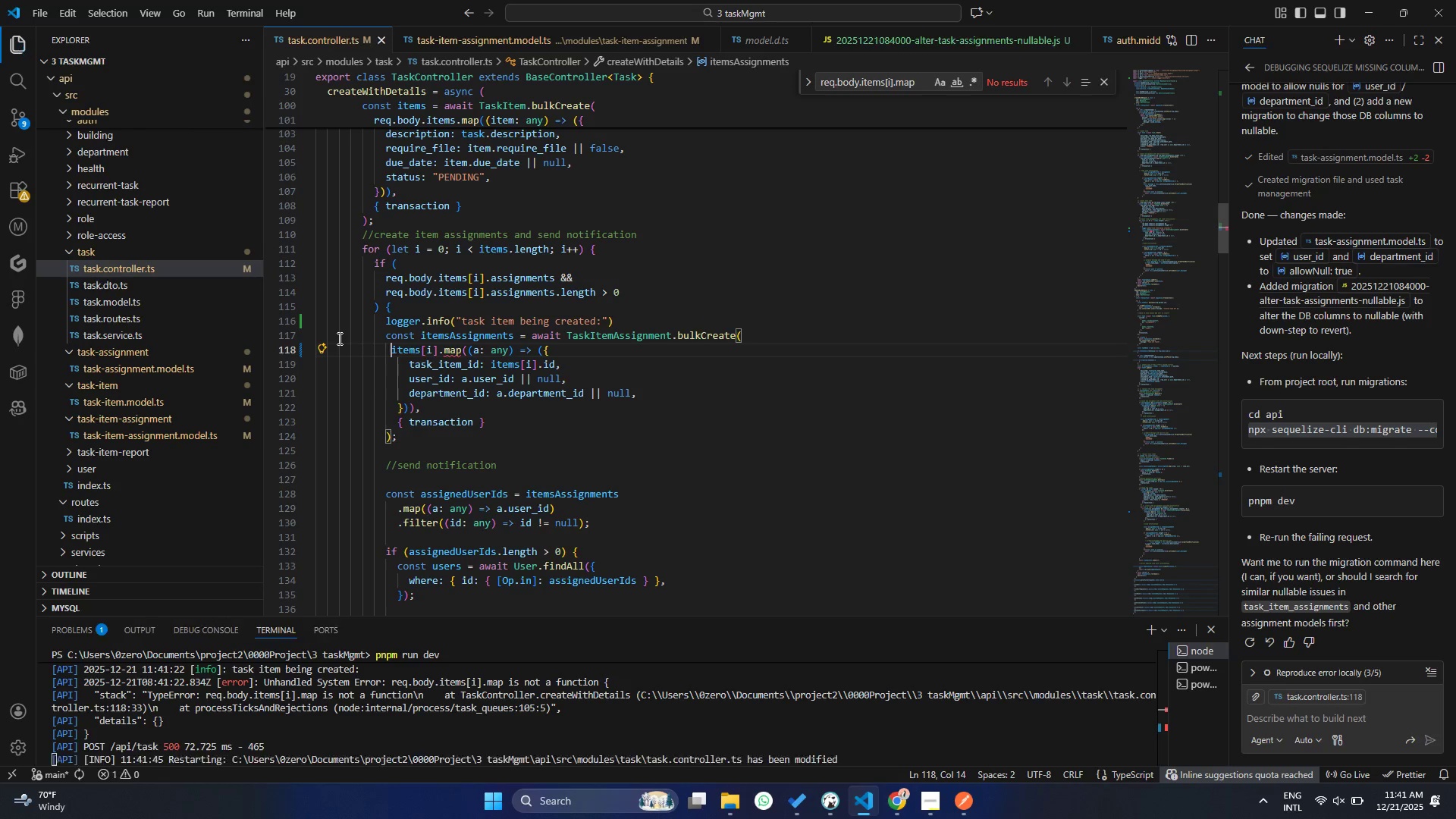 
key(Control+S)
 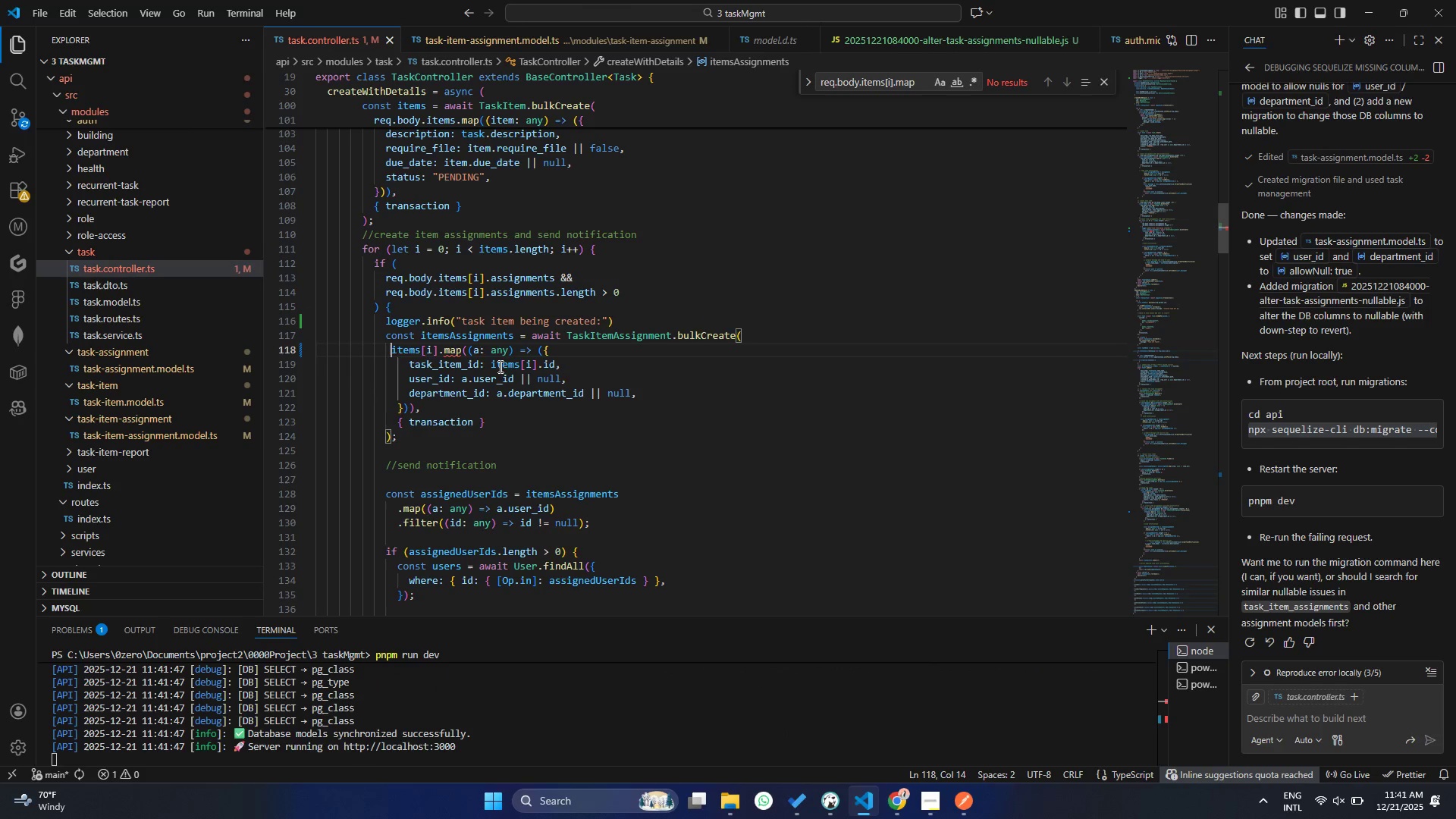 
left_click([455, 335])
 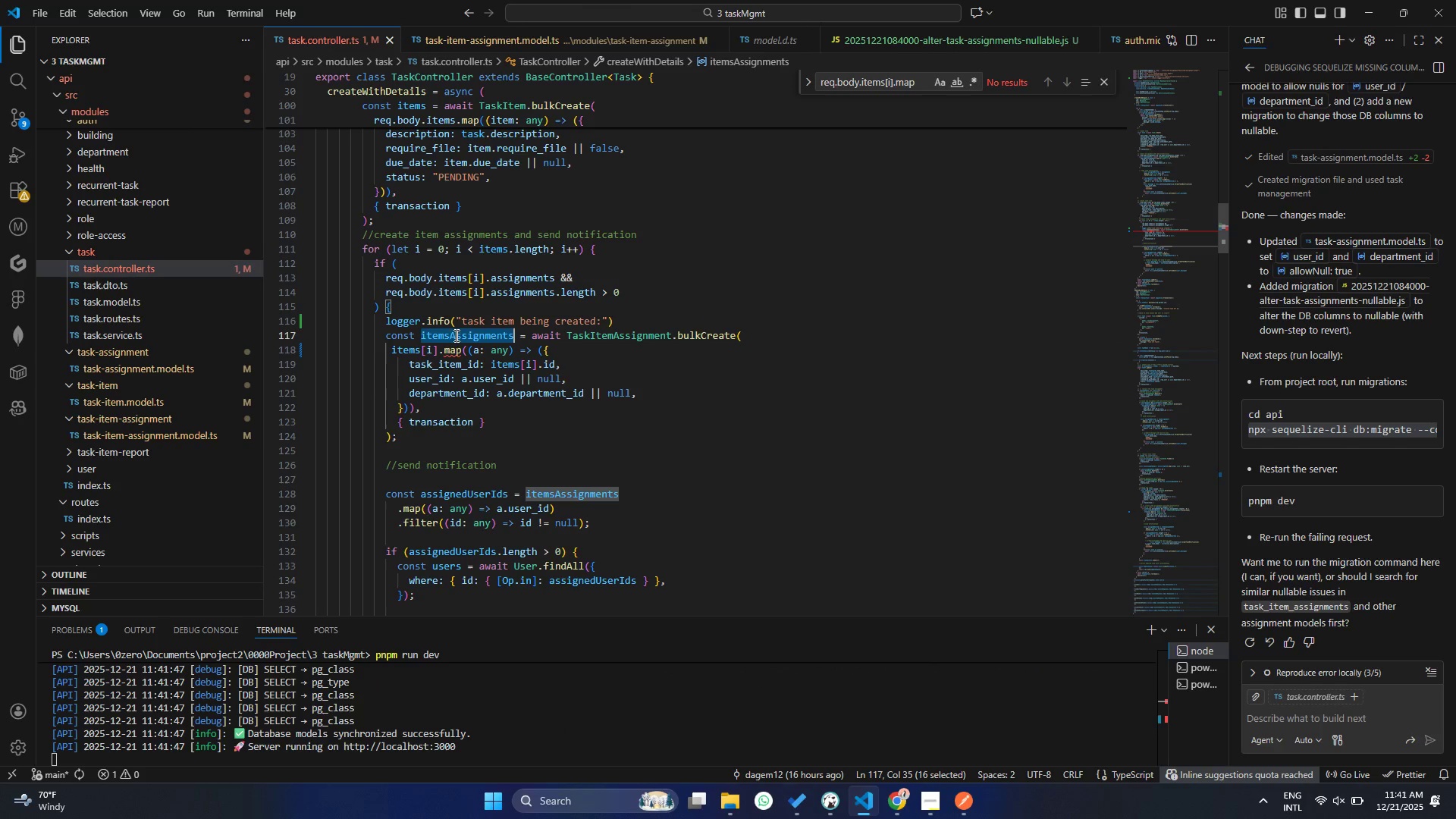 
key(Control+ControlLeft)
 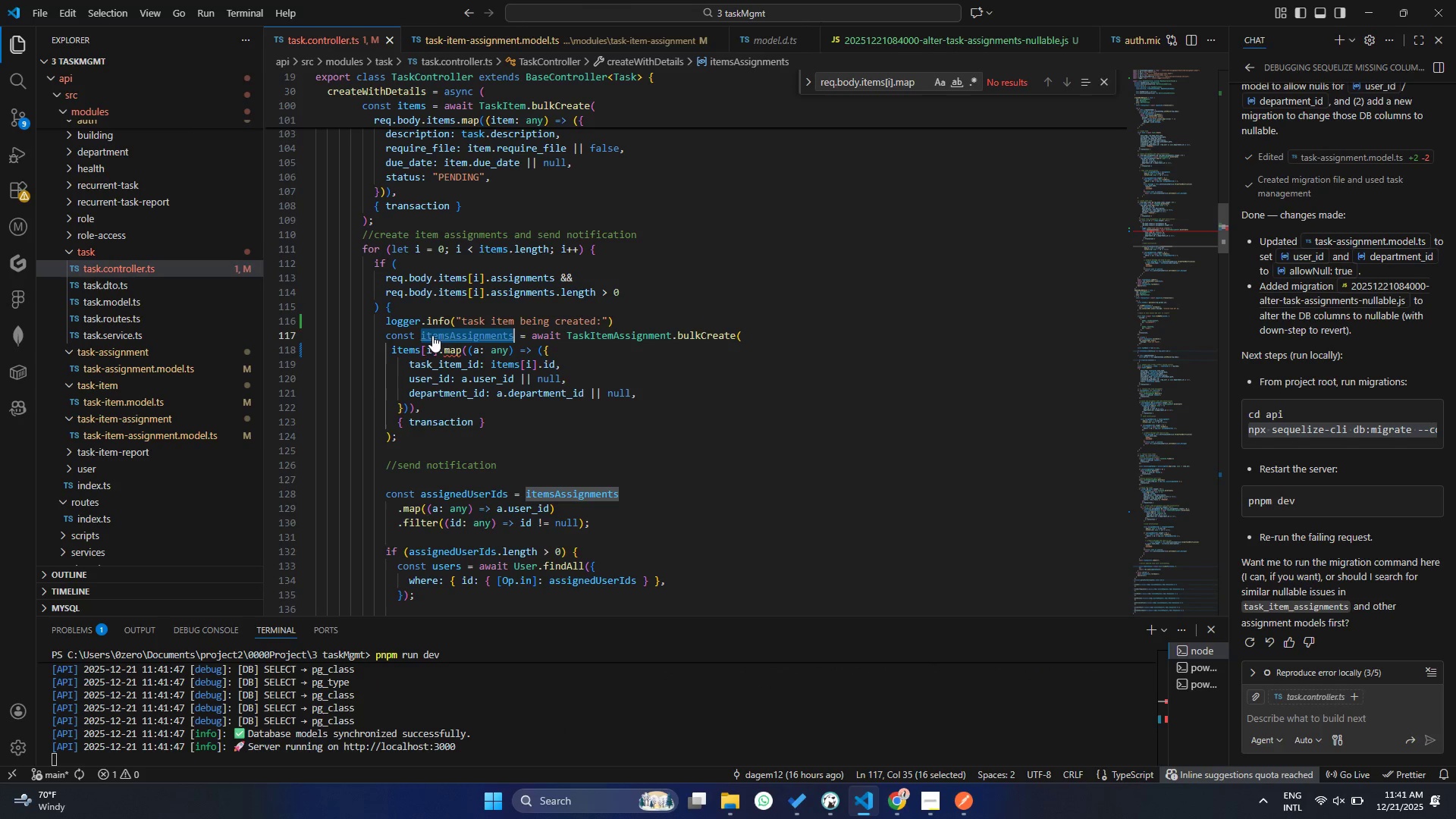 
key(Control+C)
 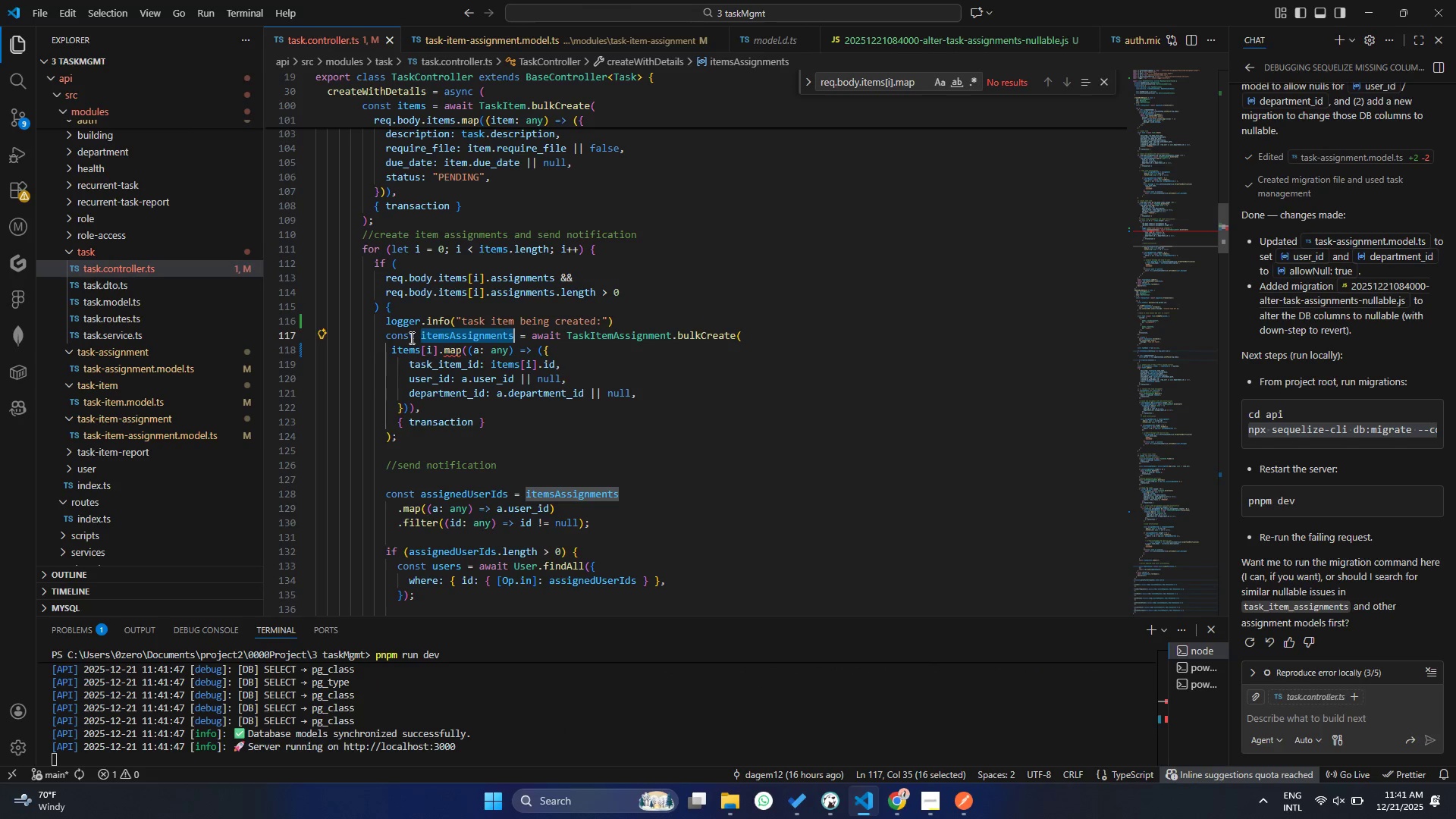 
left_click([410, 337])
 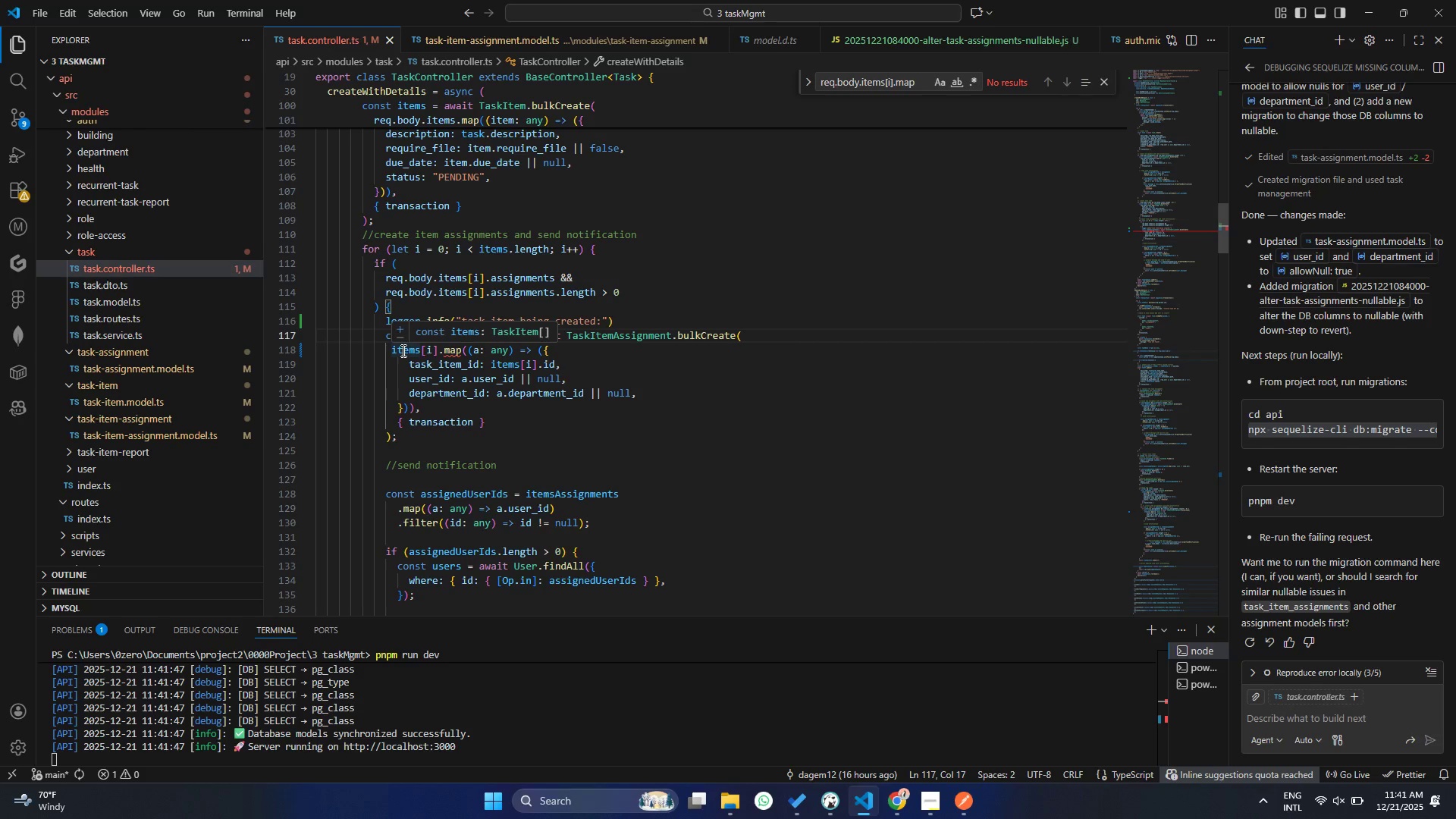 
double_click([402, 350])
 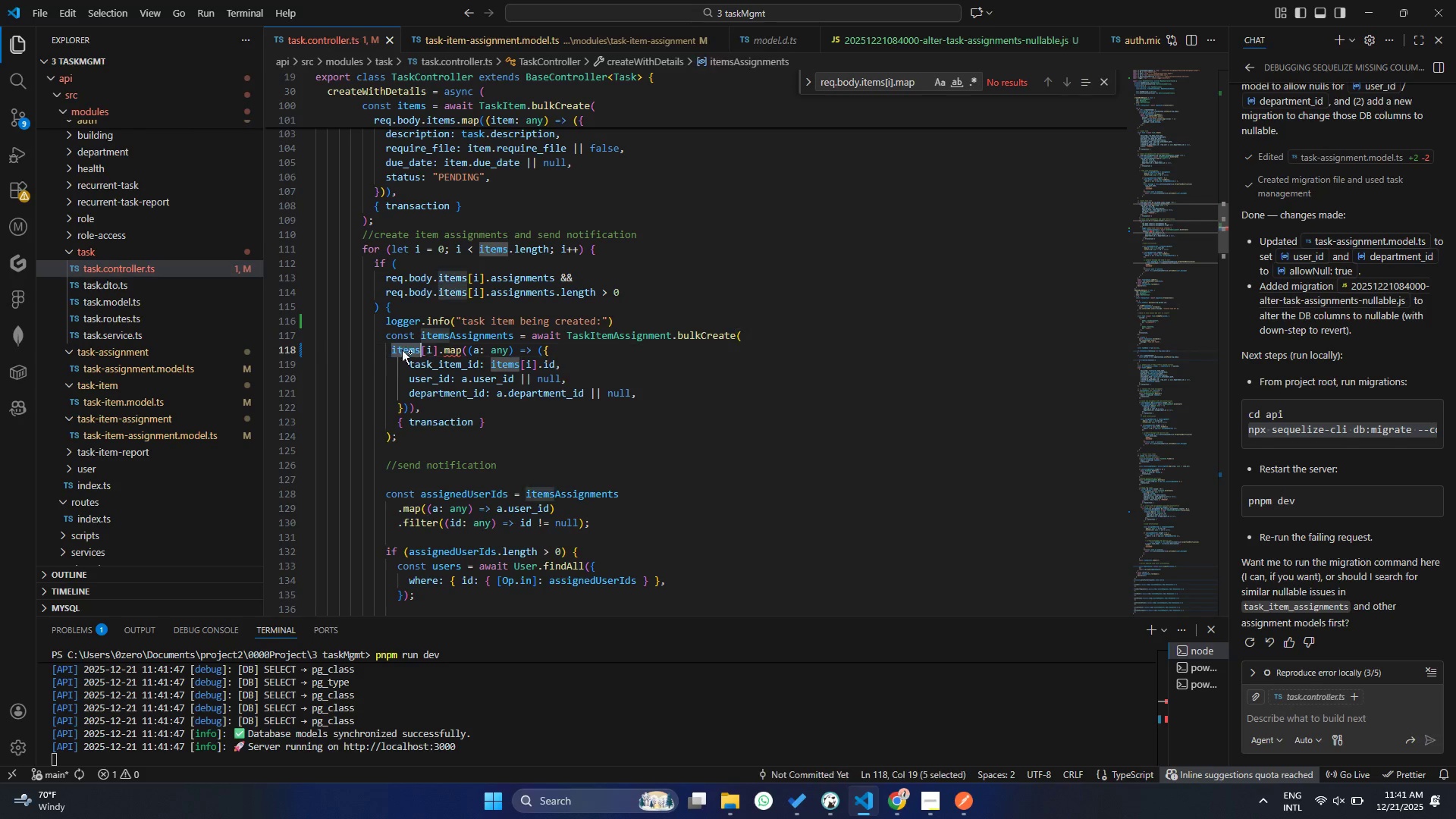 
key(Control+ControlLeft)
 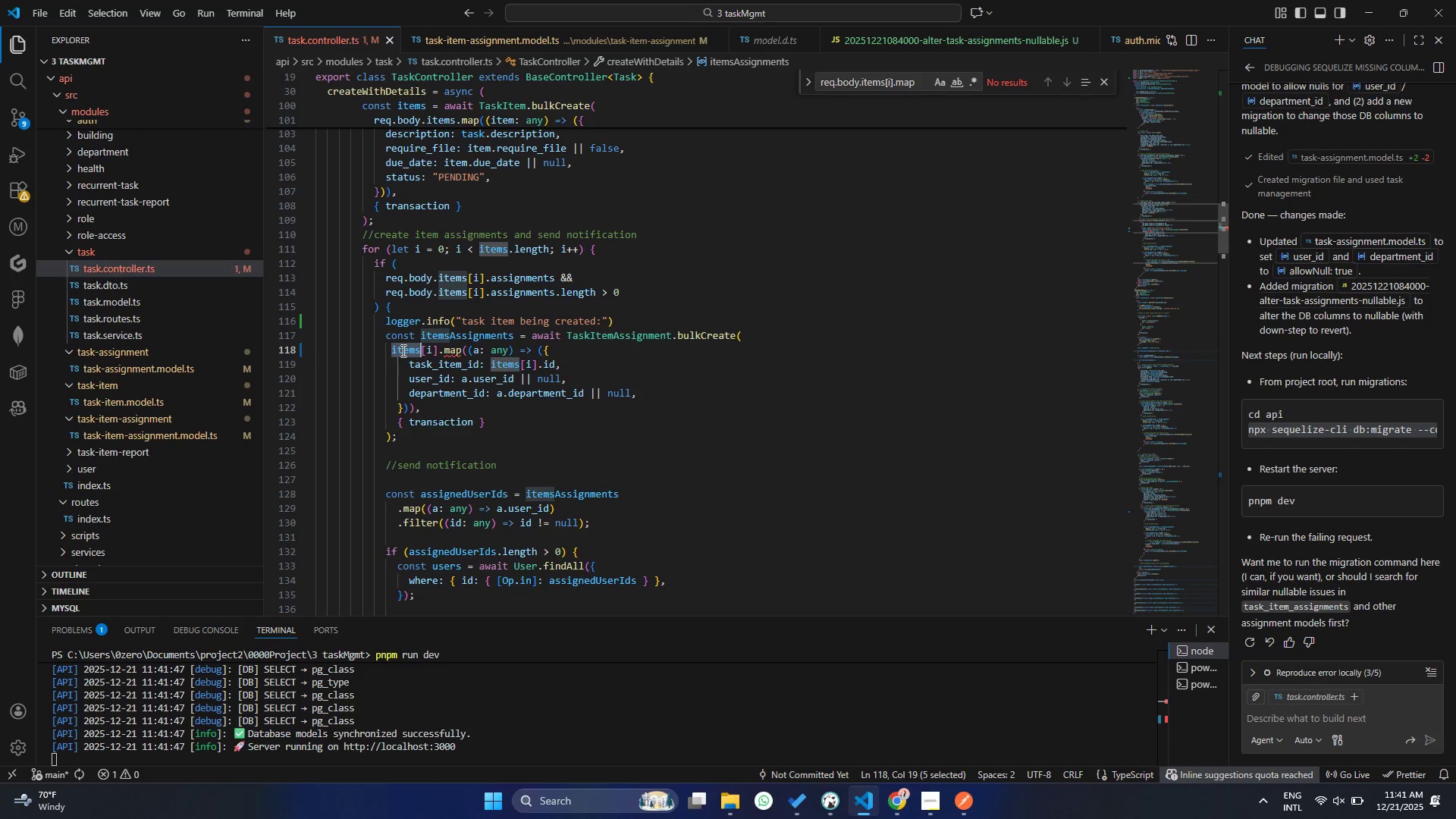 
key(Control+ControlLeft)
 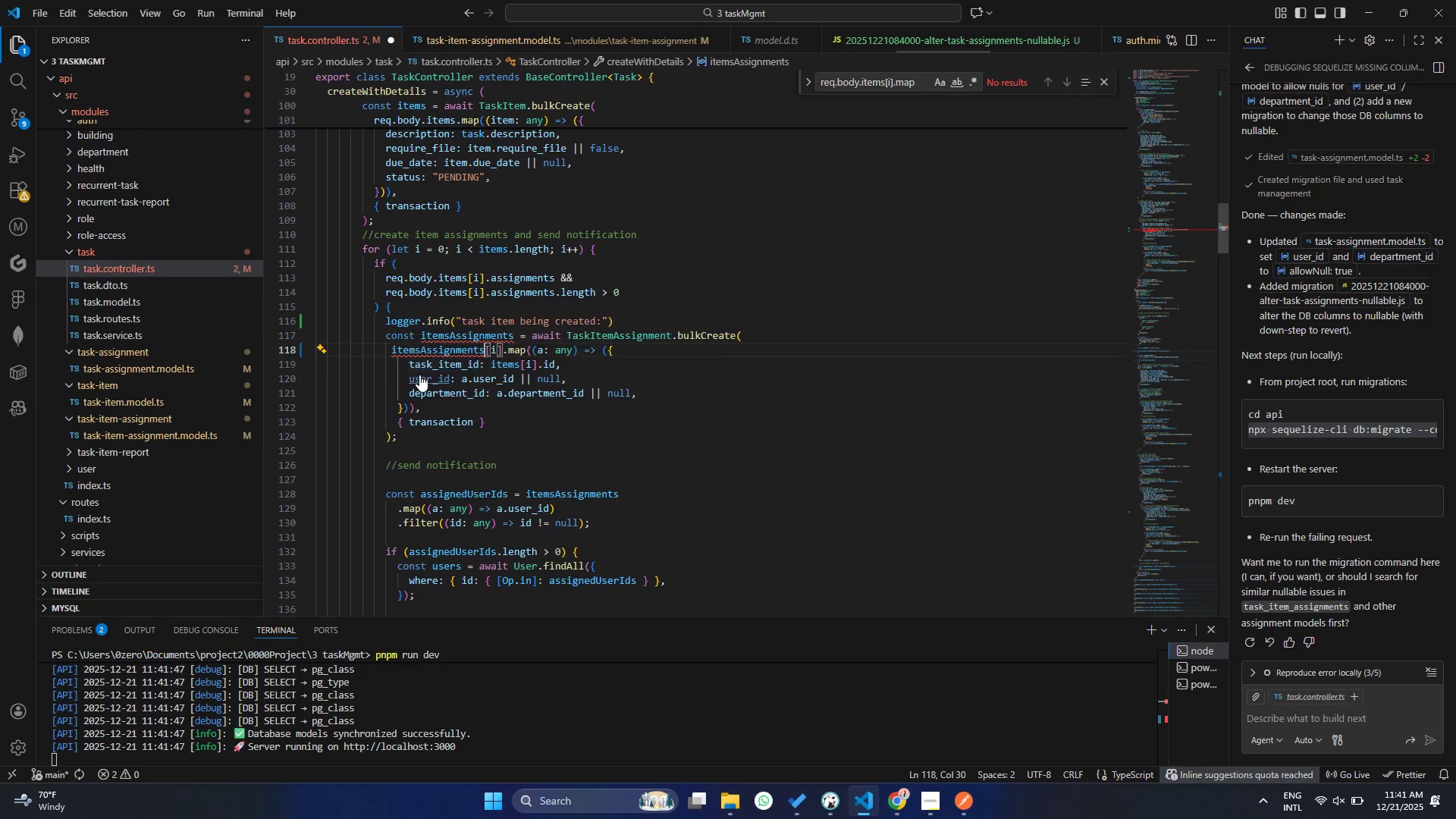 
key(Control+Z)
 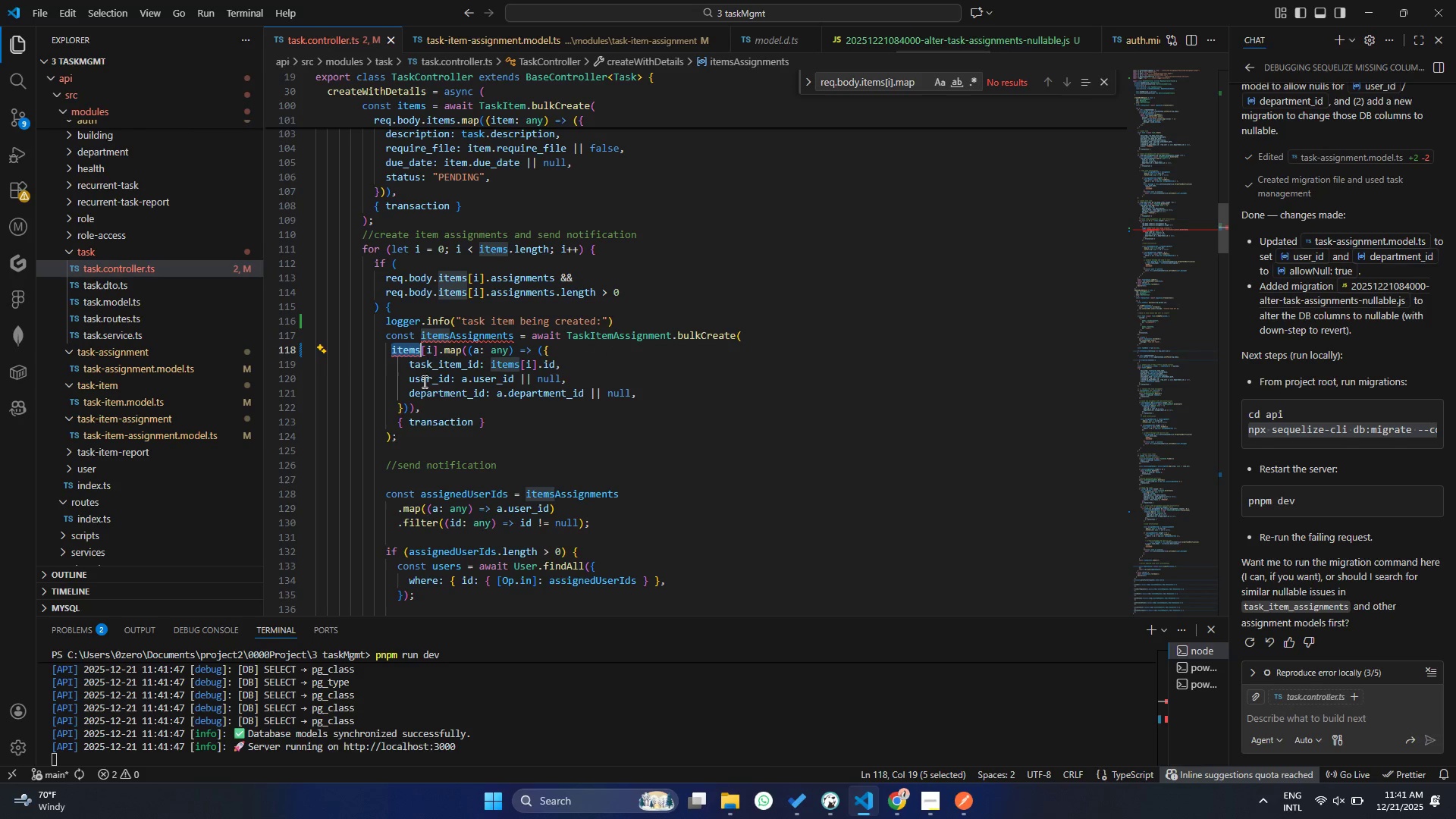 
hold_key(key=ControlLeft, duration=0.38)
 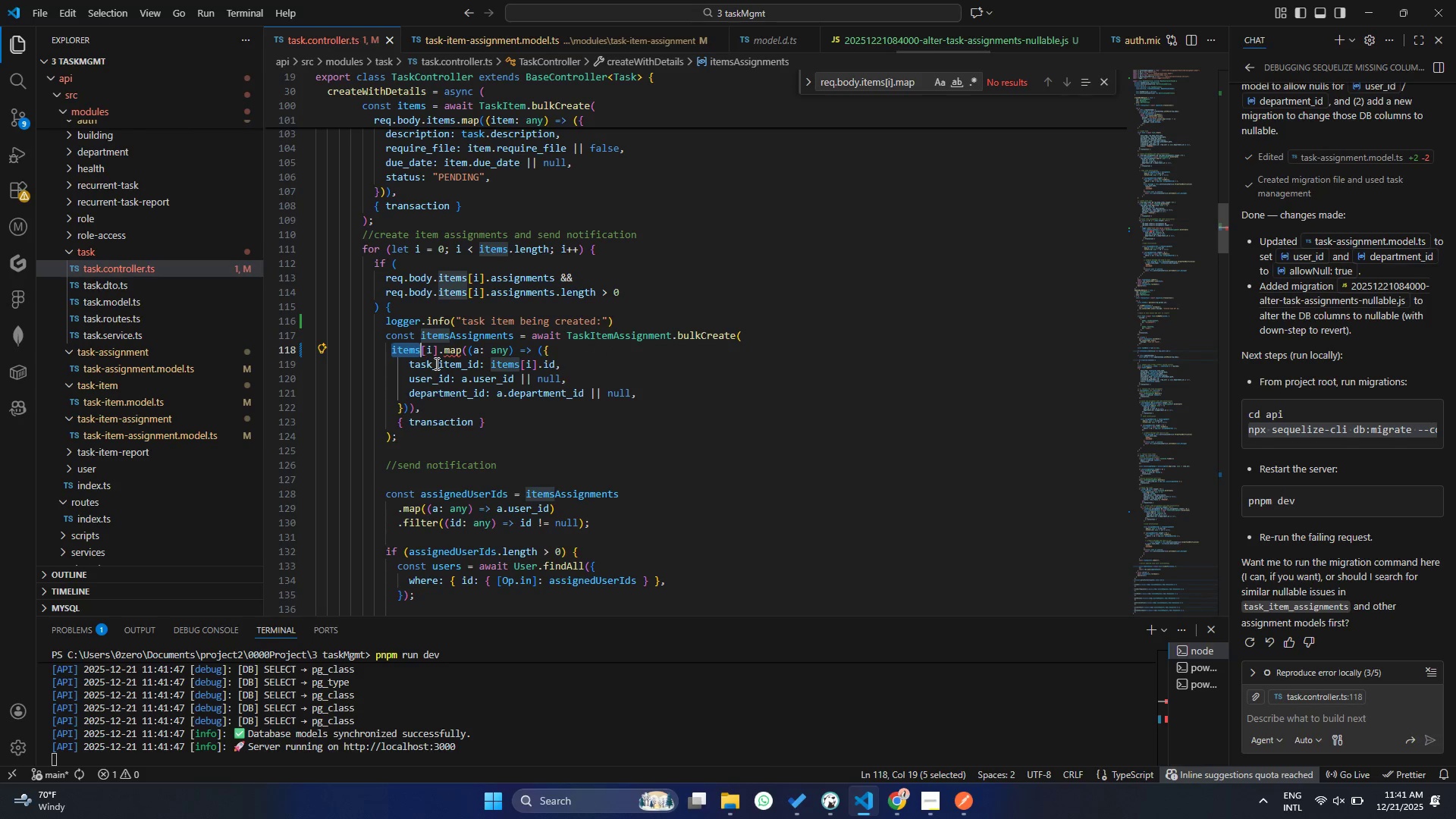 
hold_key(key=ControlLeft, duration=0.72)
 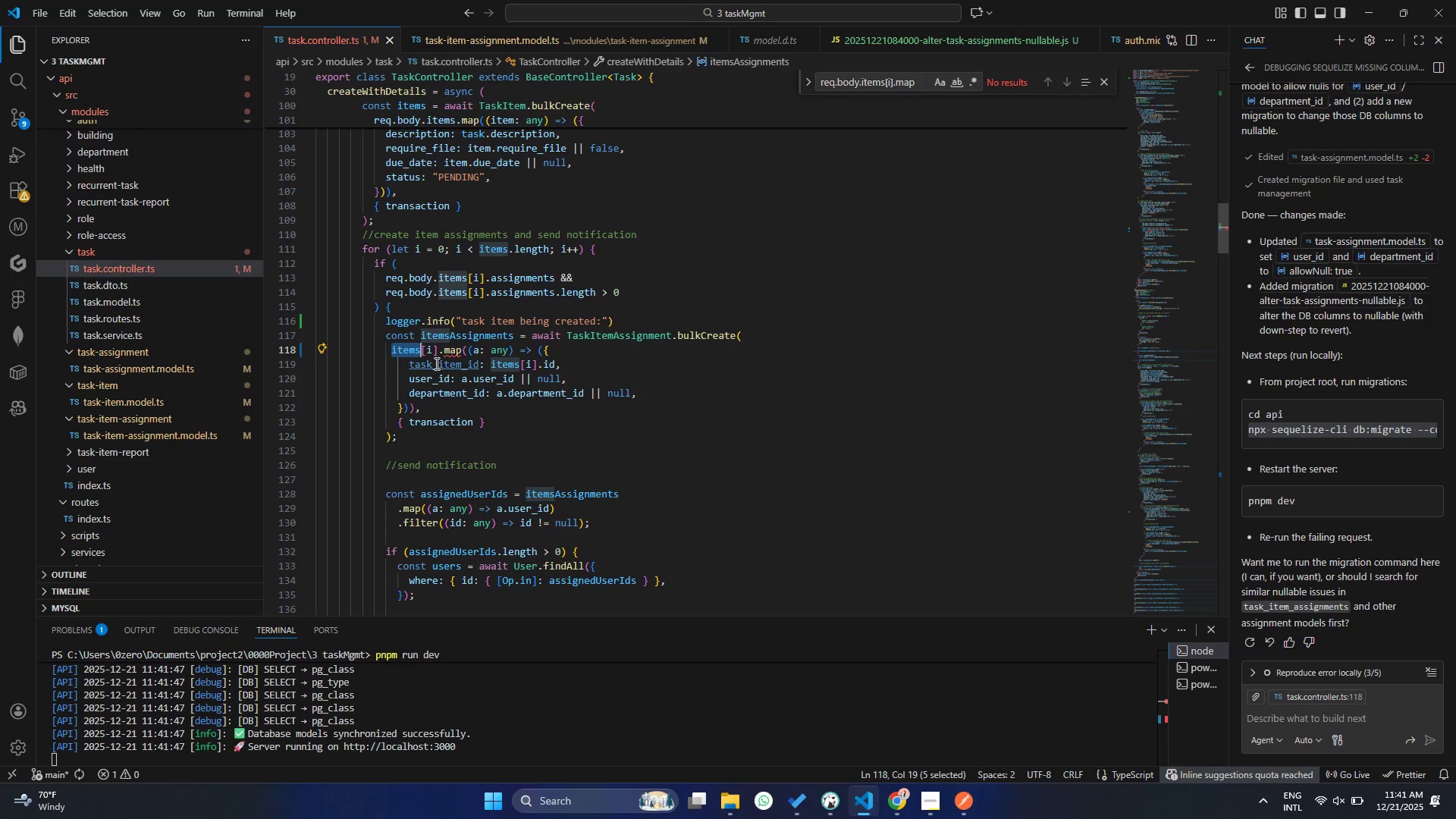 
key(Control+ControlLeft)
 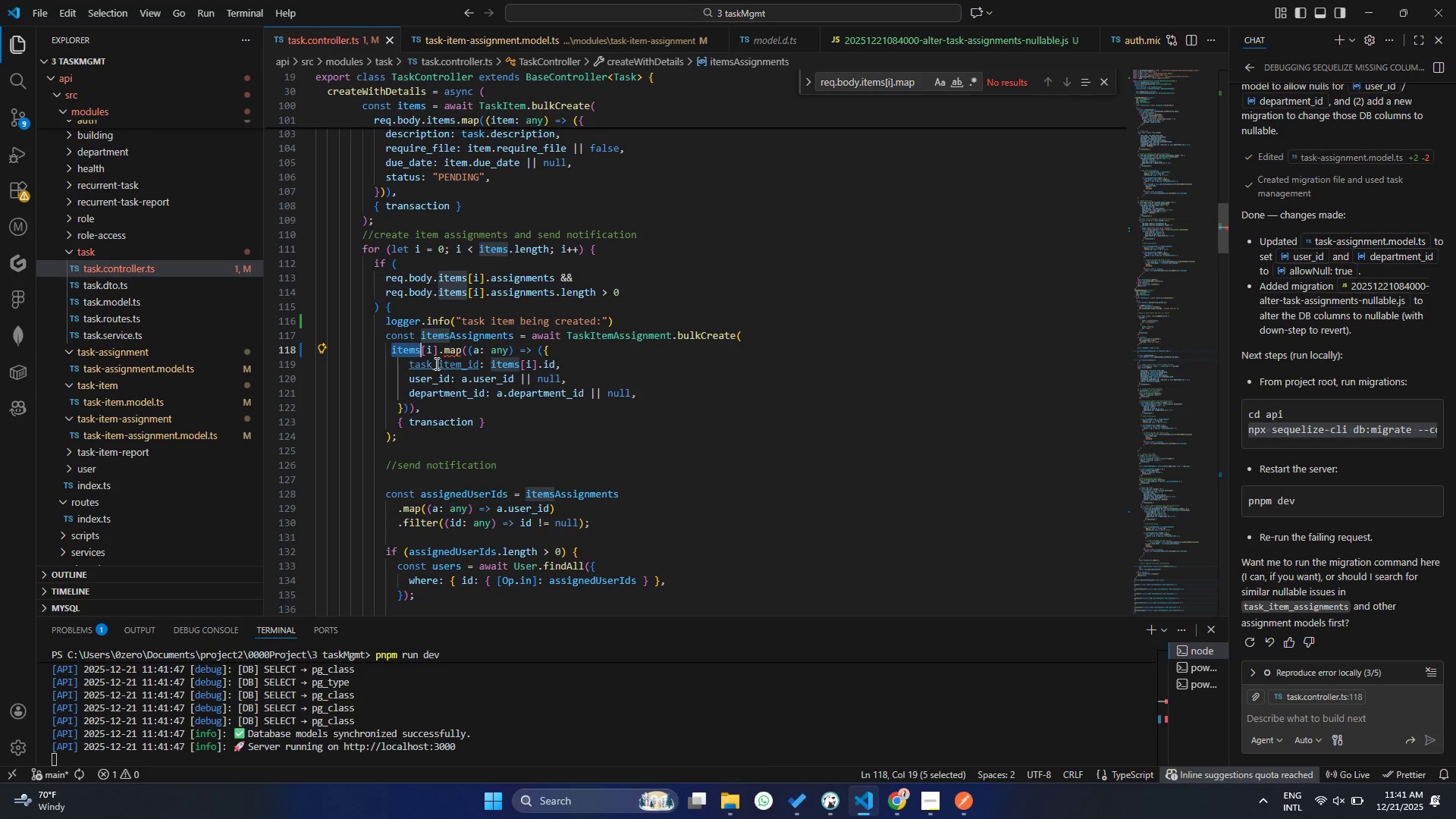 
key(Control+Z)
 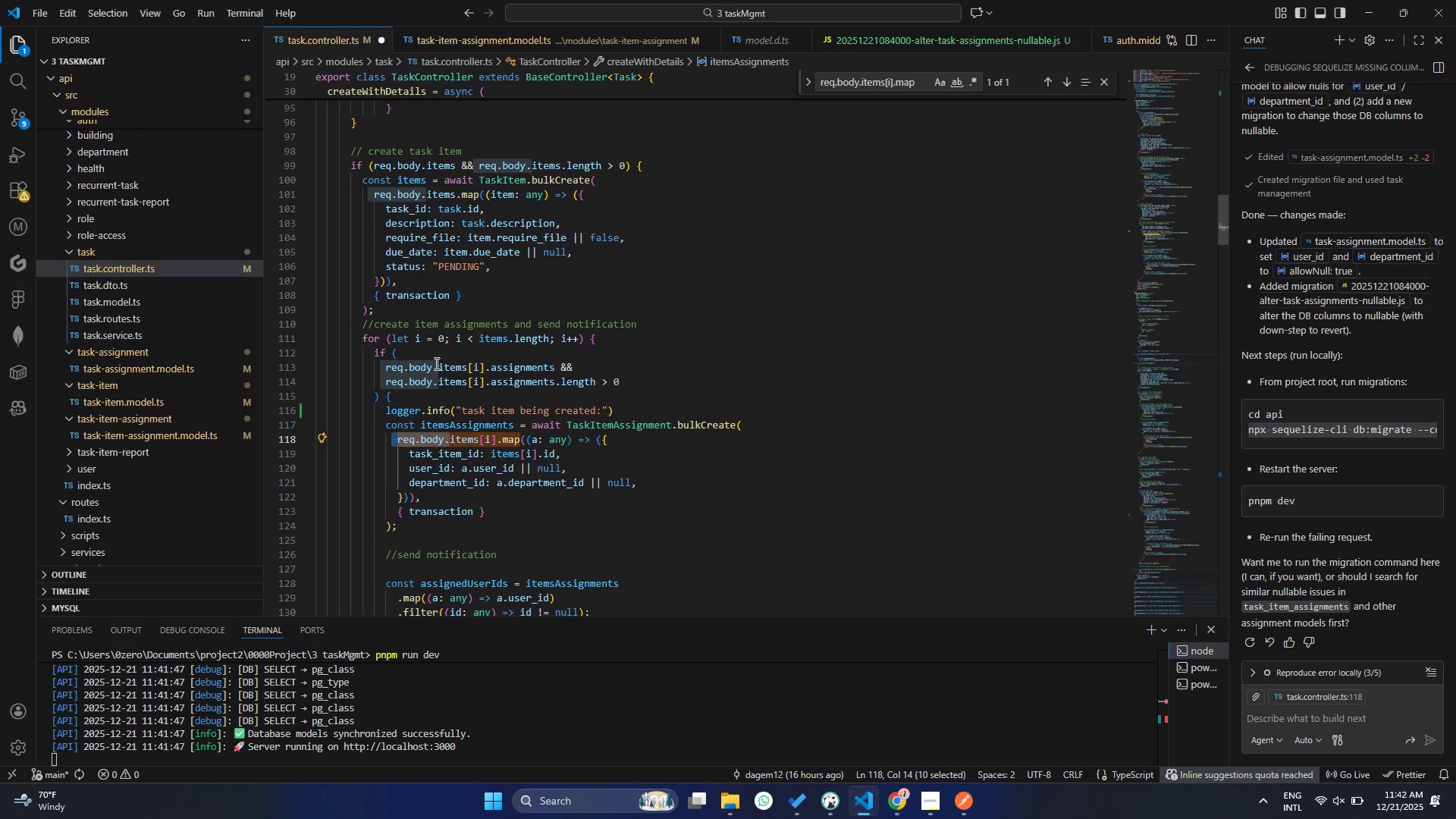 
wait(24.55)
 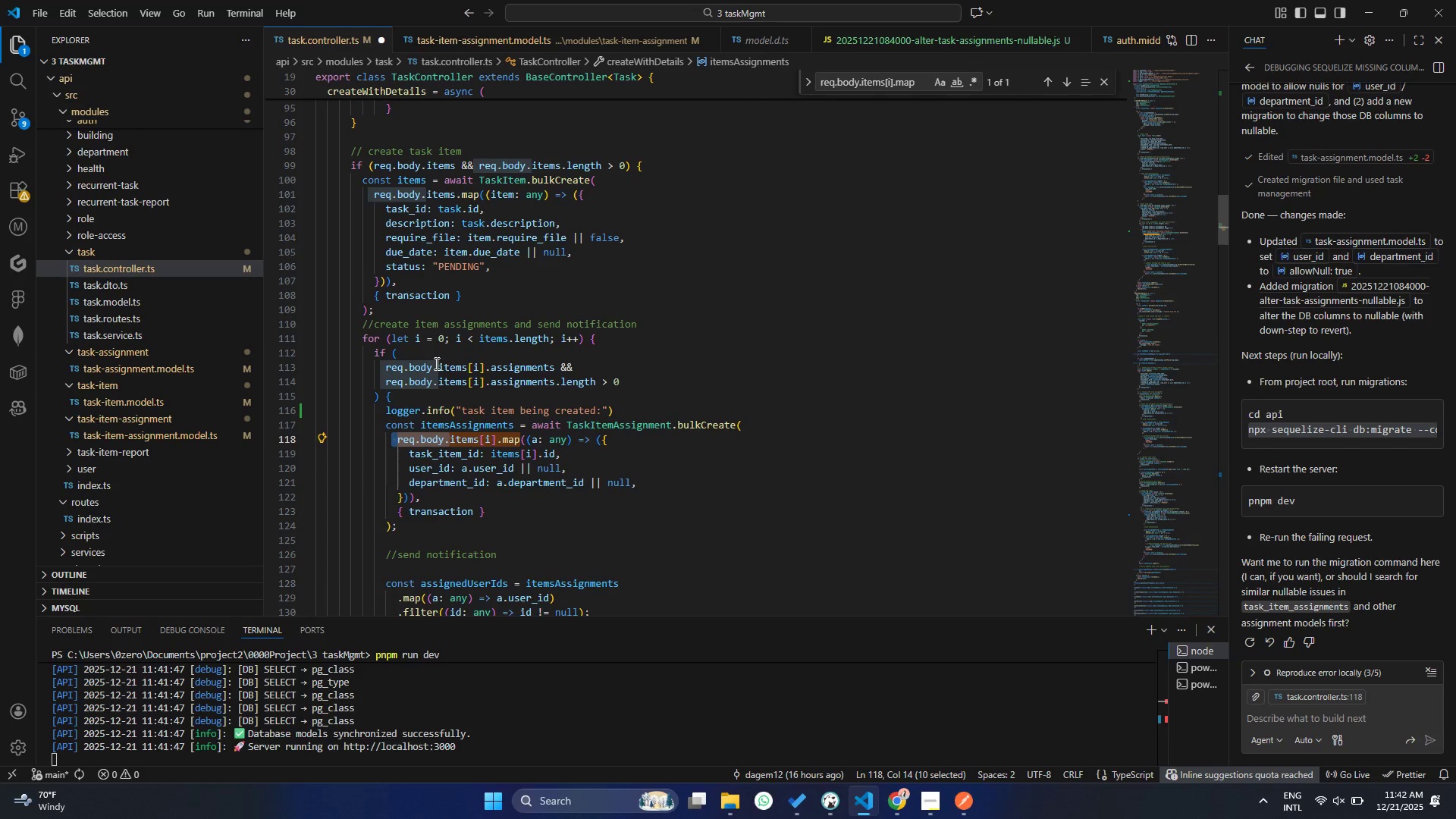 
left_click([513, 343])
 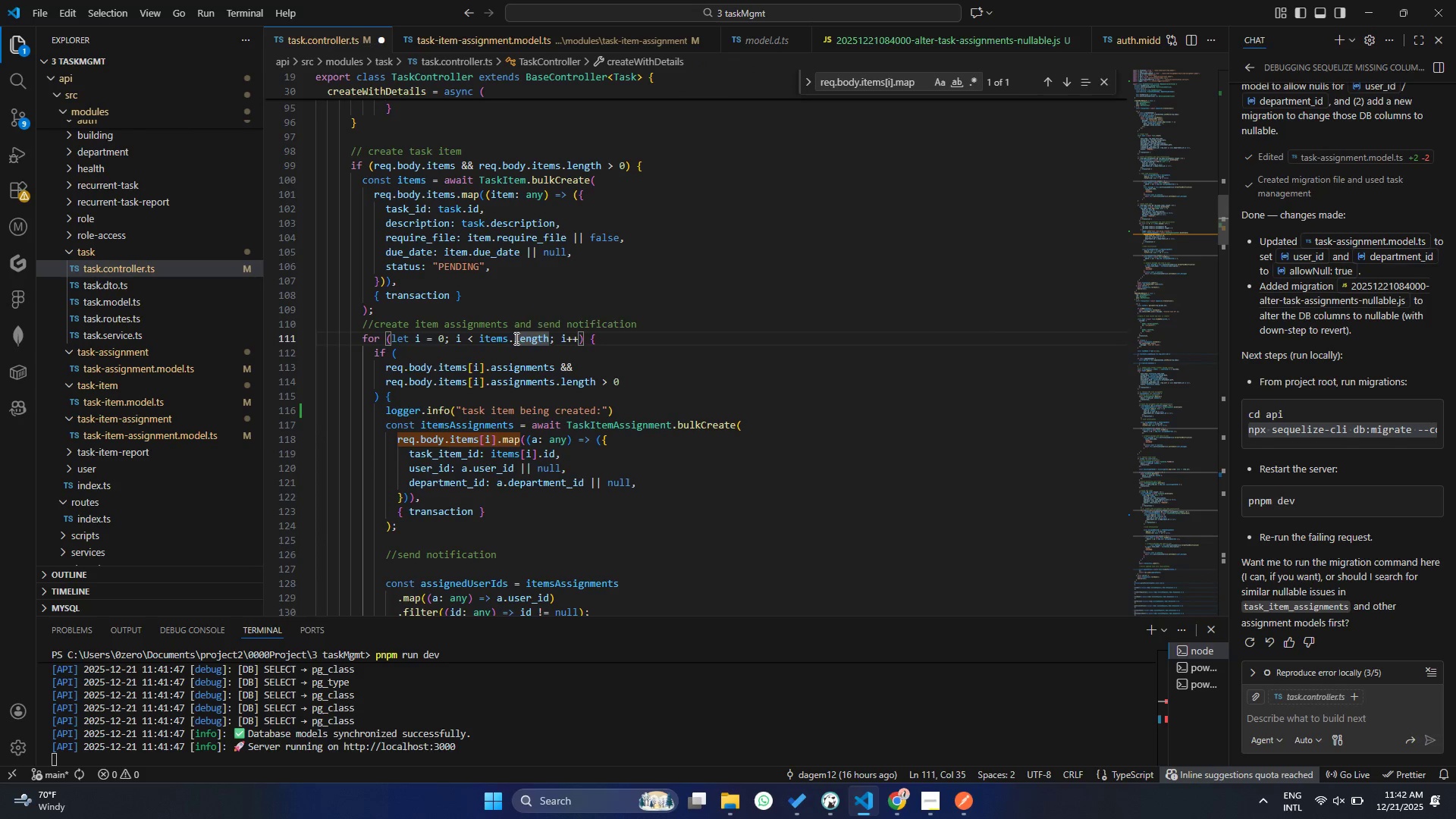 
key(Control+Z)
 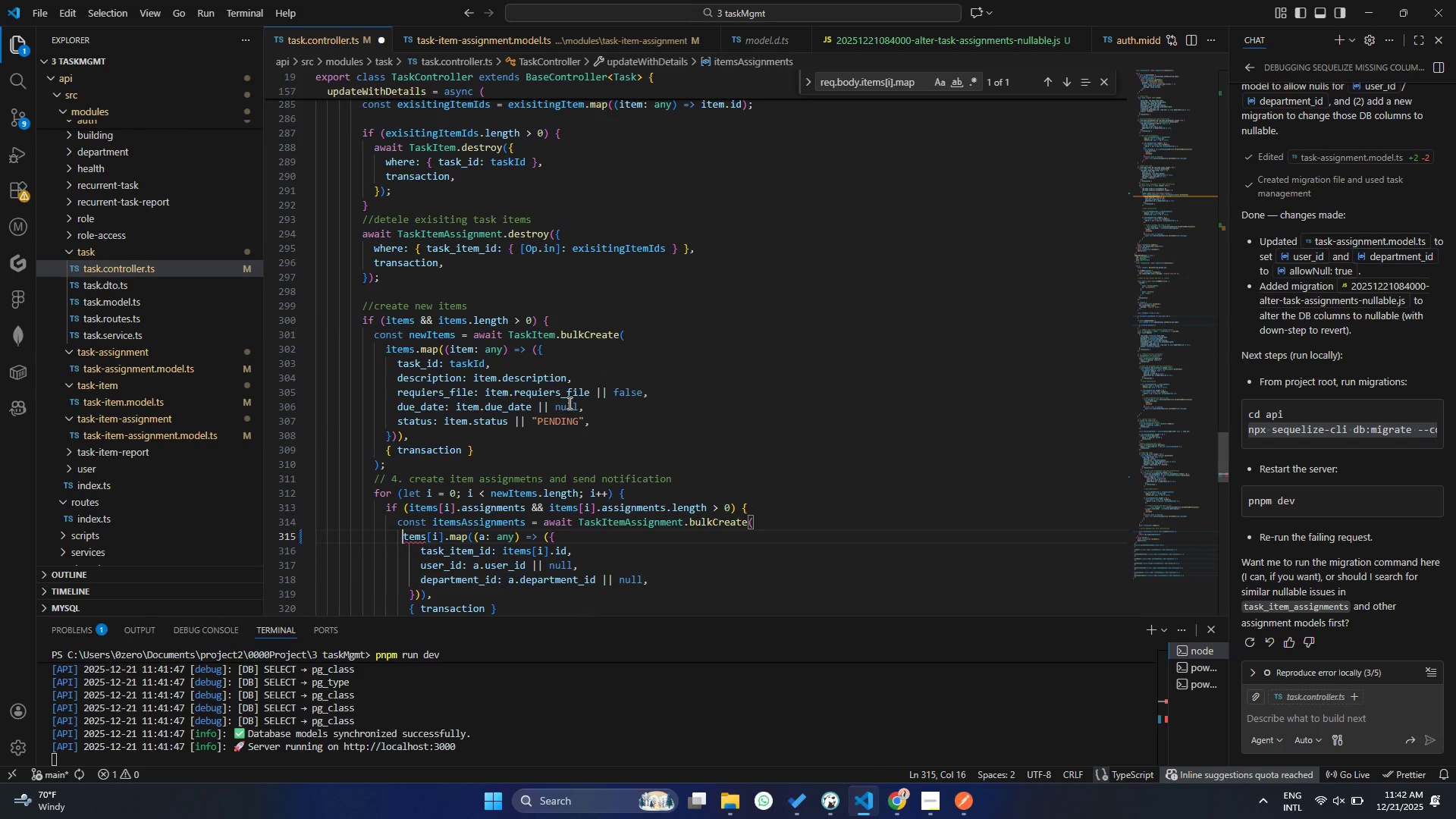 
key(Control+ControlLeft)
 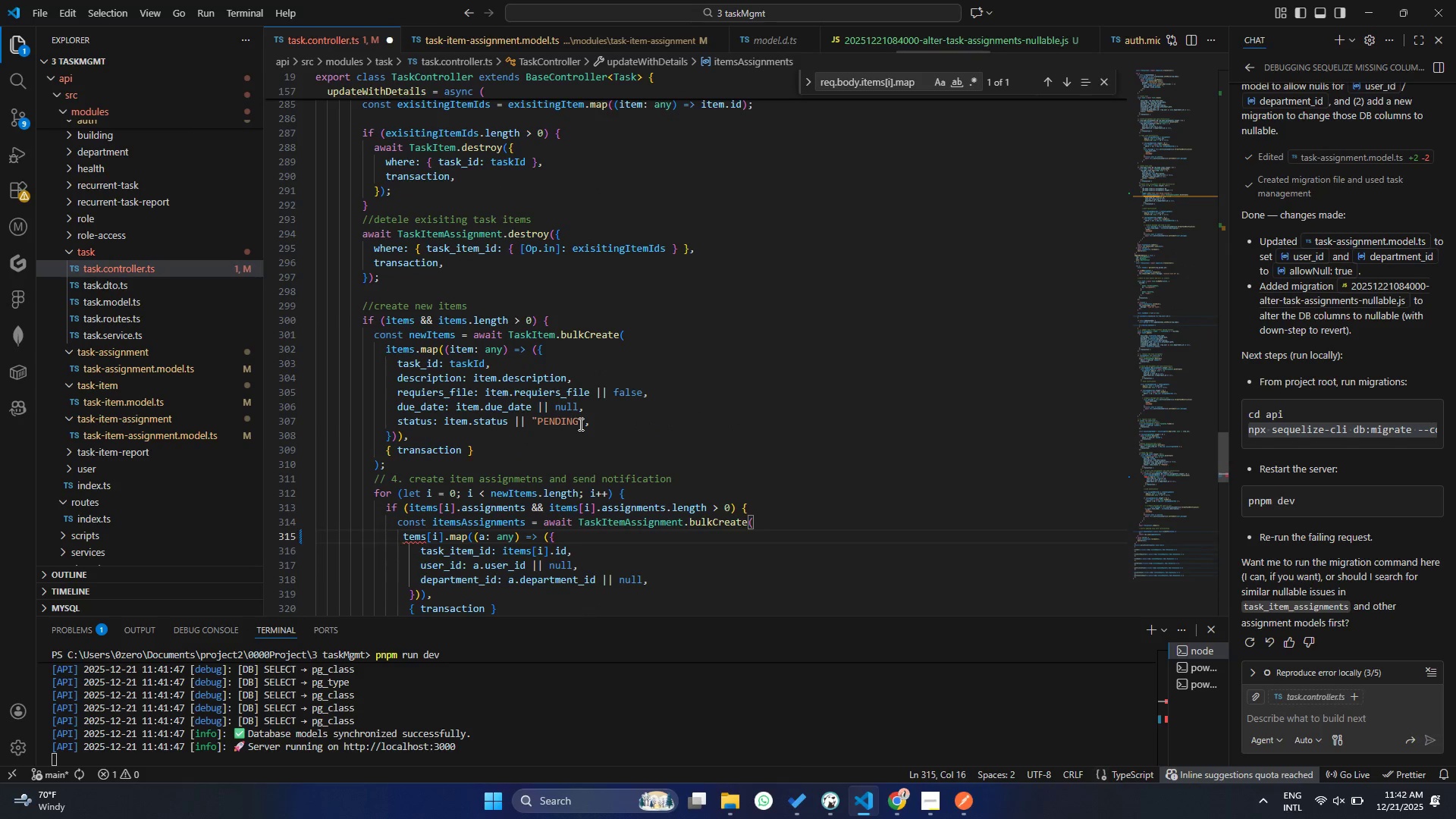 
key(Control+Z)
 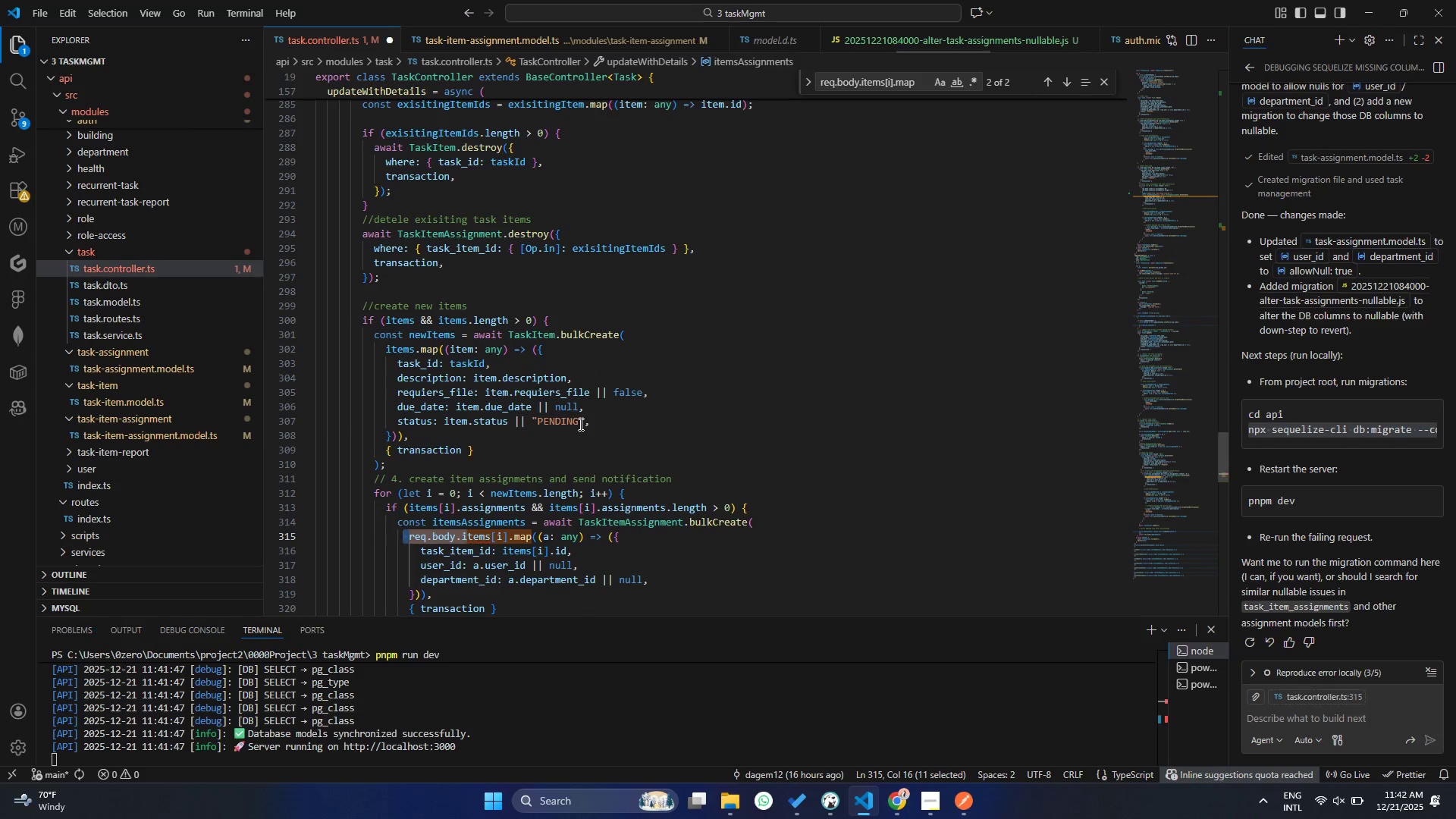 
left_click([579, 421])
 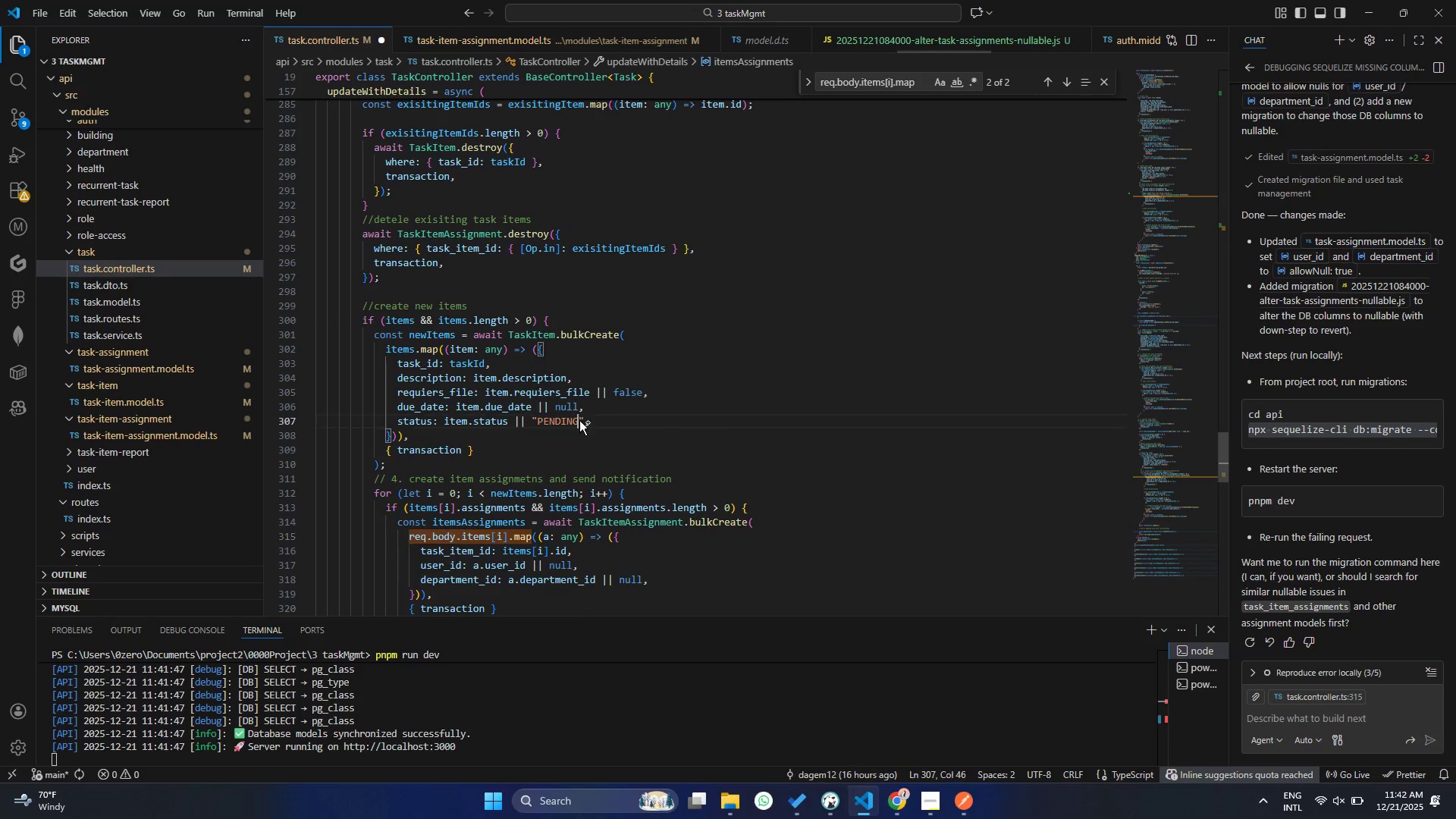 
hold_key(key=ControlLeft, duration=0.78)
 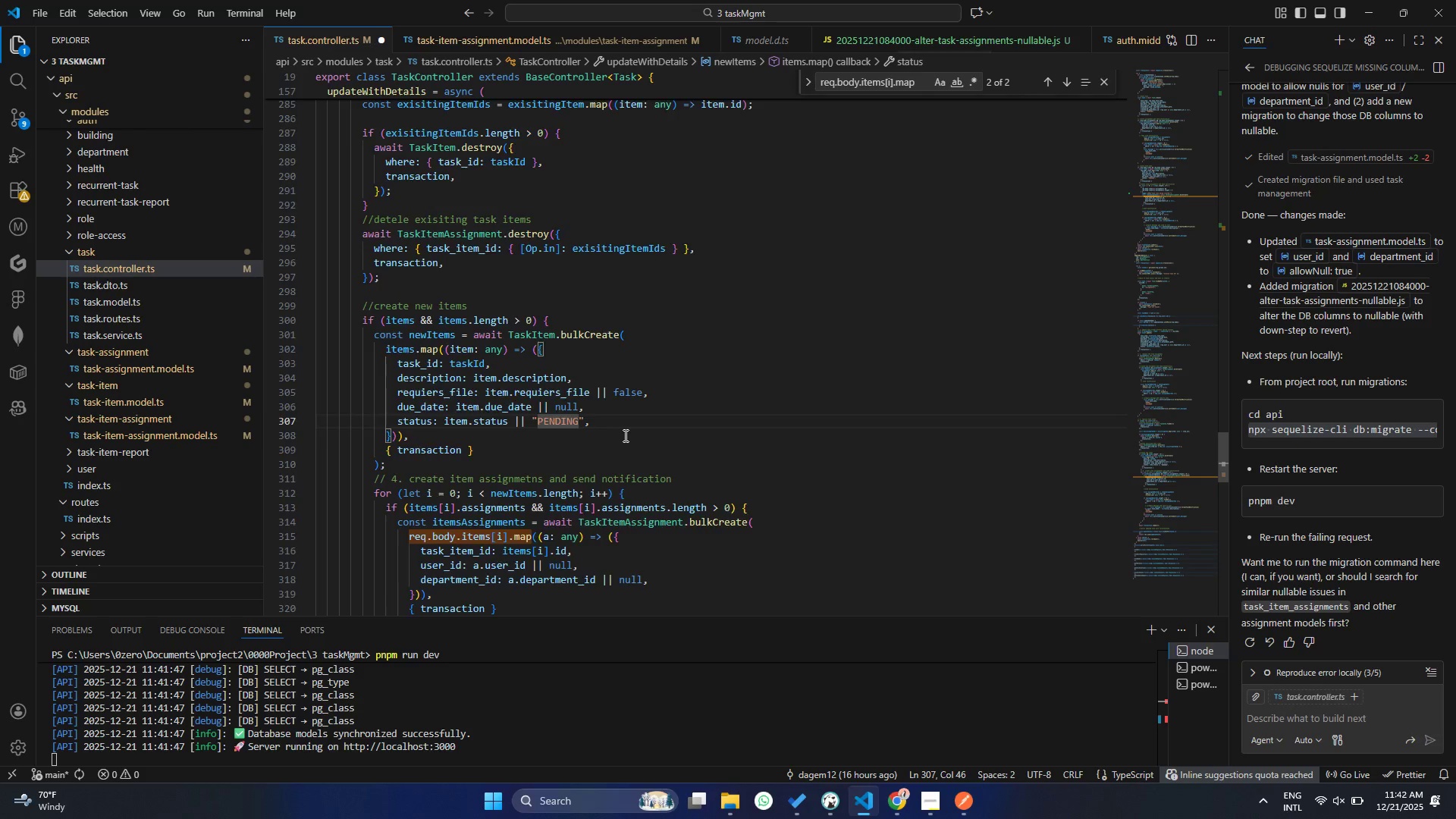 
key(Control+Z)
 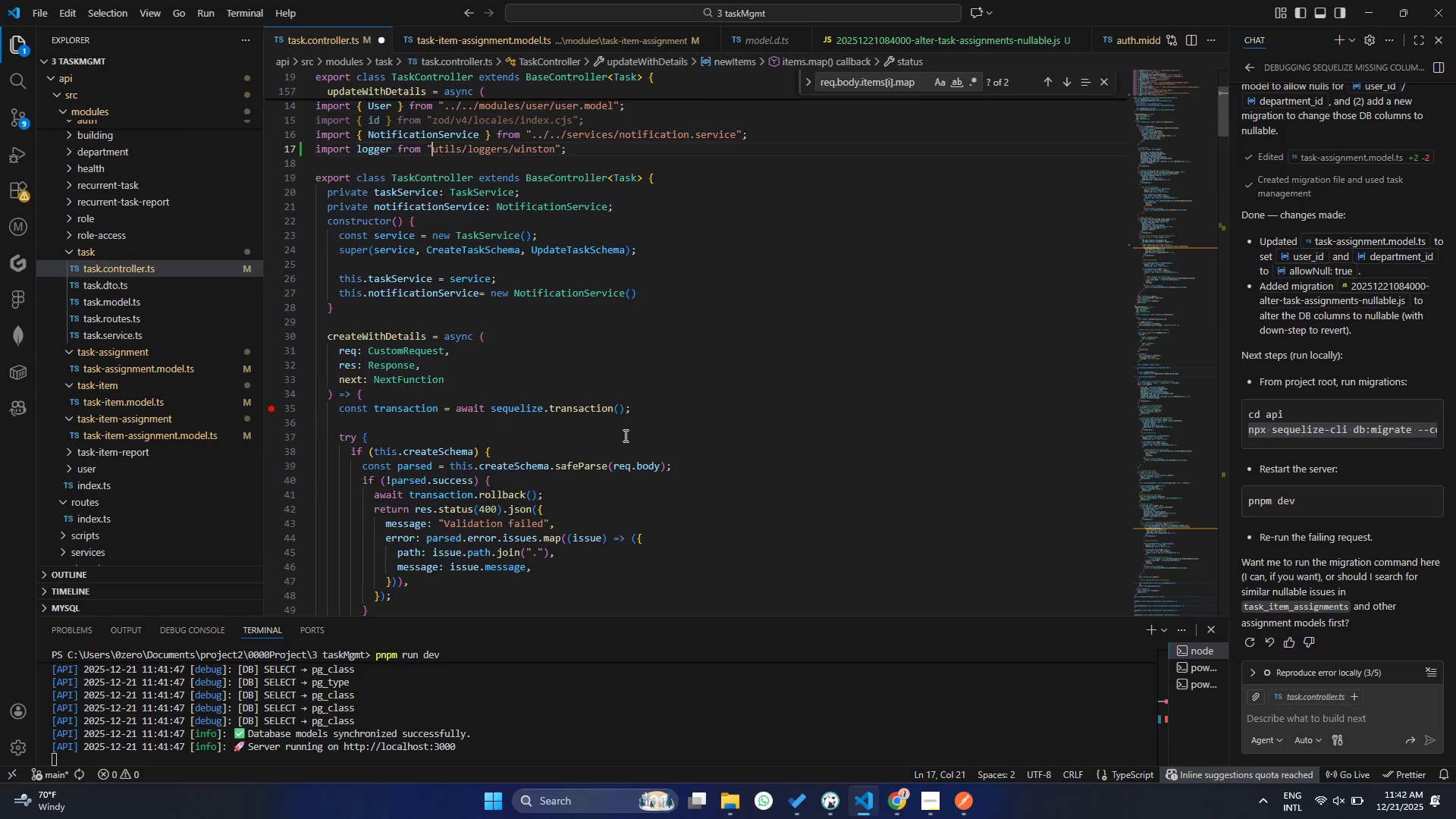 
scroll: coordinate [624, 435], scroll_direction: up, amount: 29.0
 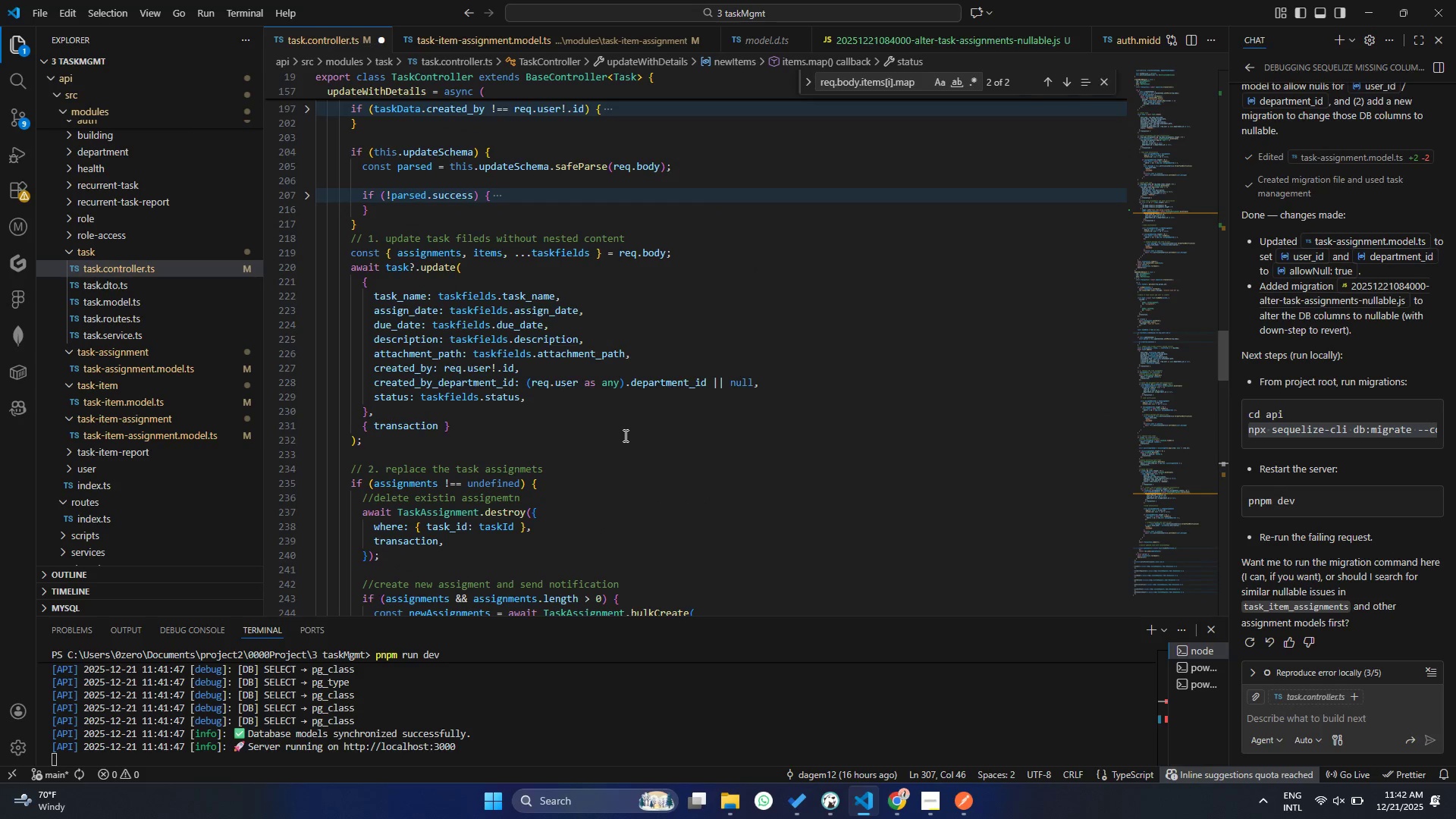 
key(Control+Z)
 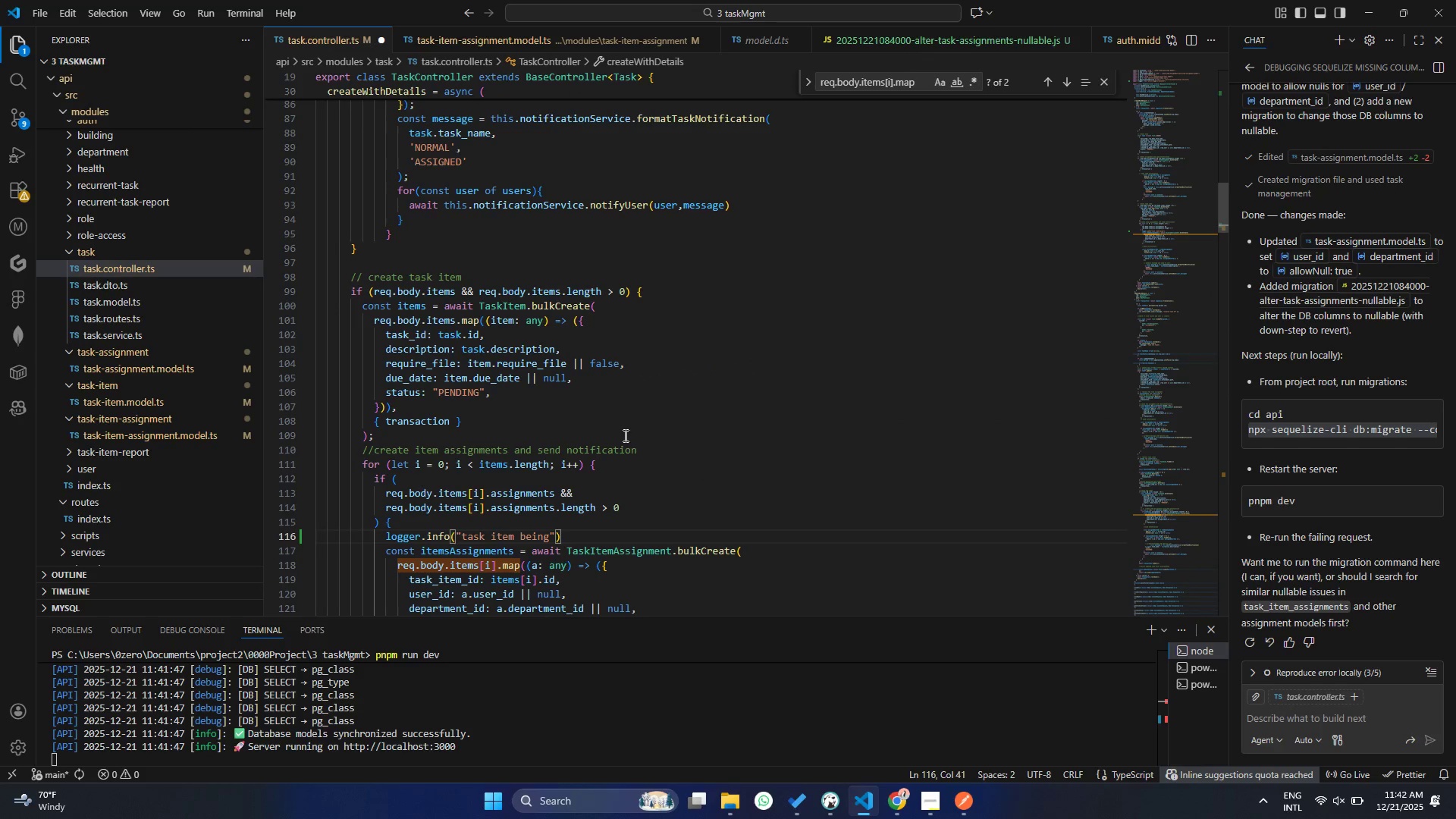 
scroll: coordinate [624, 435], scroll_direction: down, amount: 11.0
 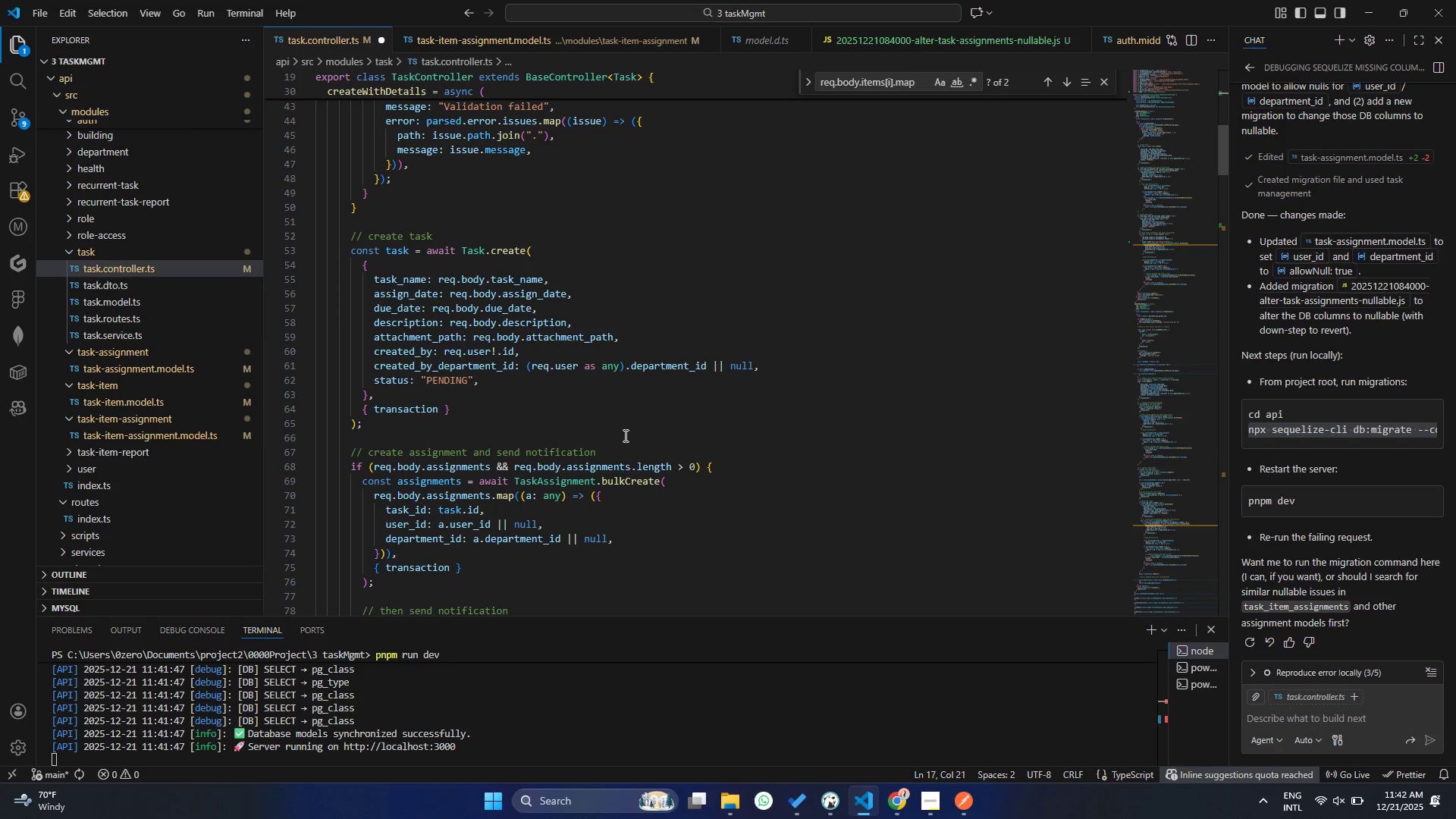 
key(Control+Y)
 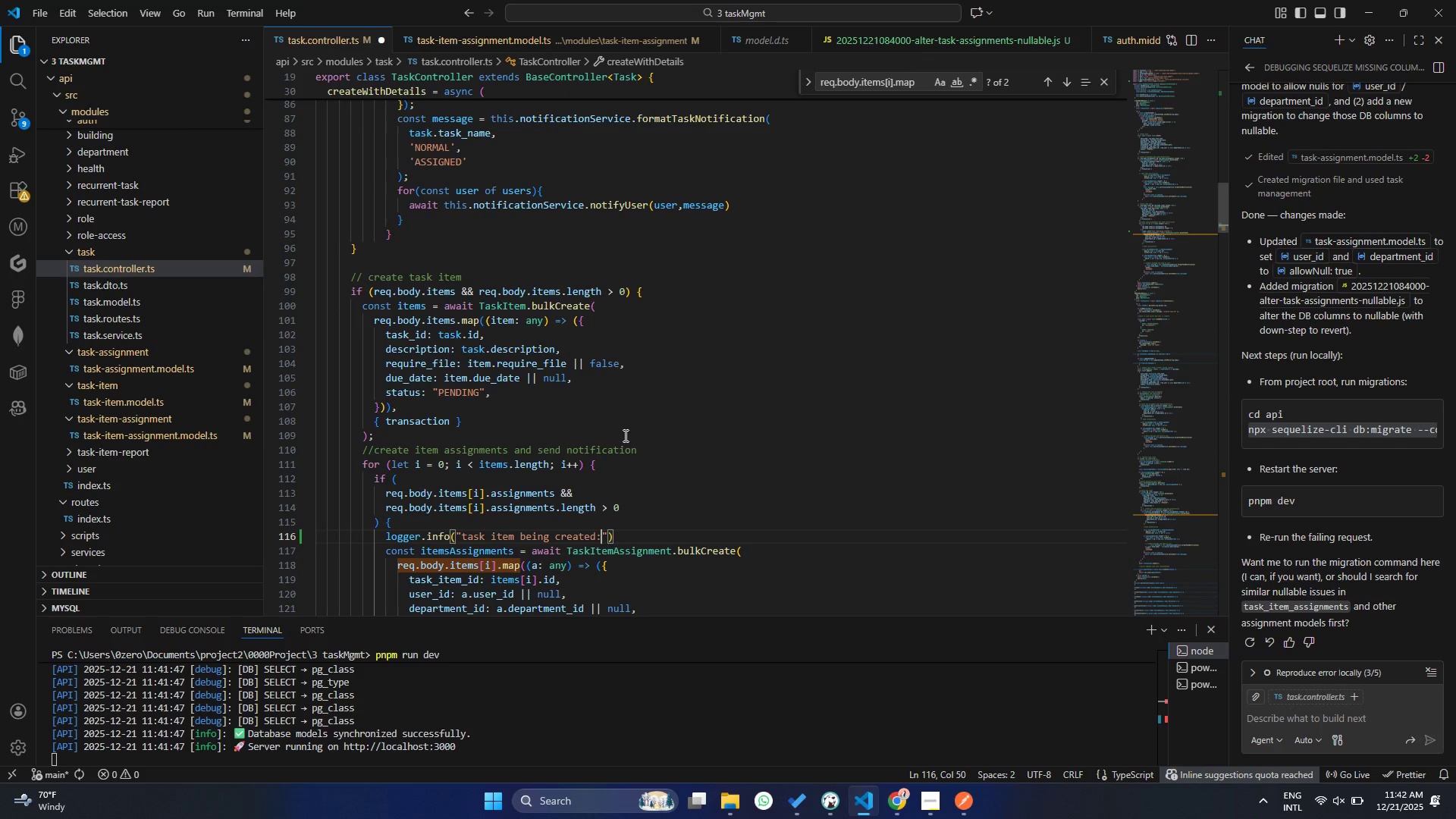 
key(Control+Y)
 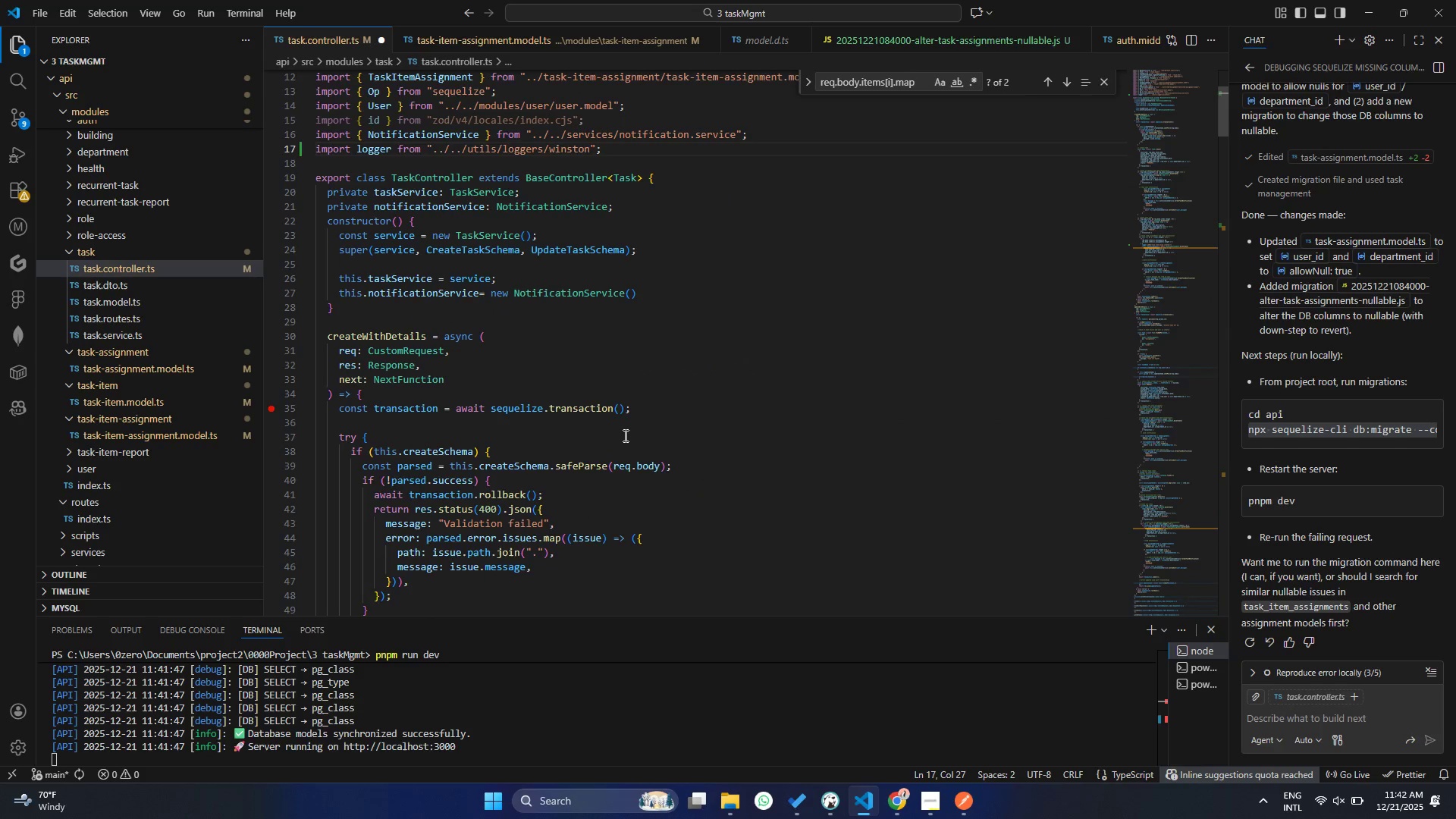 
key(Control+Y)
 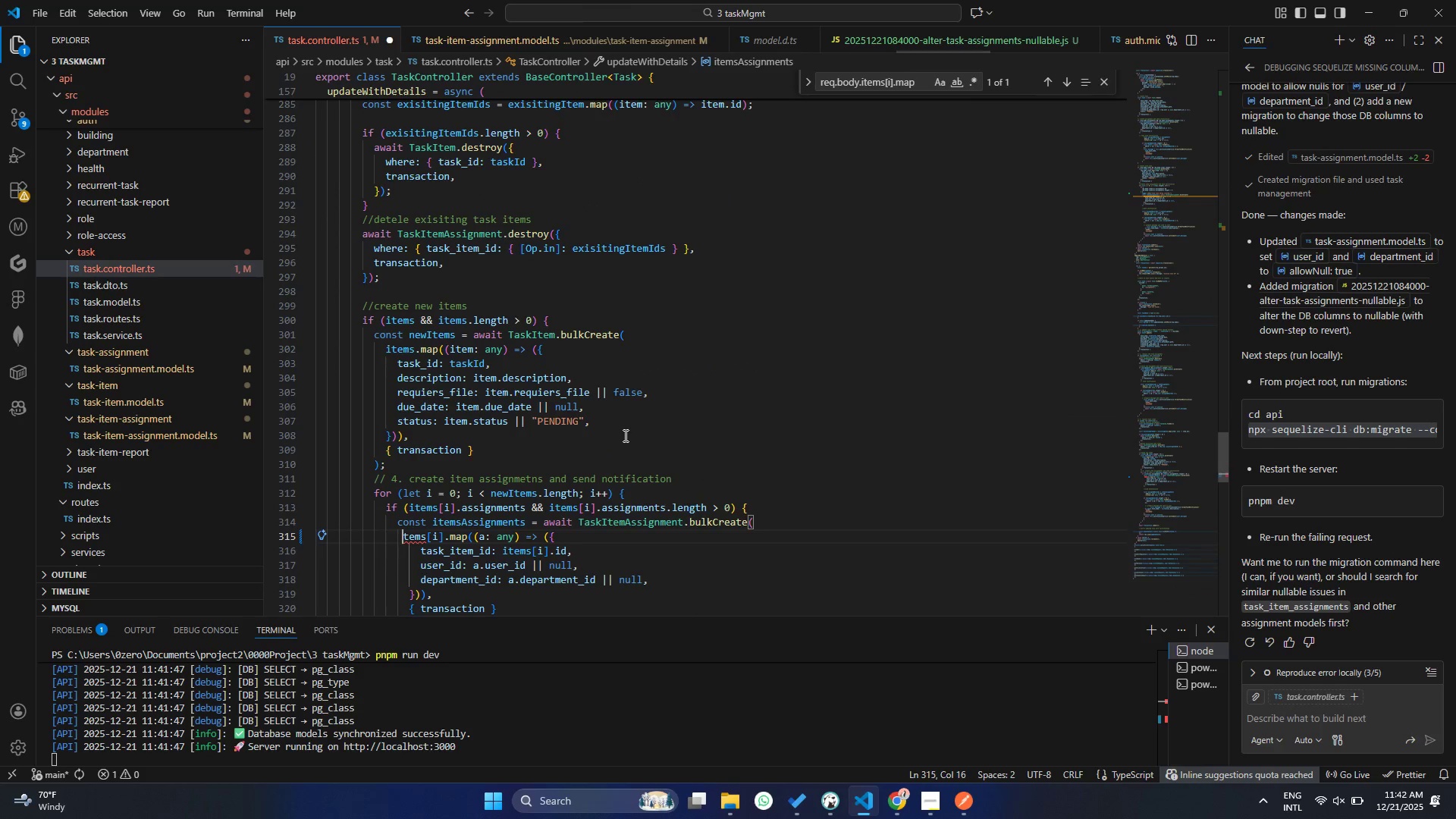 
key(I)
 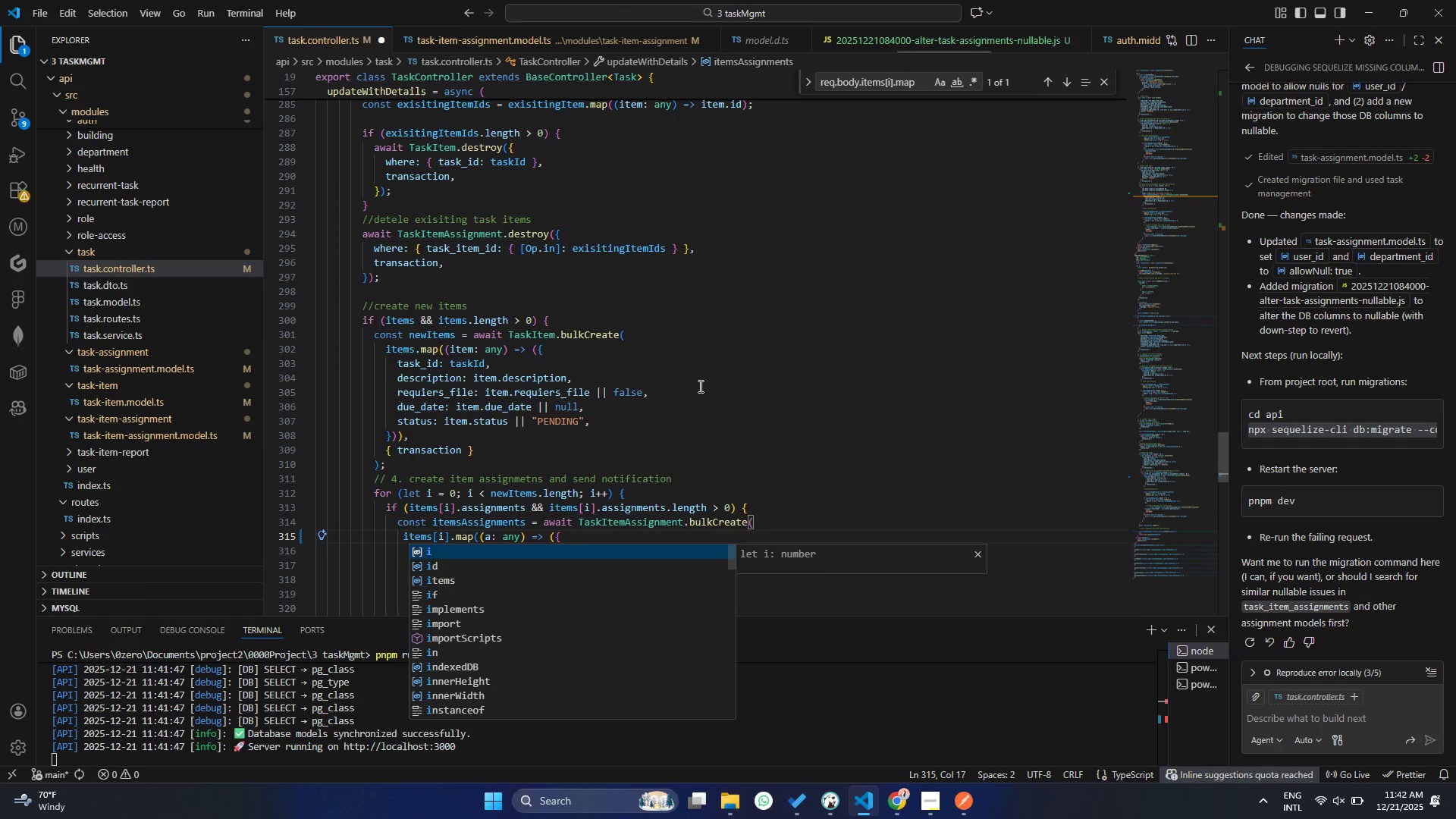 
left_click([696, 389])
 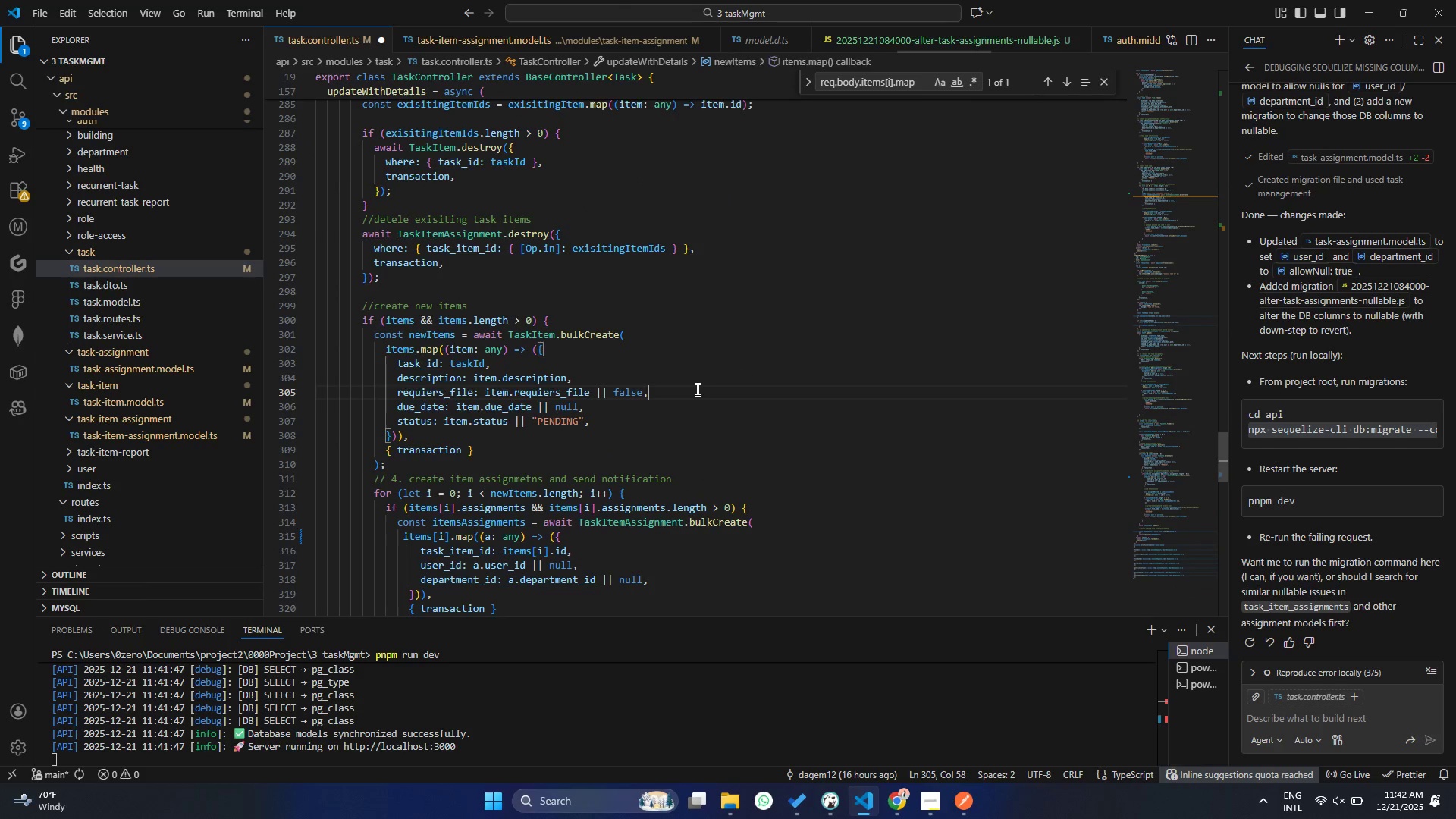 
left_click([1037, 74])
 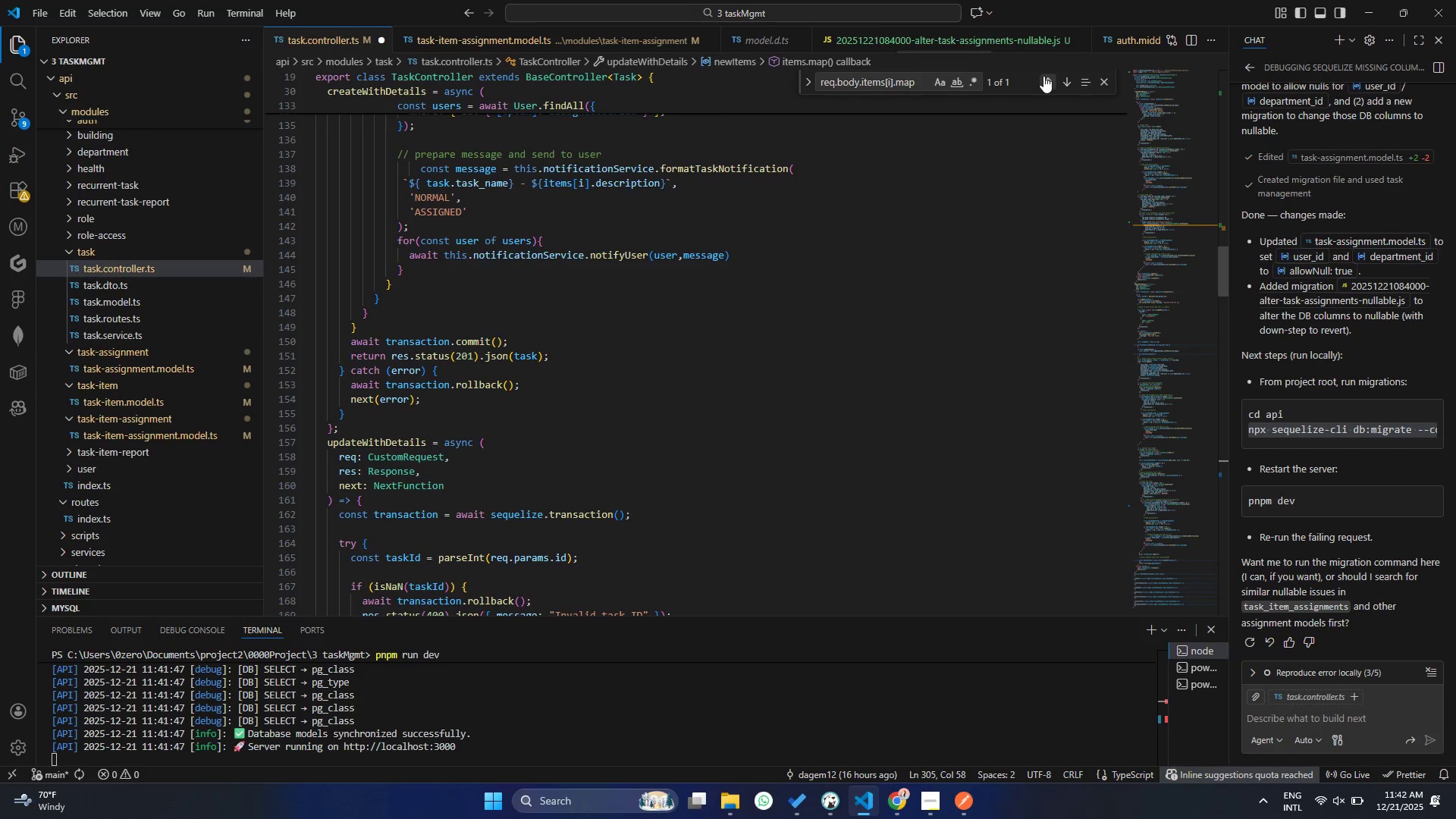 
double_click([1043, 76])
 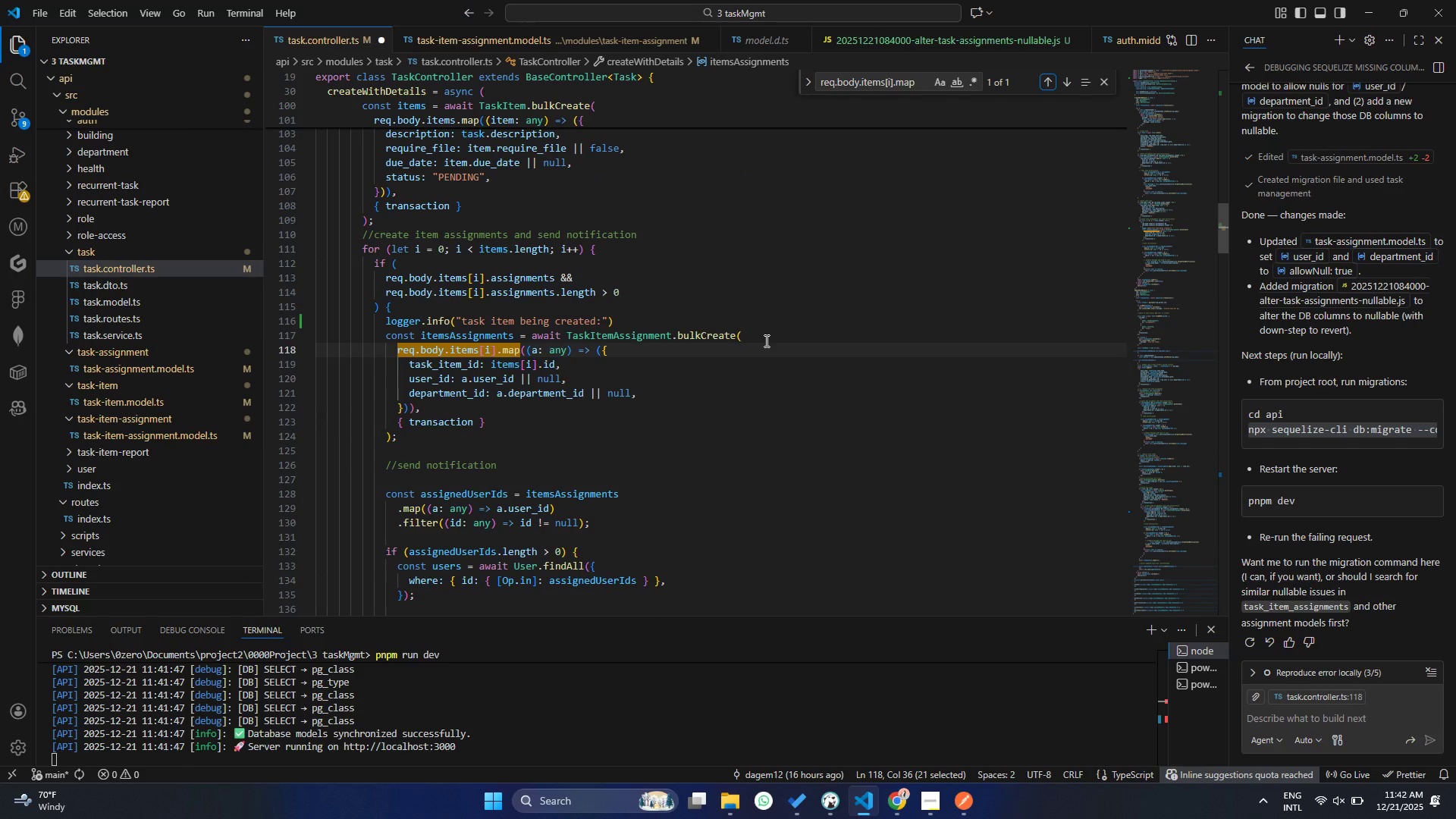 
scroll: coordinate [697, 391], scroll_direction: up, amount: 54.0
 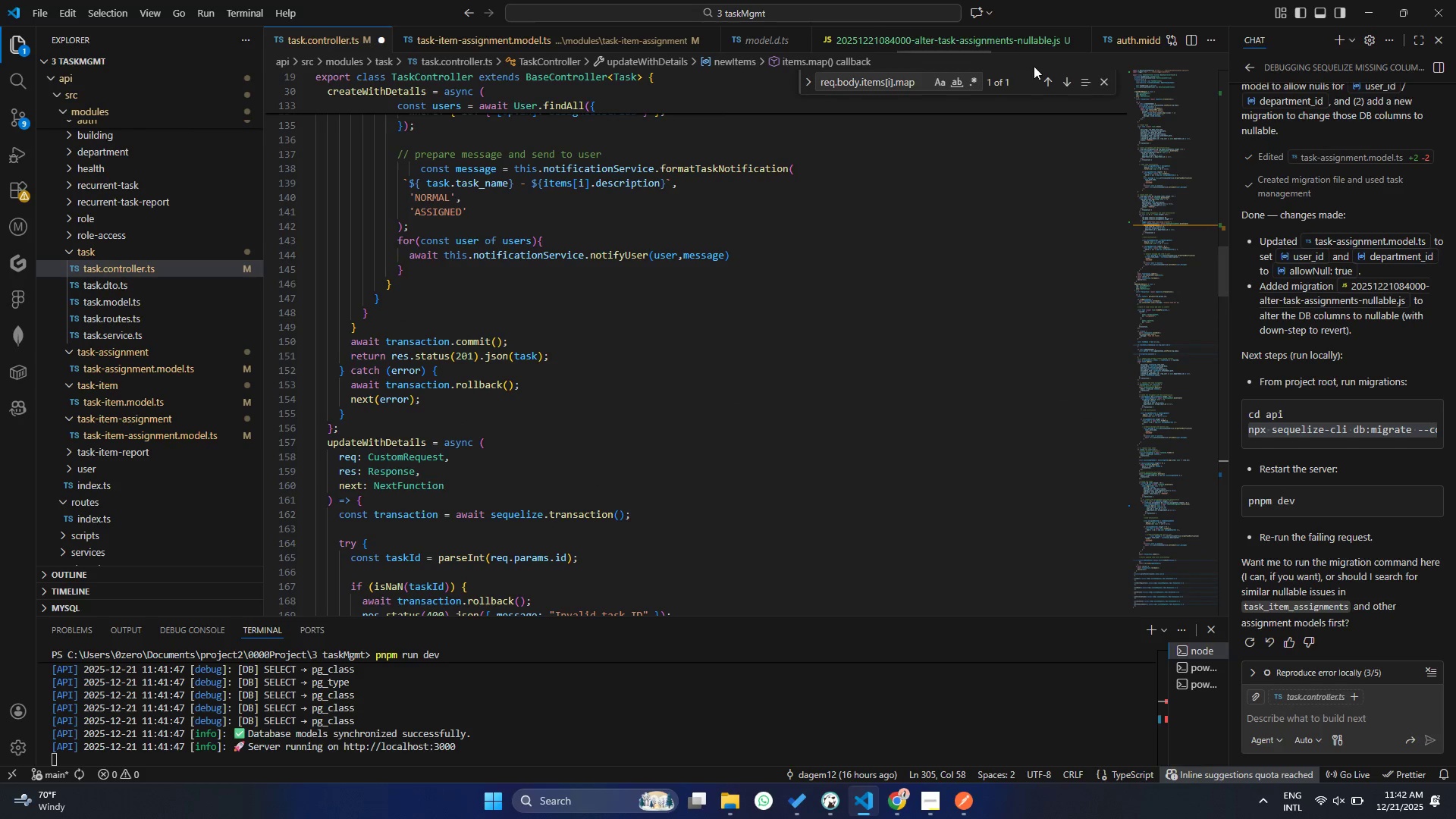 
wait(10.3)
 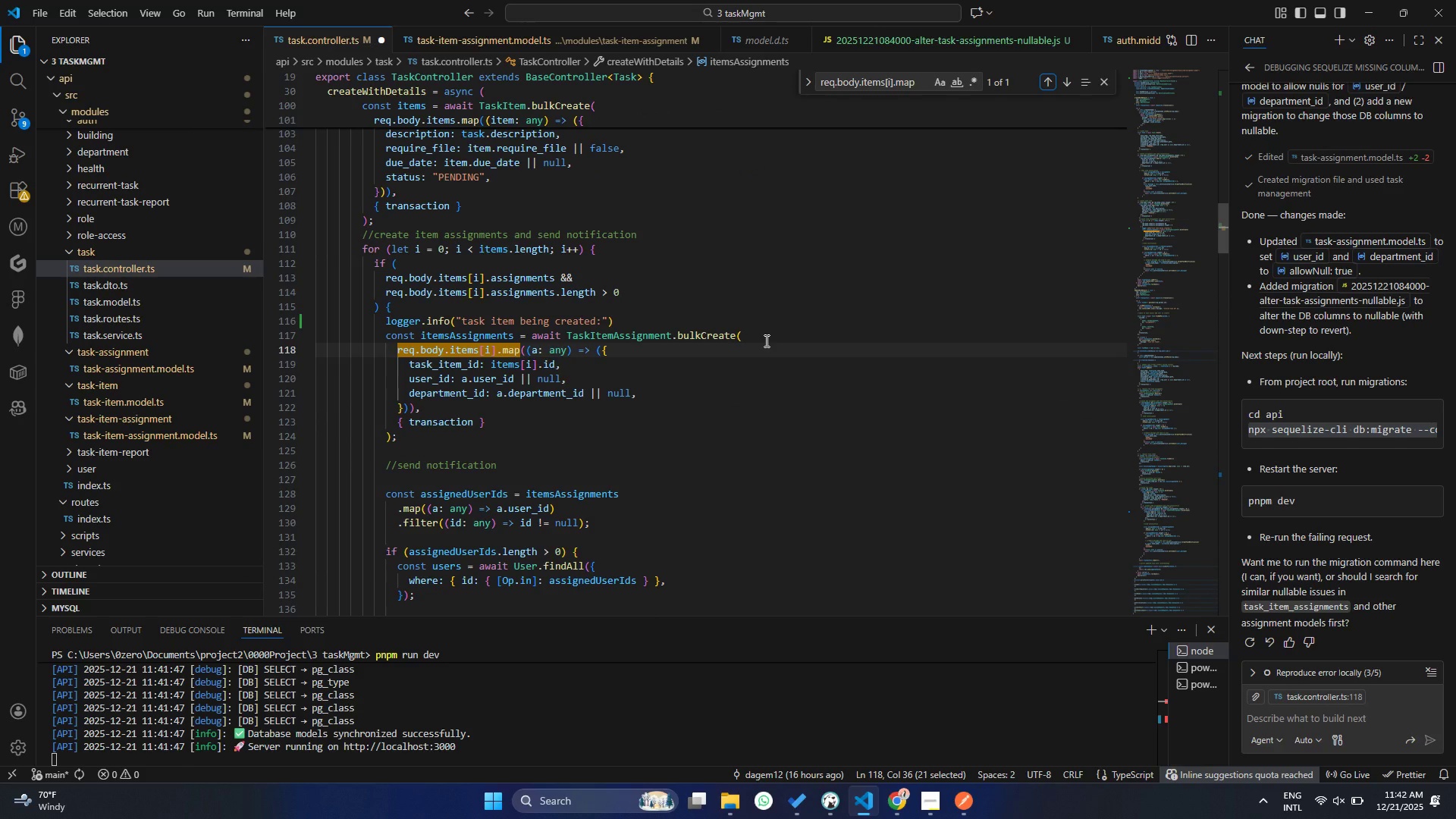 
left_click([529, 335])
 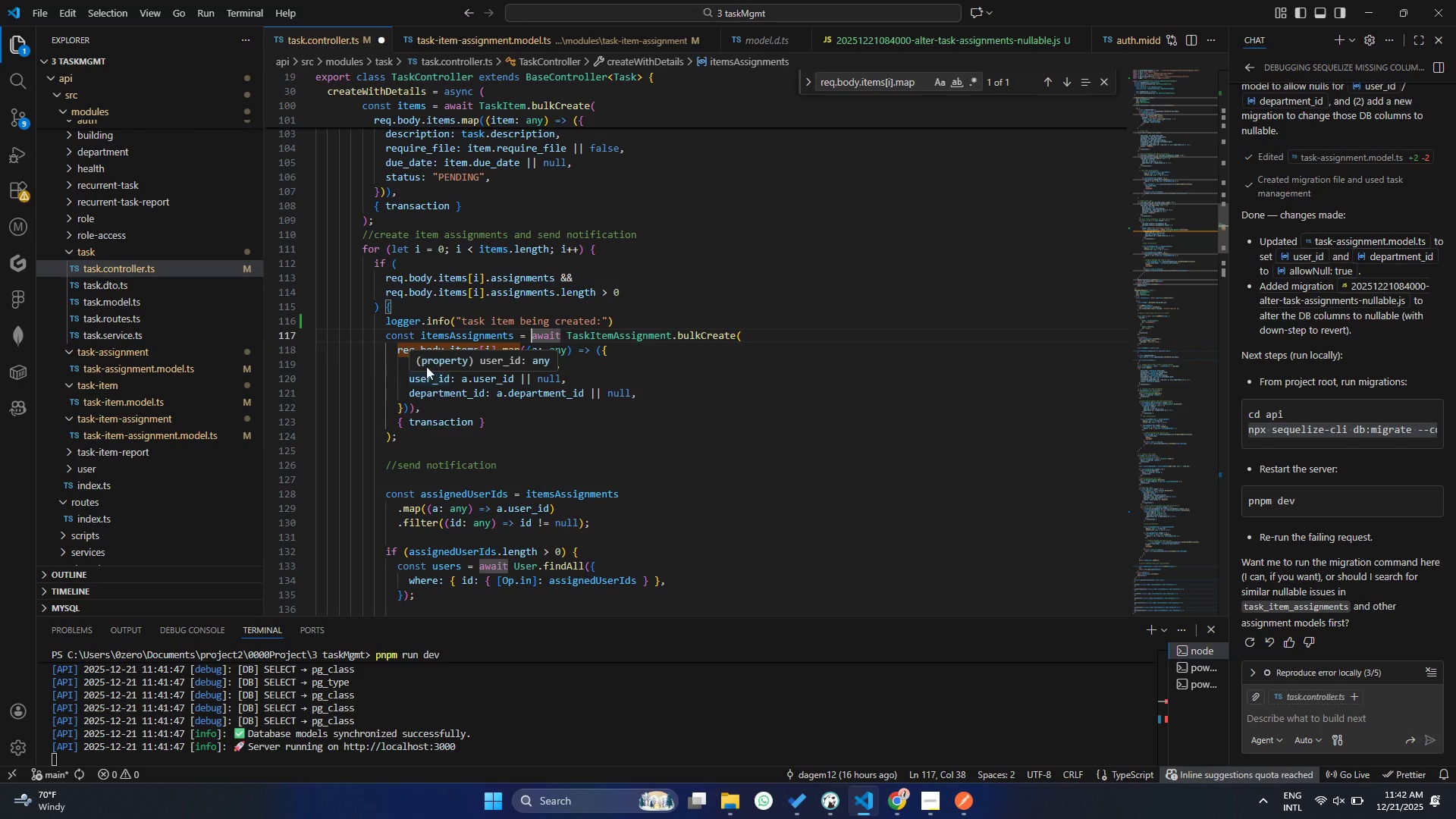 
left_click([383, 366])
 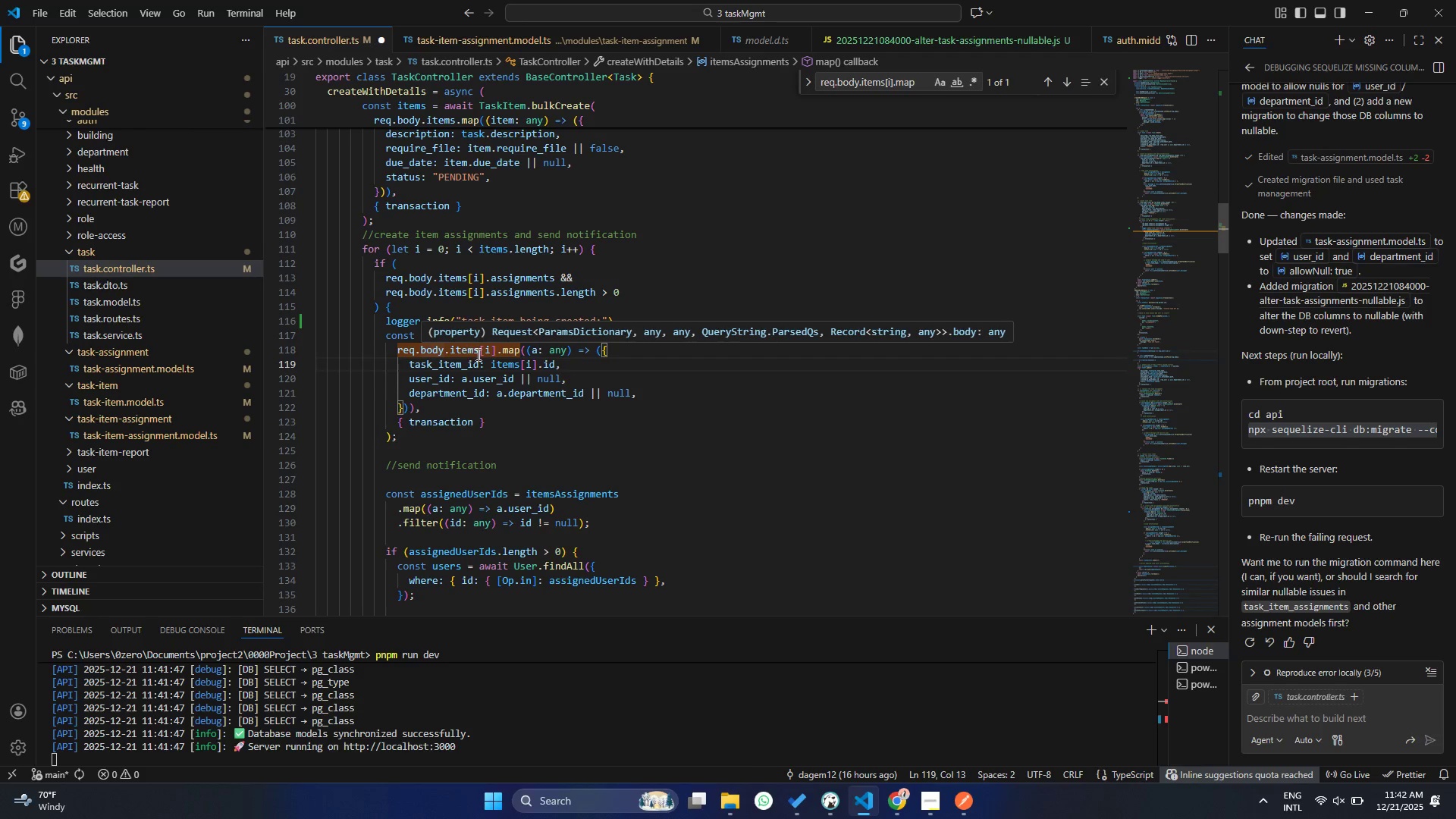 
left_click([477, 356])
 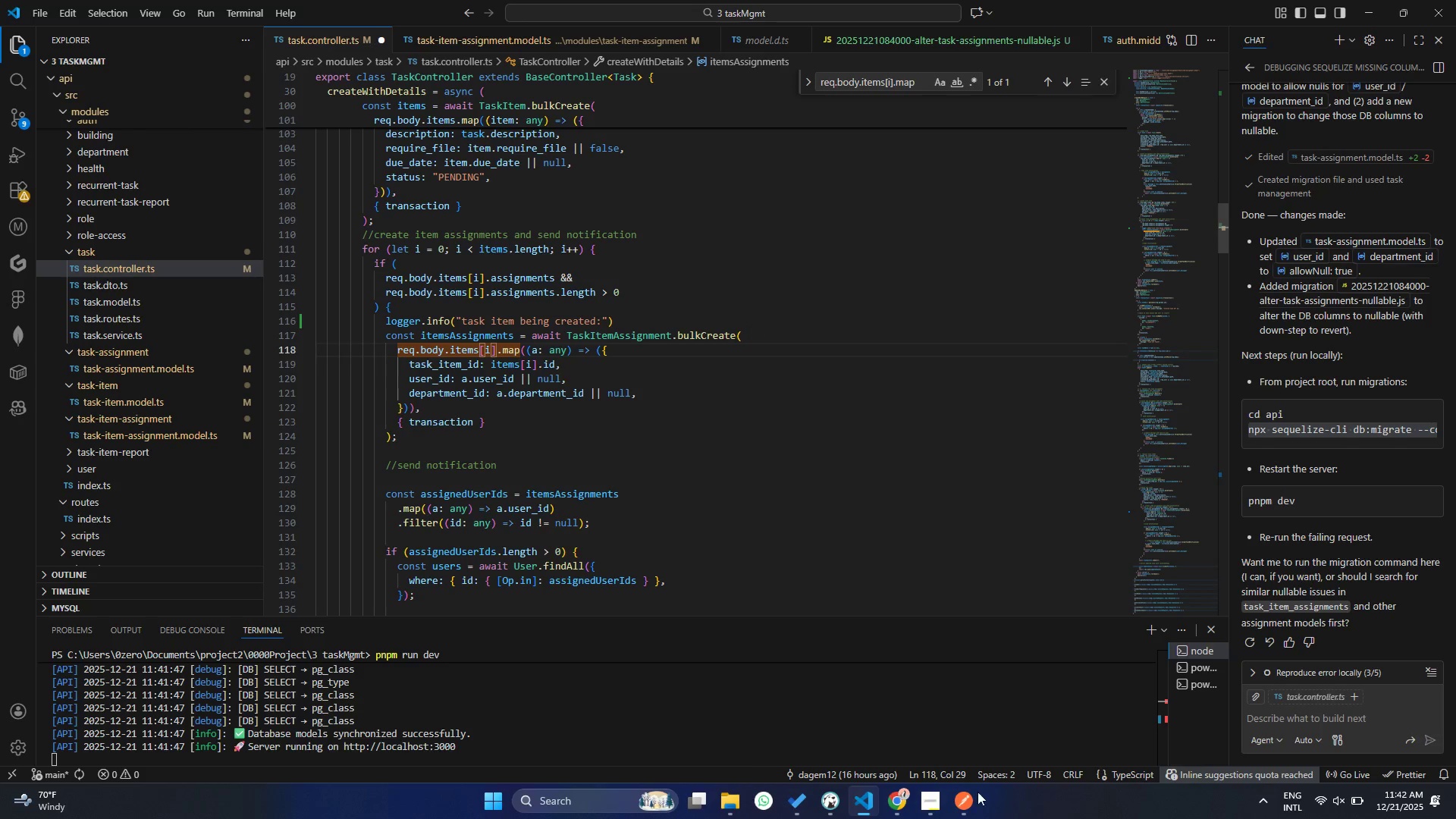 
left_click([961, 808])
 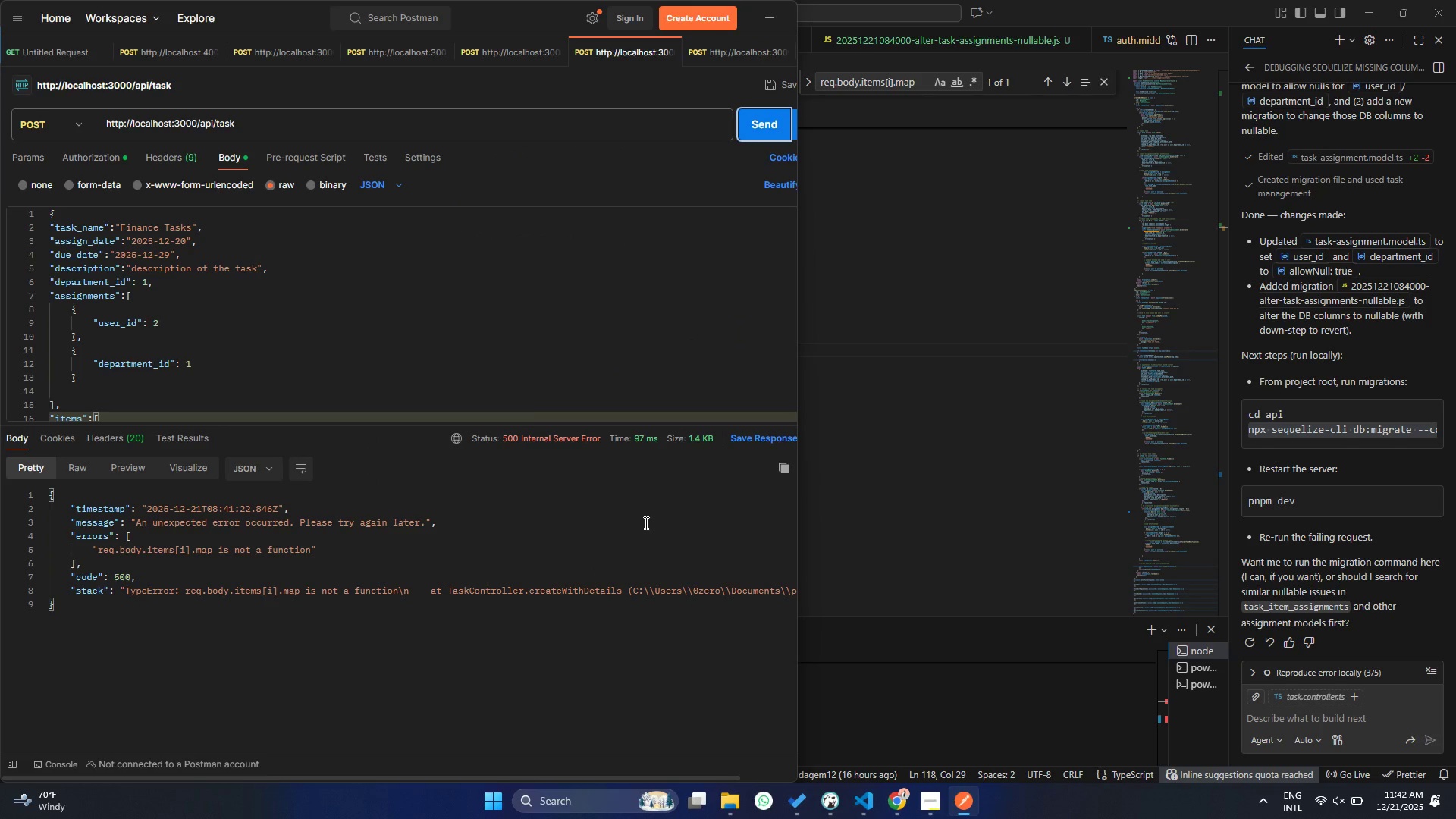 
scroll: coordinate [146, 292], scroll_direction: down, amount: 5.0
 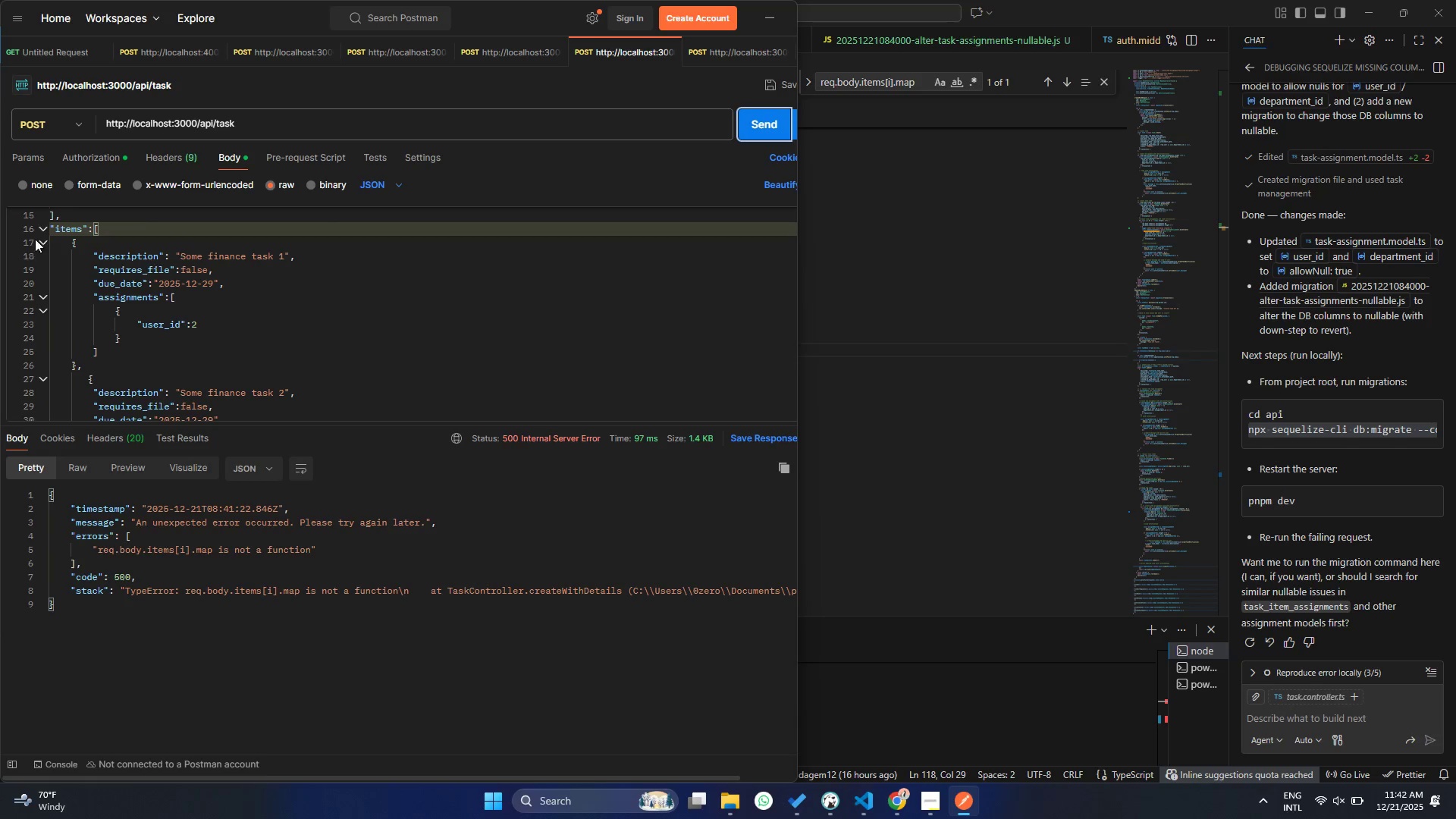 
left_click([41, 240])
 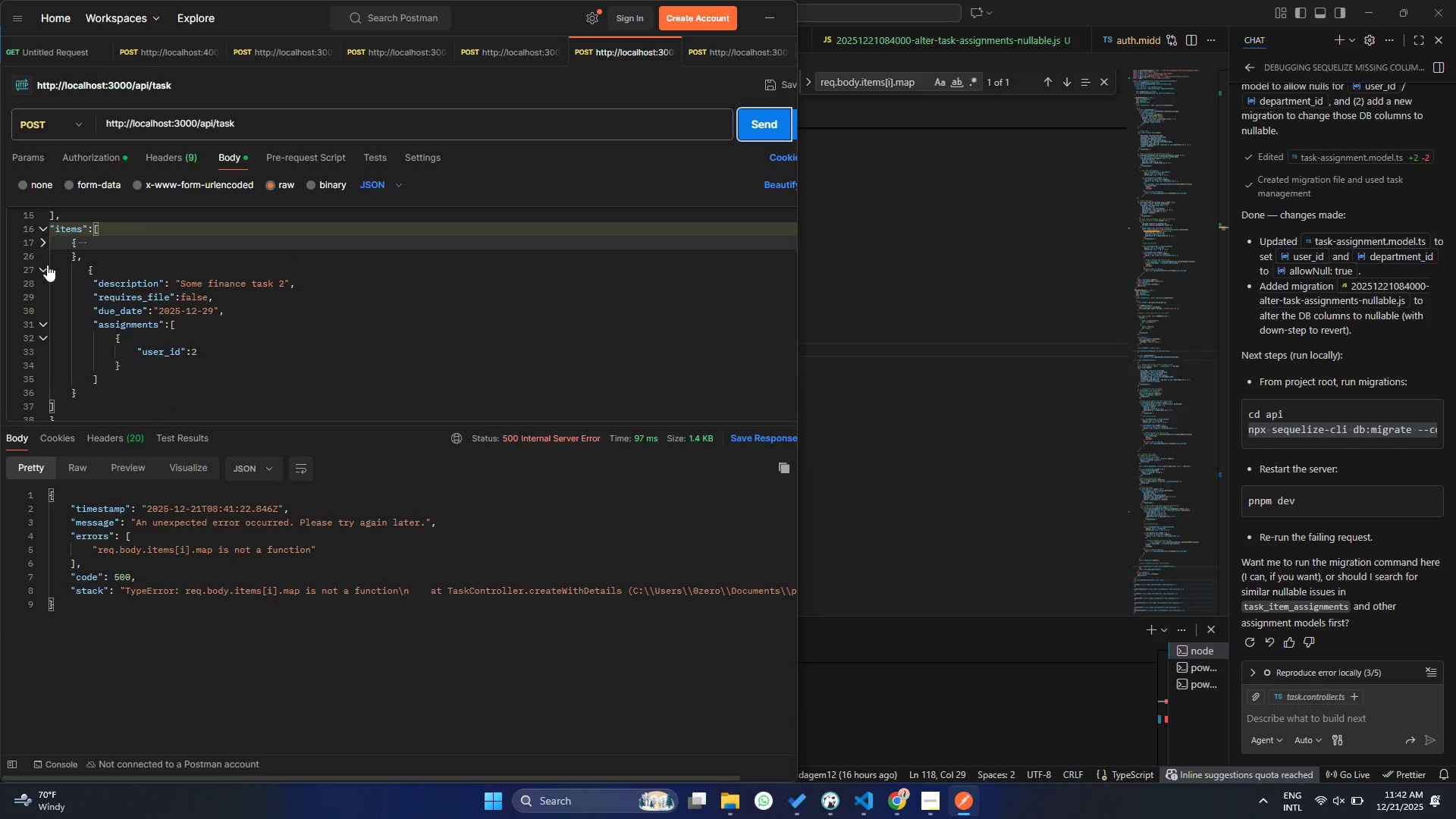 
left_click([47, 265])
 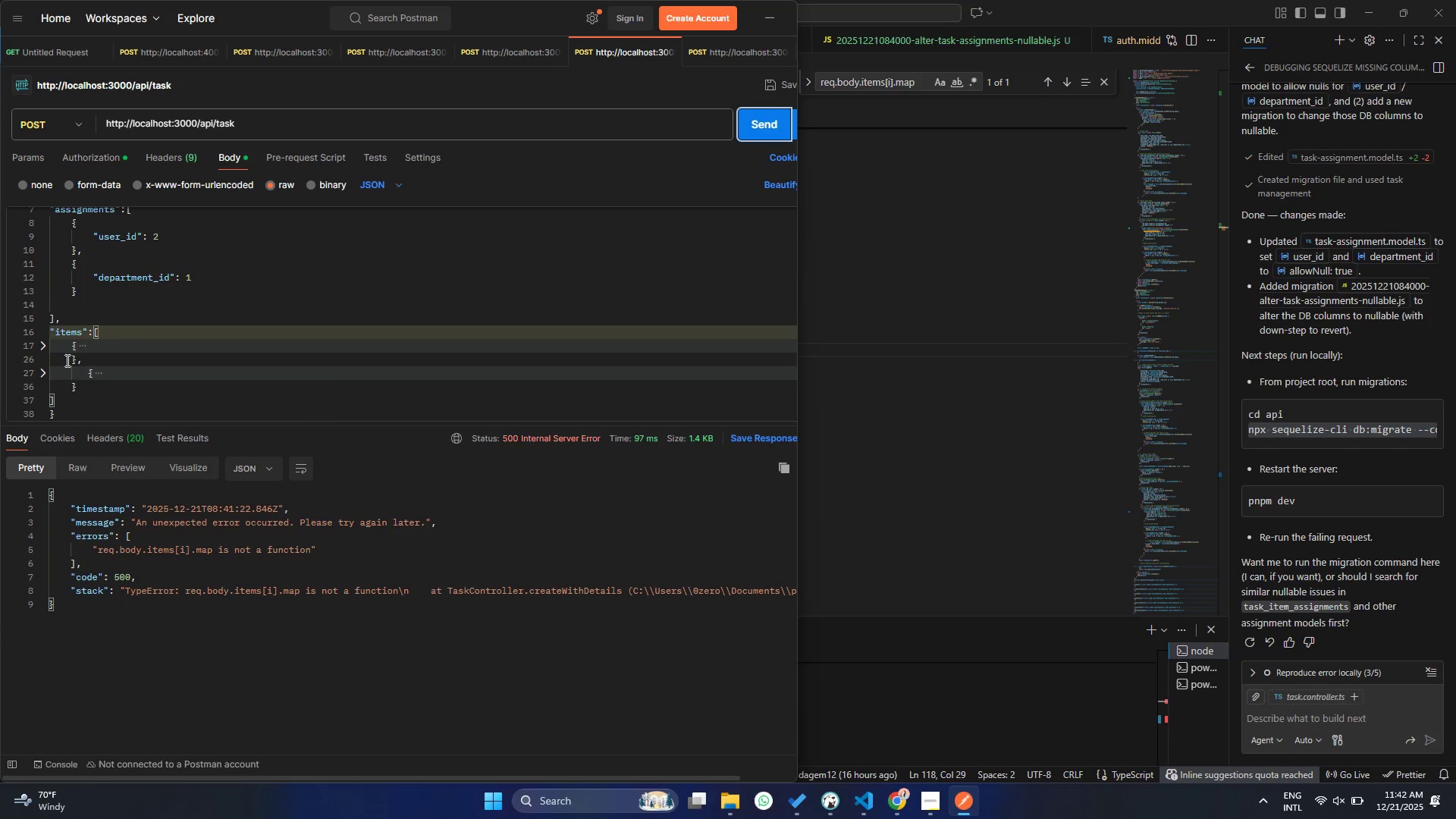 
left_click([47, 346])
 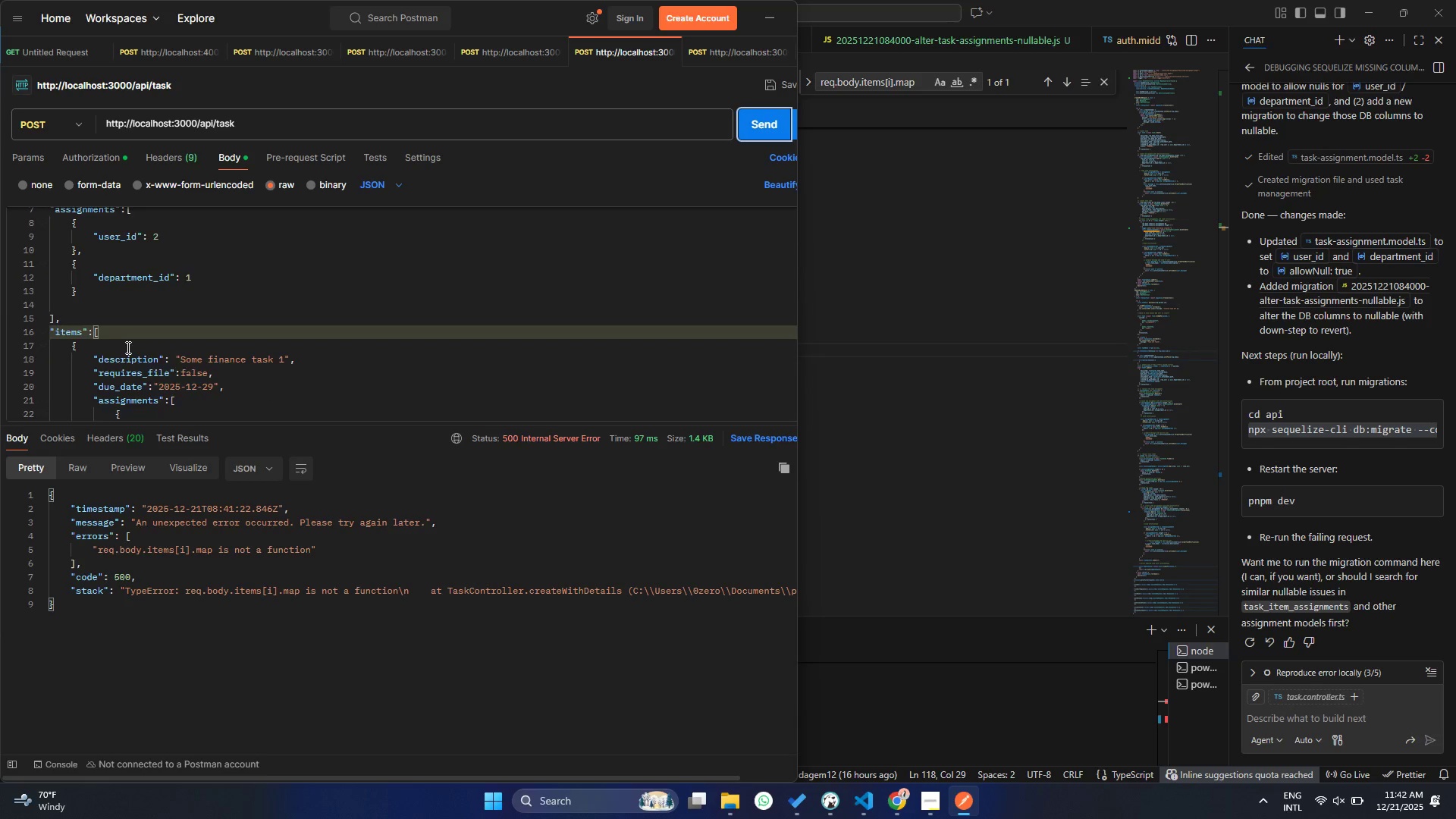 
scroll: coordinate [127, 348], scroll_direction: down, amount: 1.0
 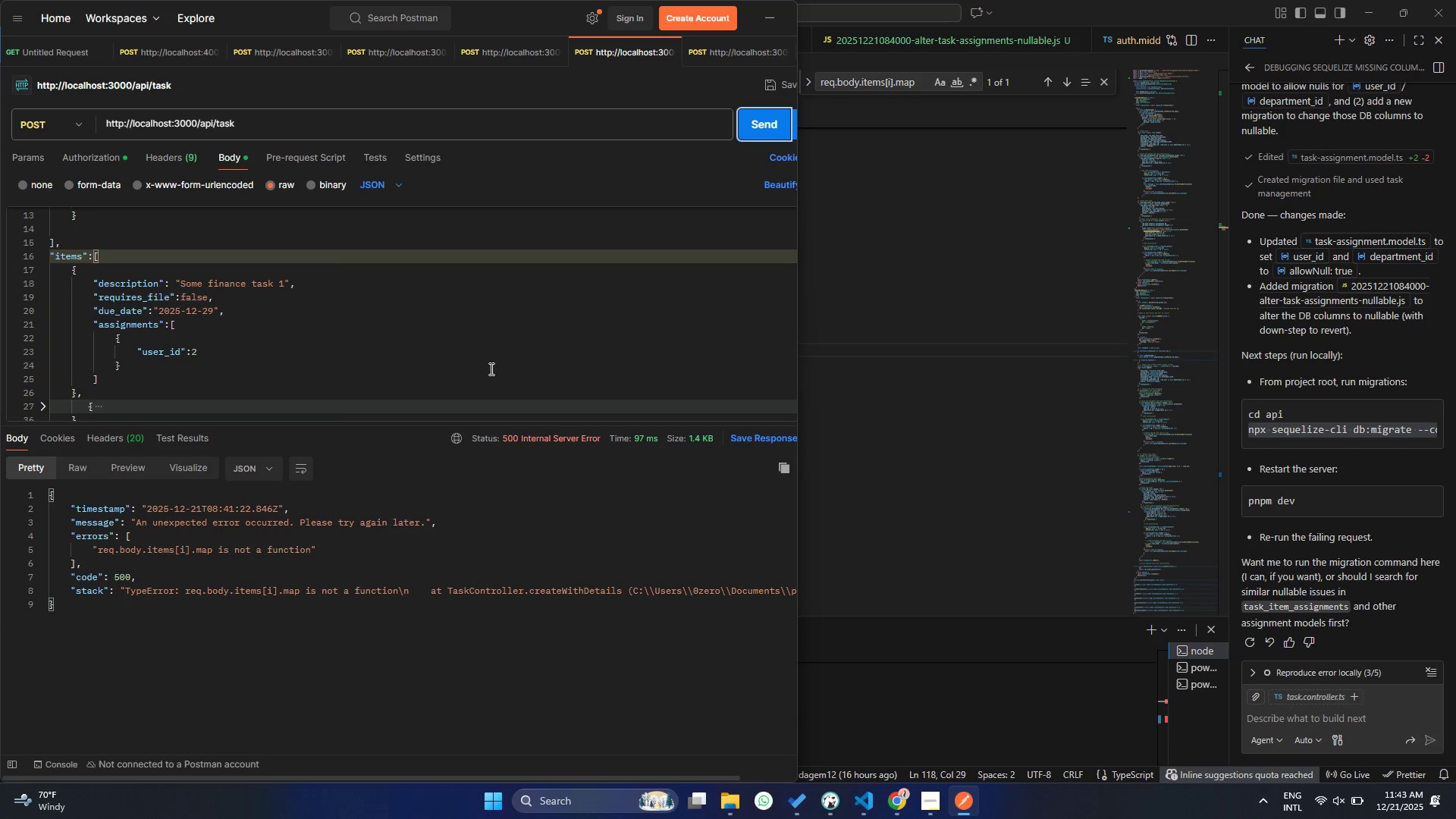 
left_click([874, 385])
 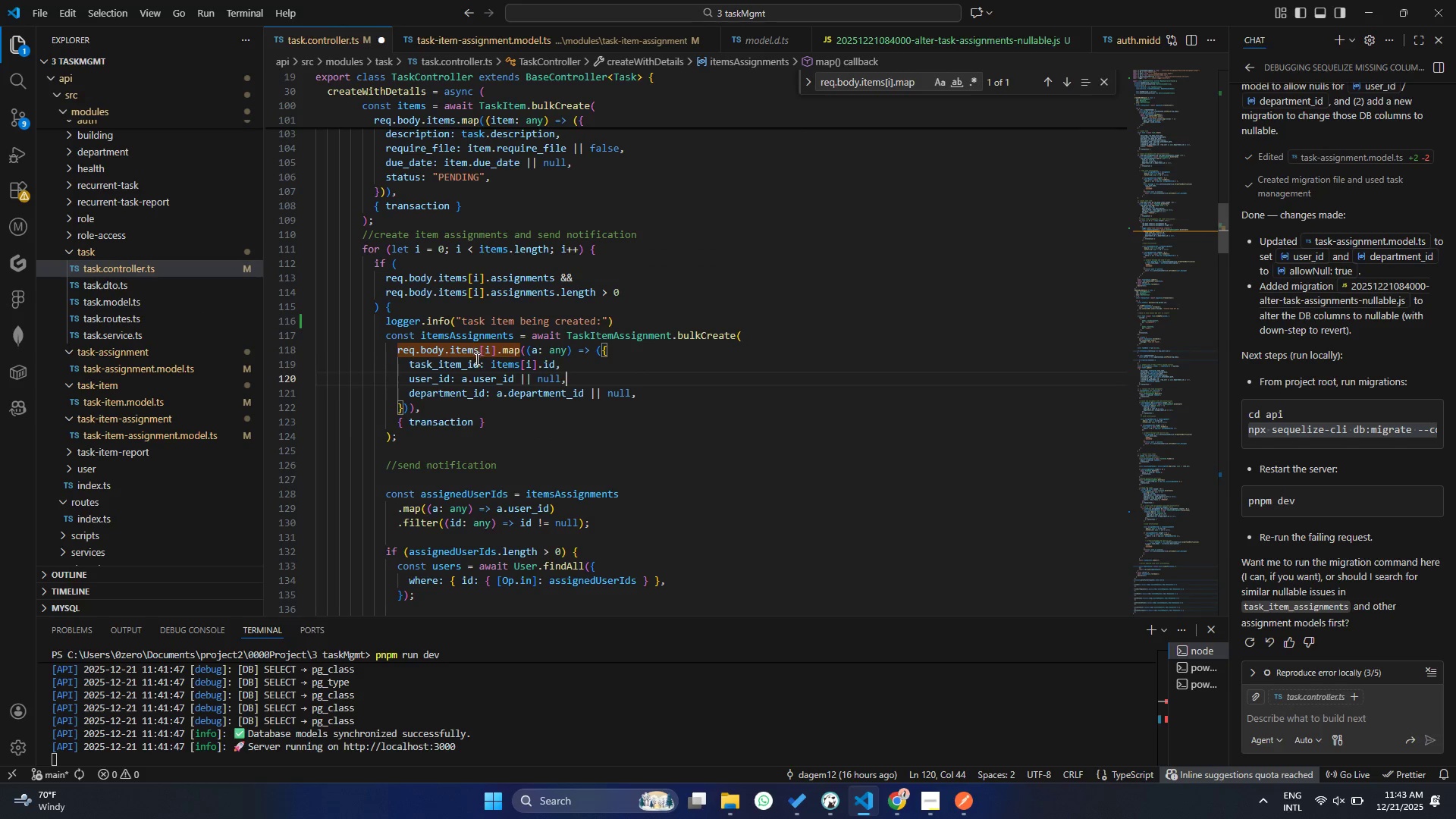 
left_click([512, 351])
 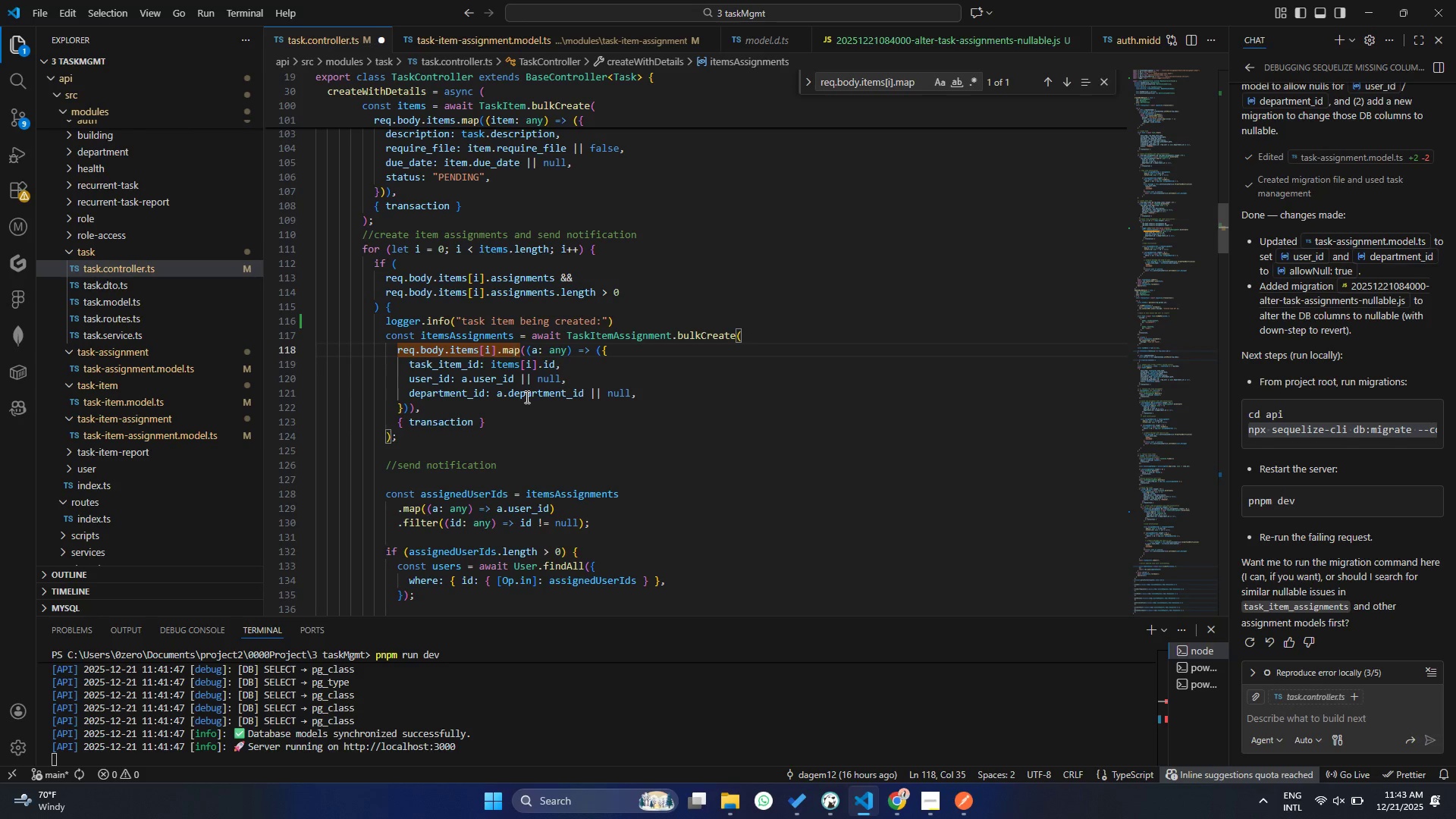 
mouse_move([544, 405])
 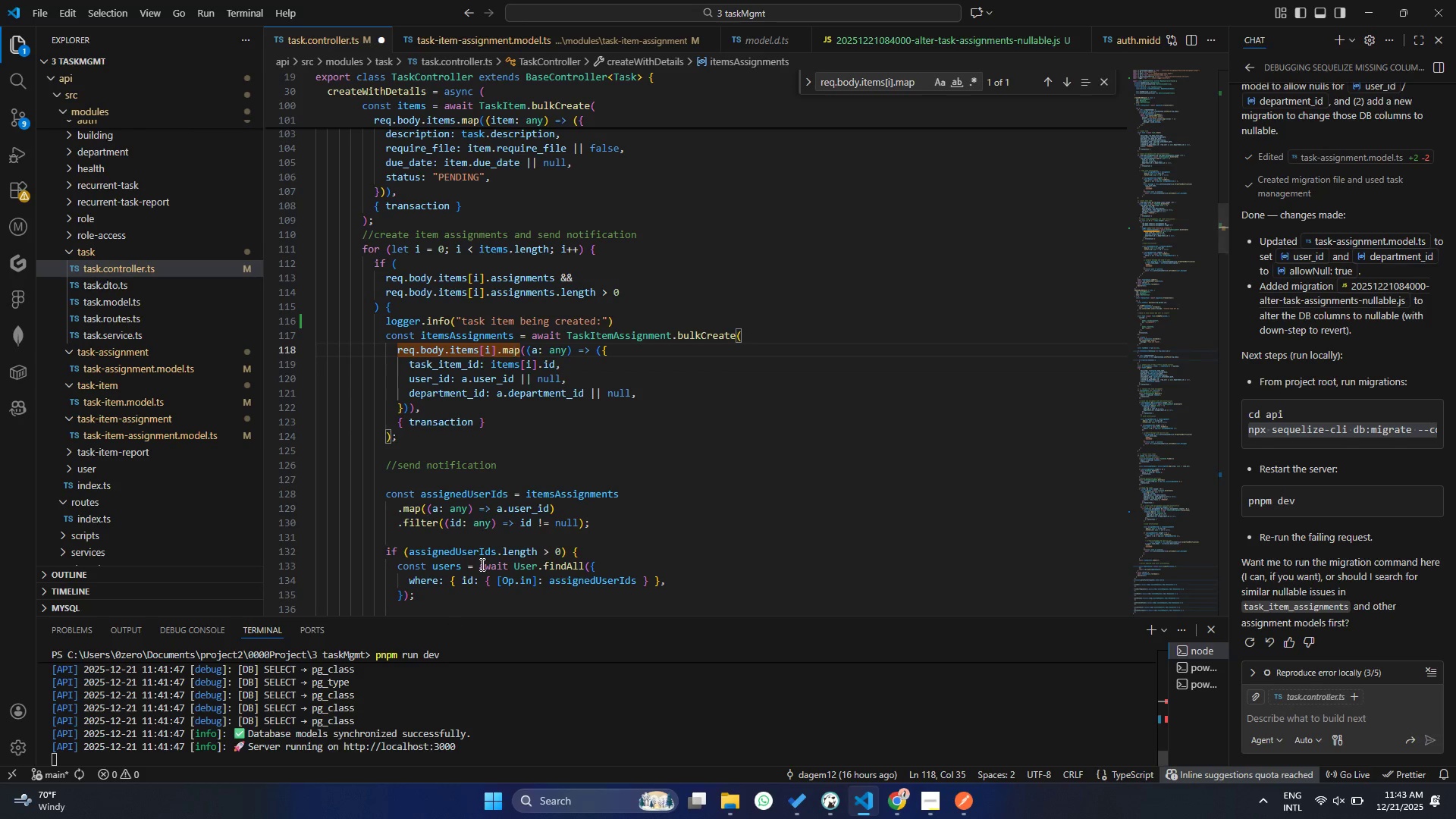 
left_click([485, 555])
 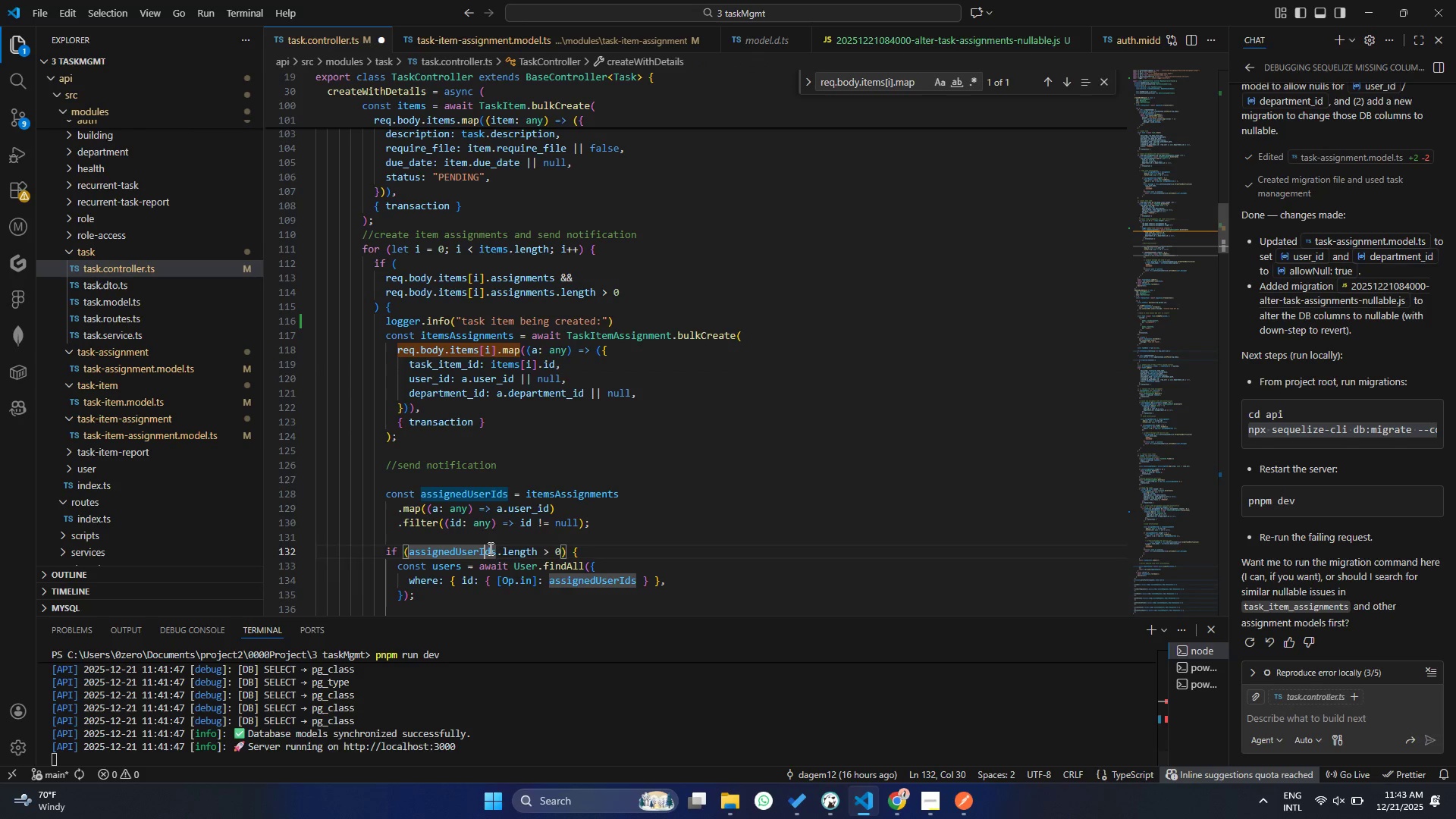 
key(Control+ControlLeft)
 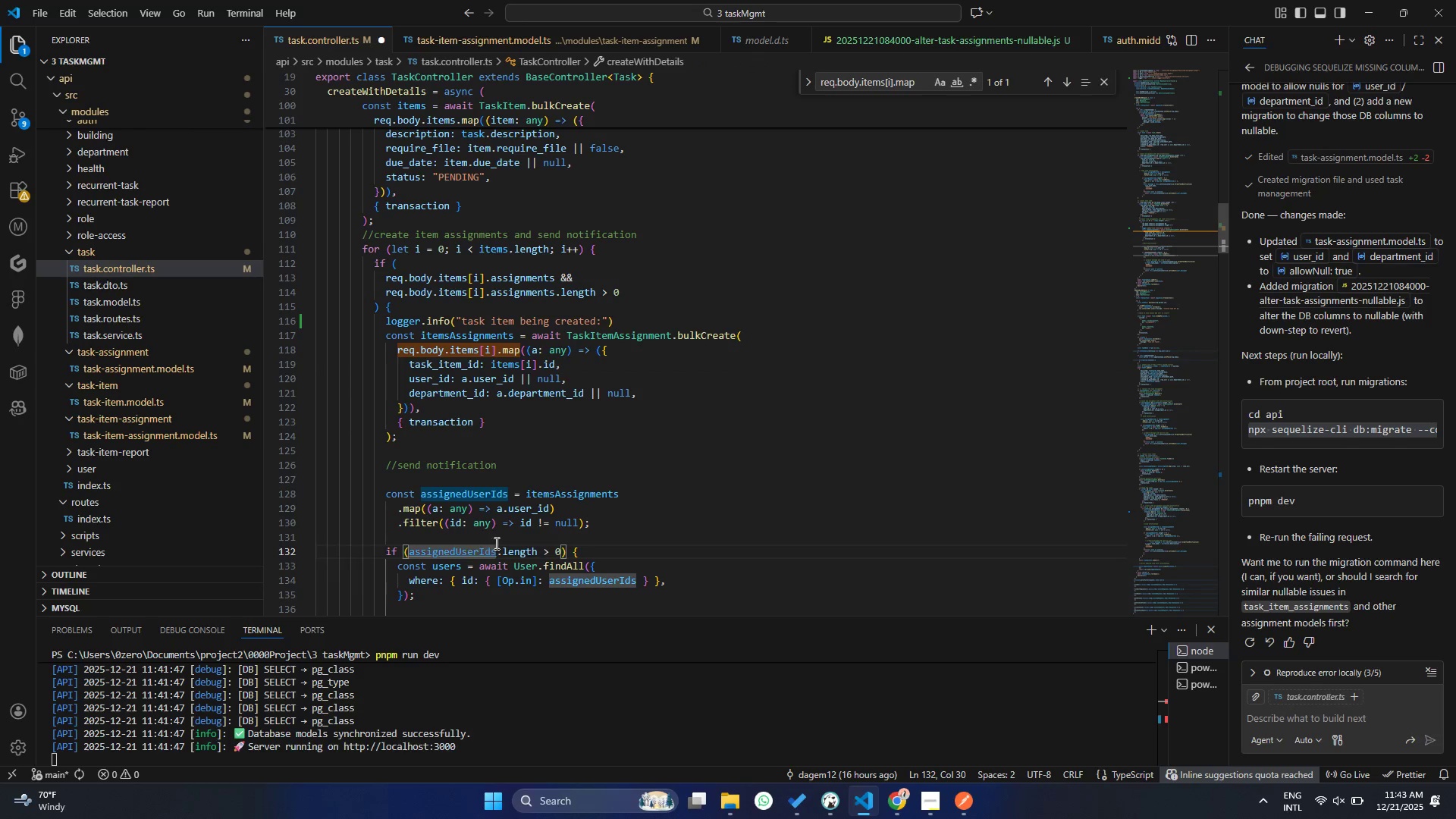 
key(Control+S)
 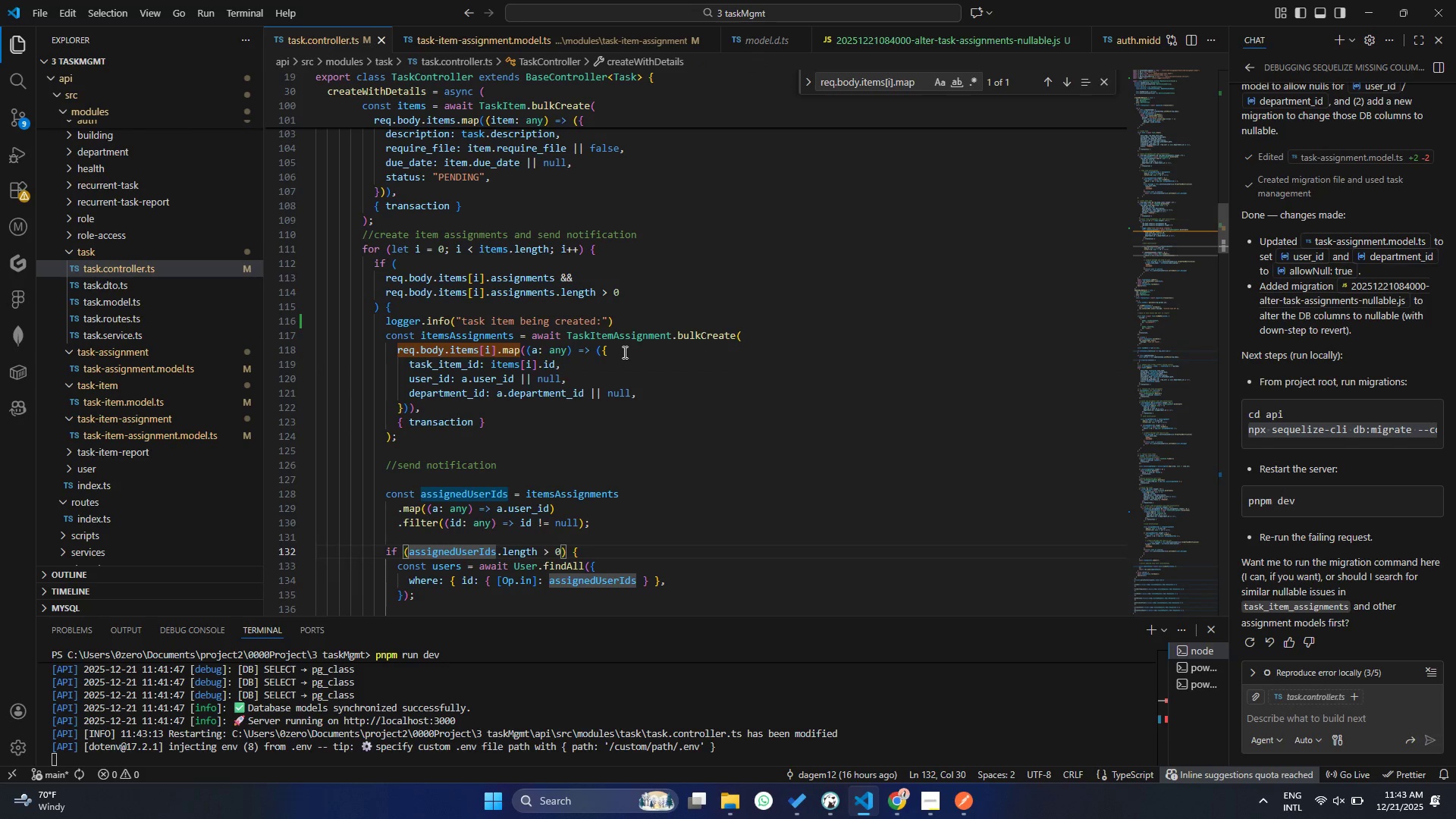 
left_click([623, 352])
 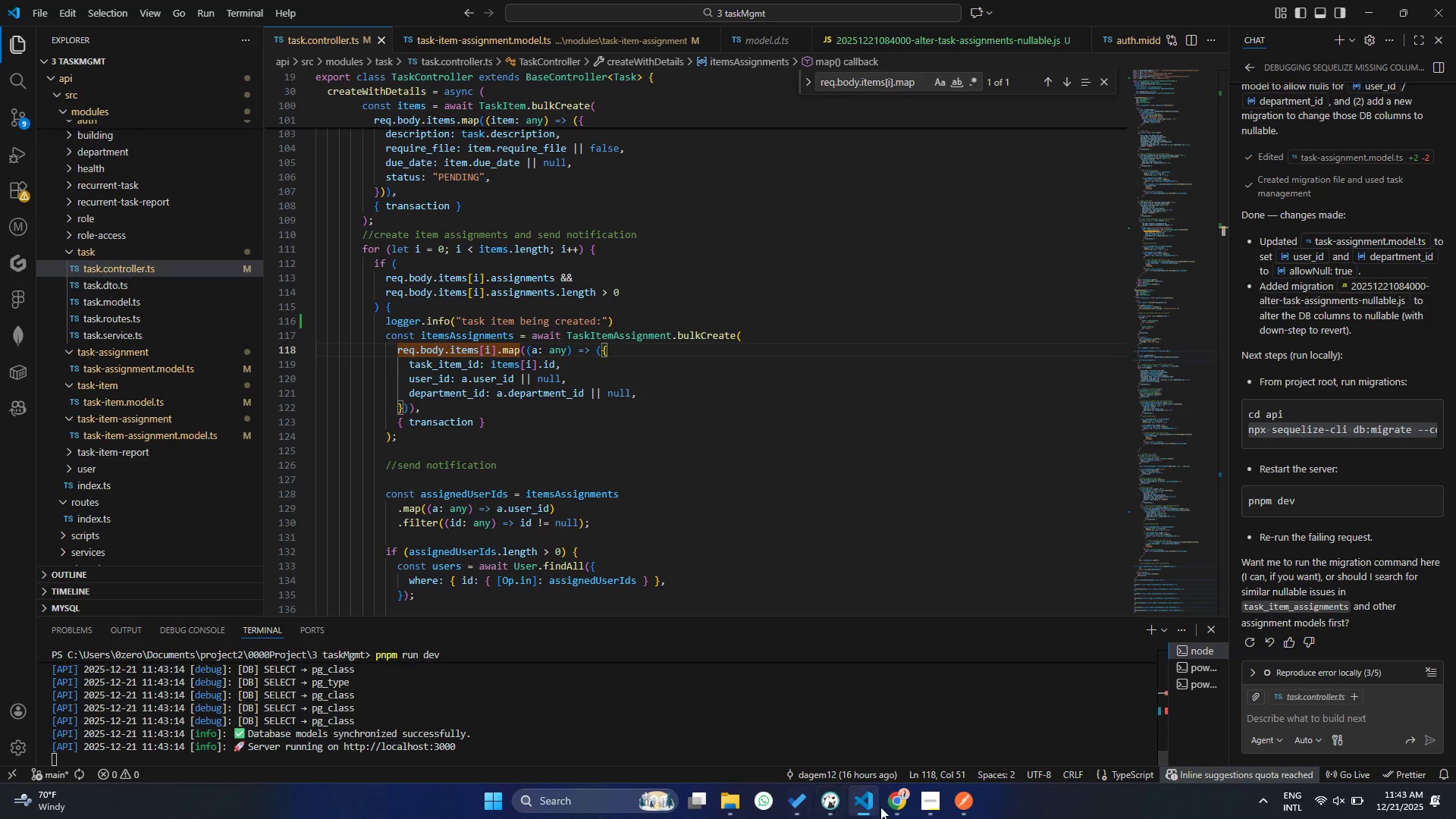 
double_click([971, 802])
 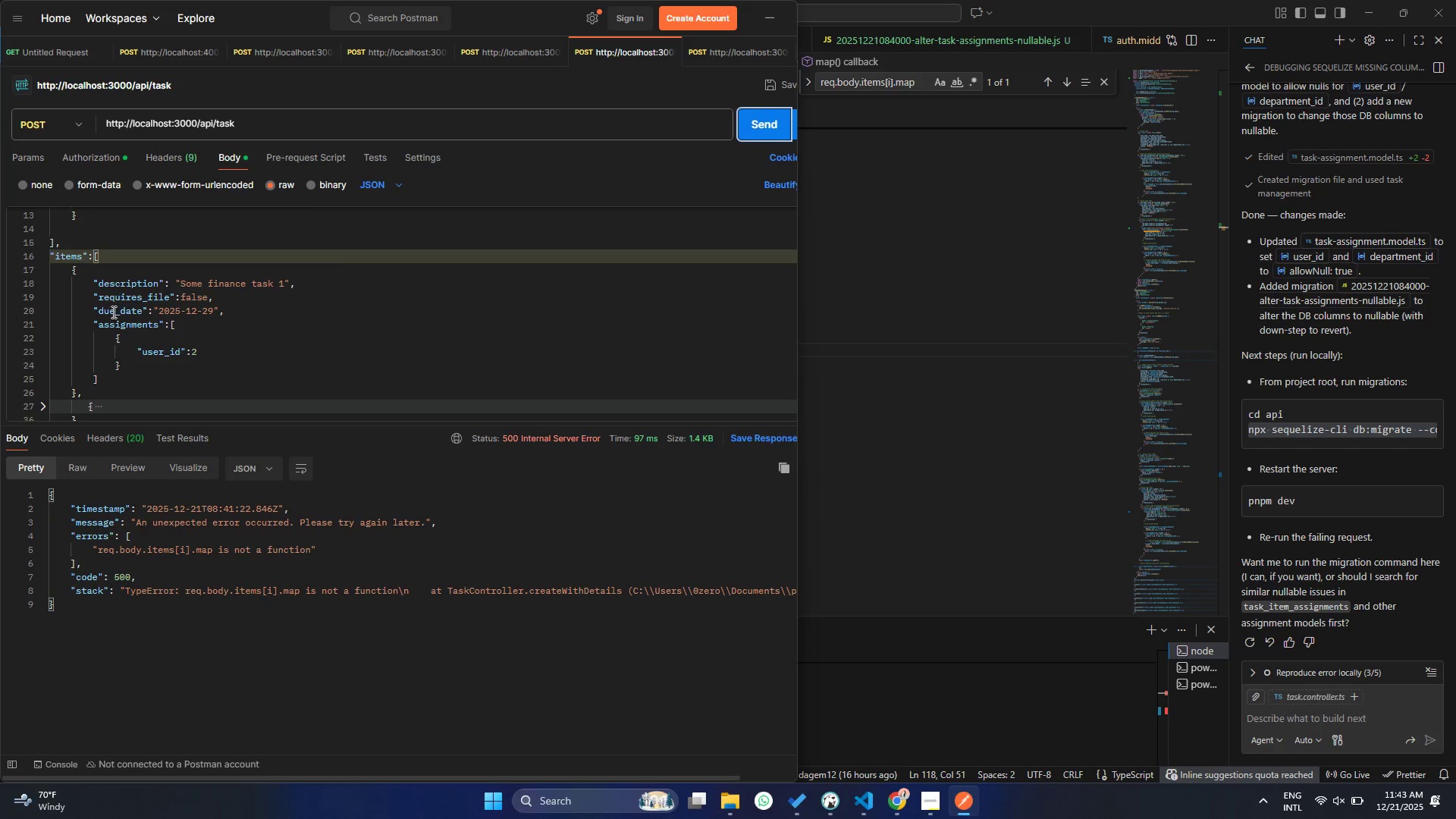 
wait(5.92)
 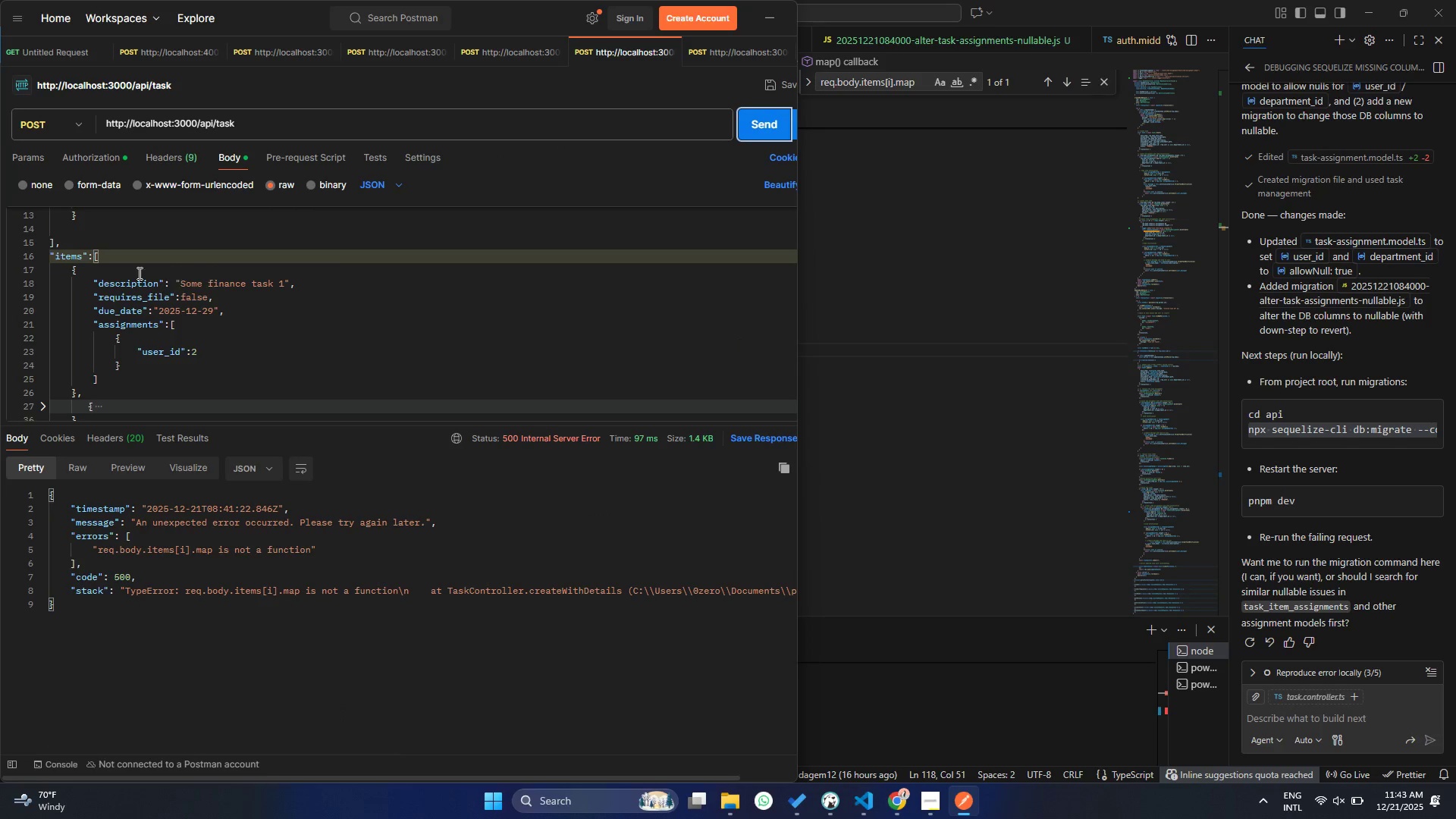 
double_click([169, 548])
 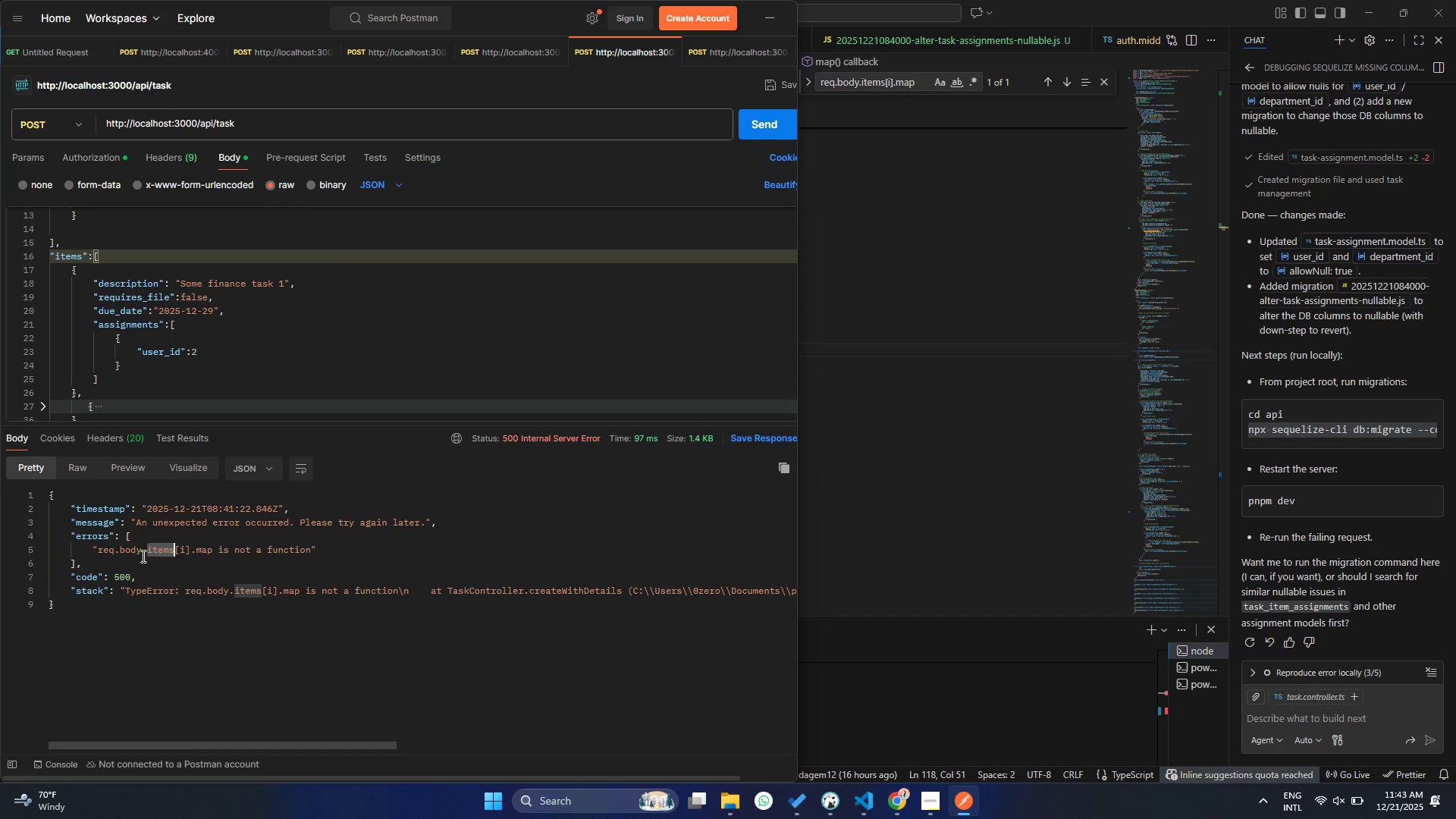 
left_click([140, 556])
 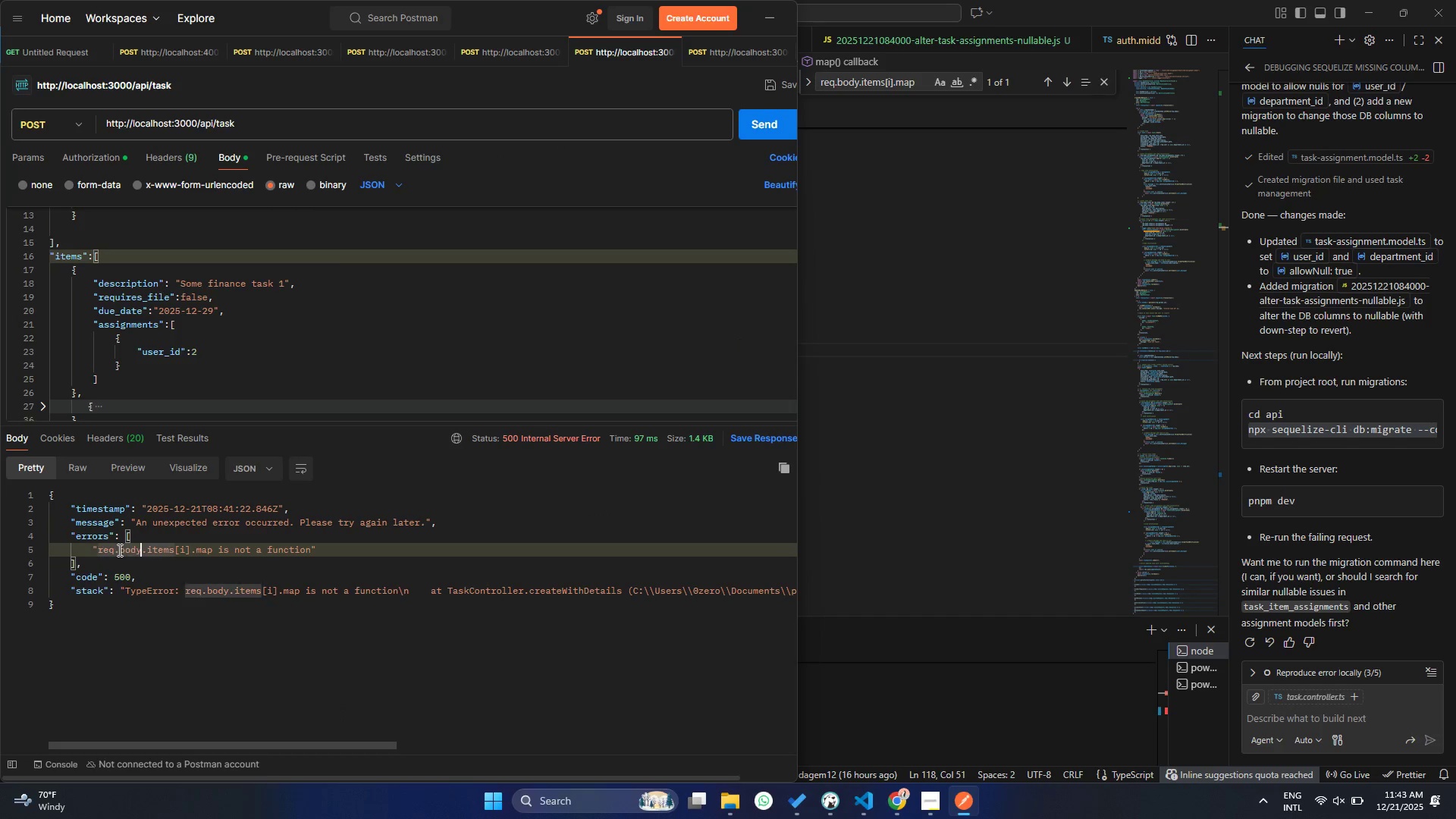 
double_click([118, 550])
 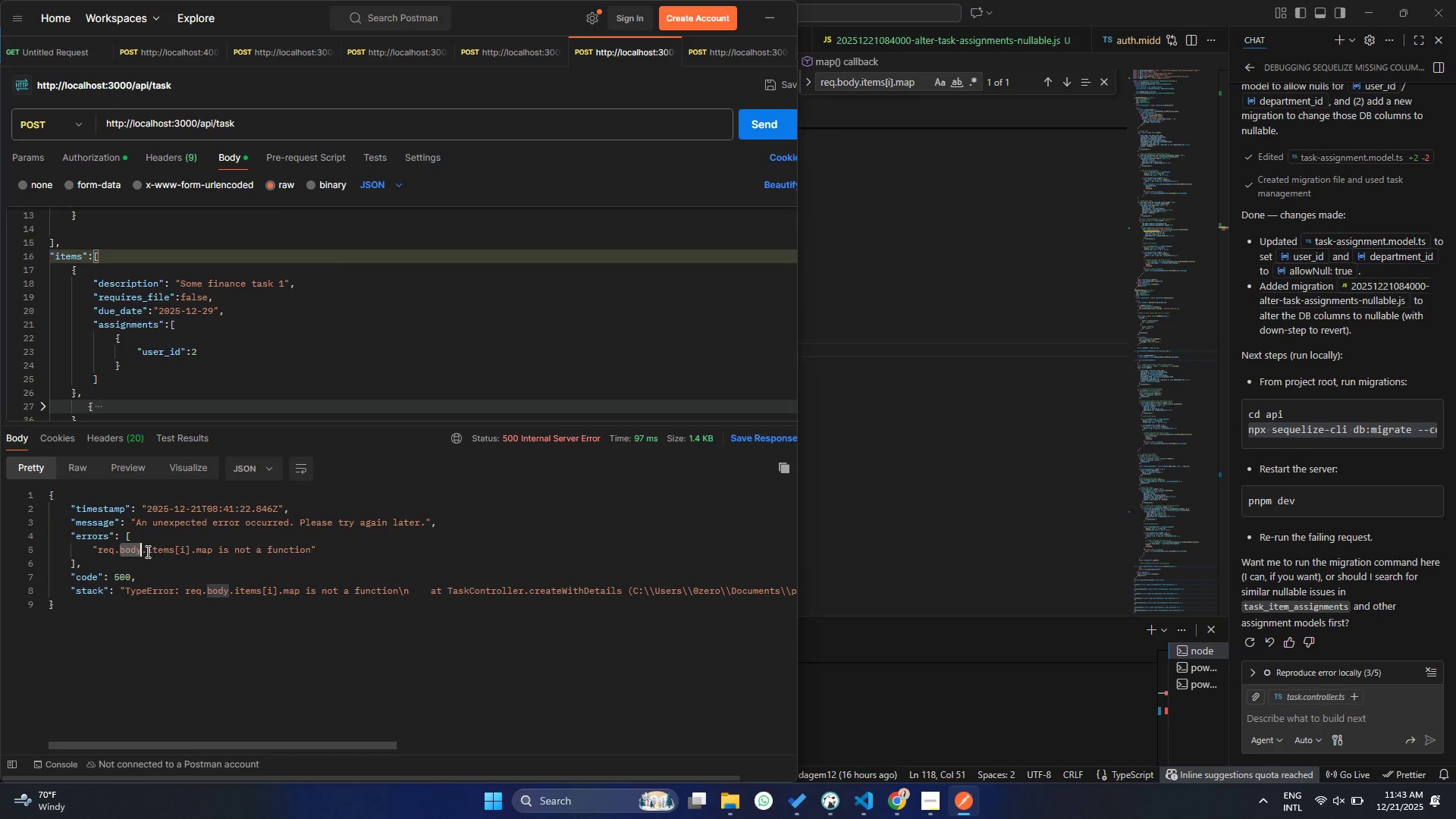 
double_click([146, 551])
 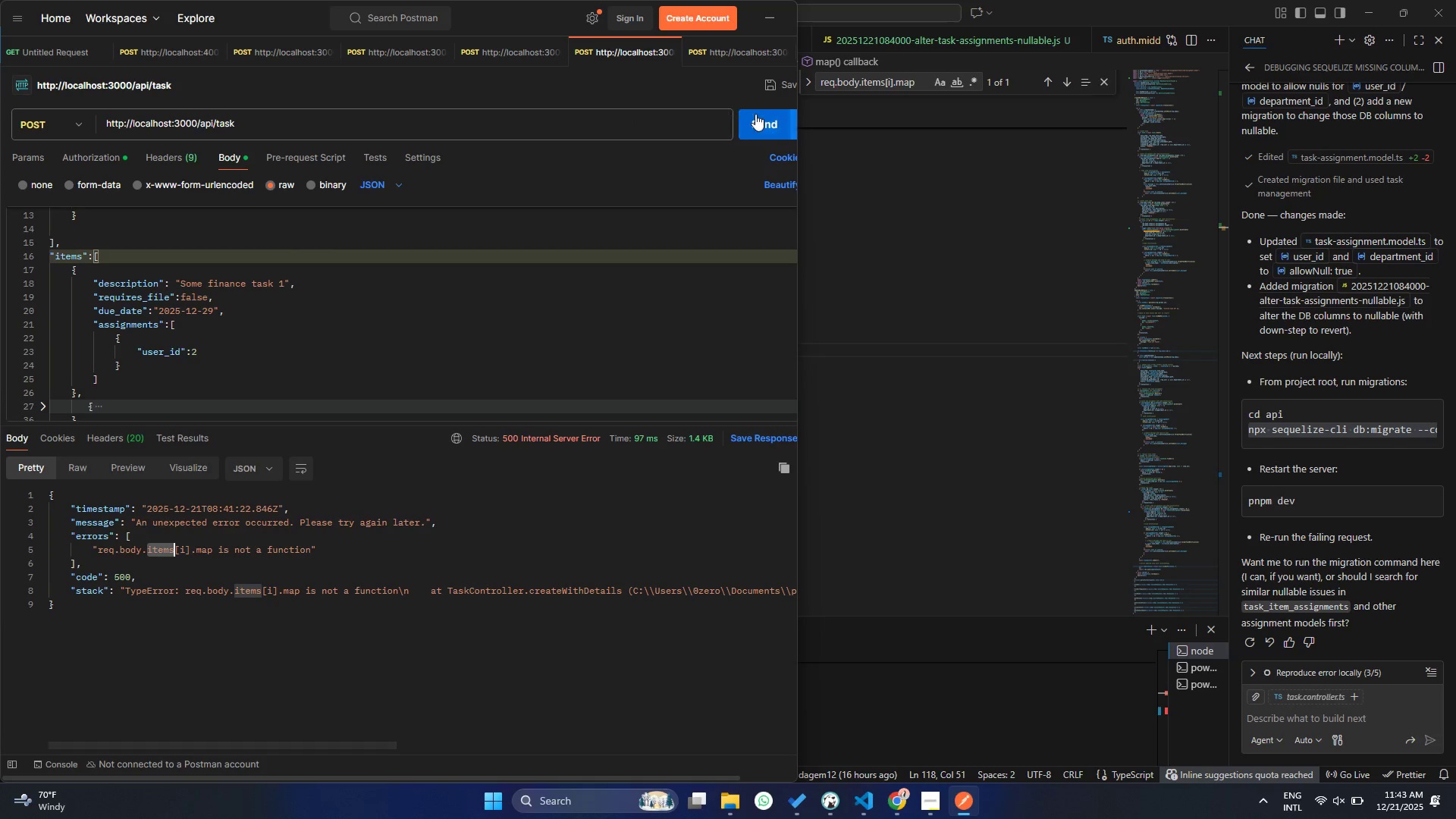 
left_click([770, 124])
 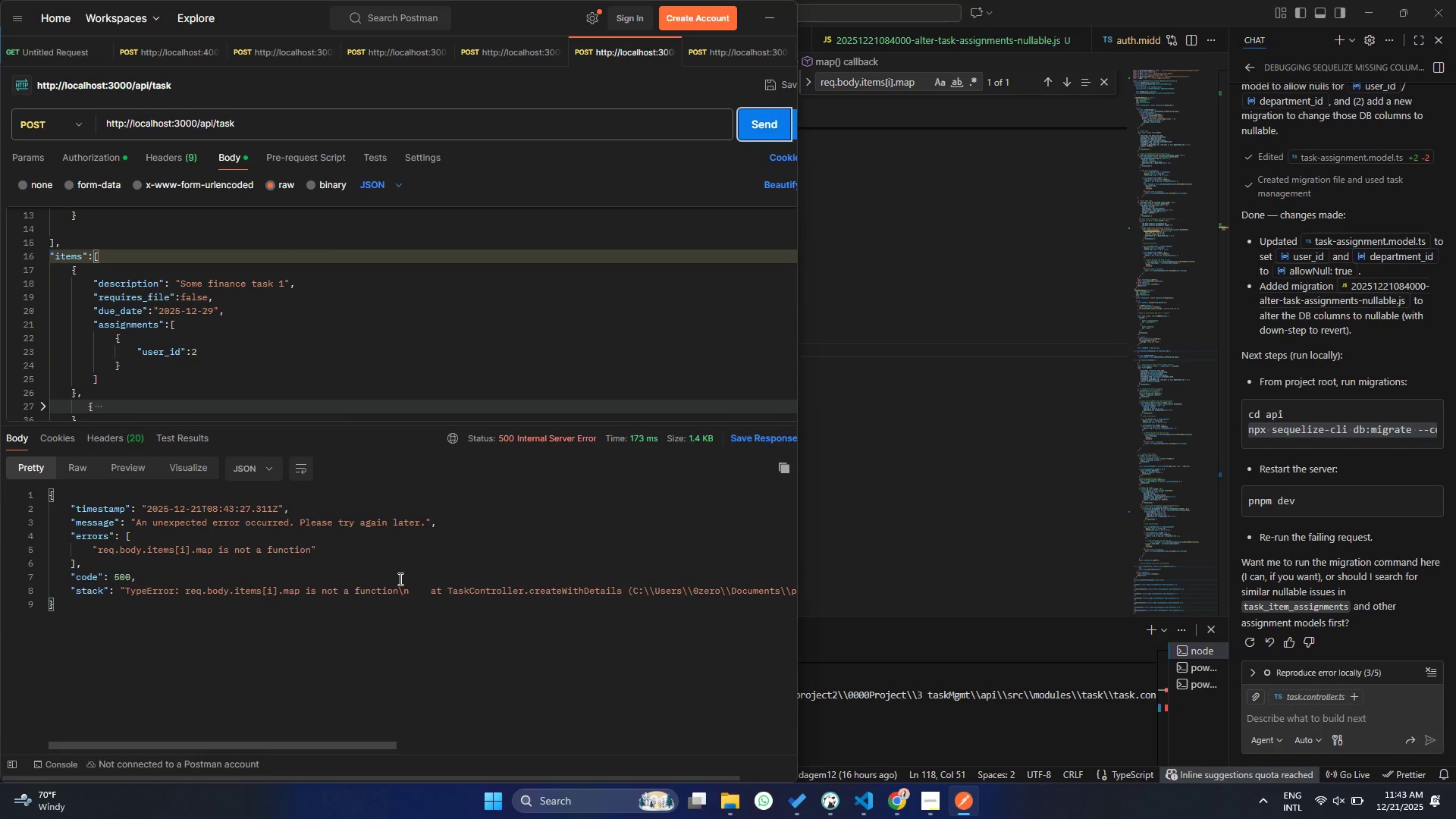 
left_click([839, 704])
 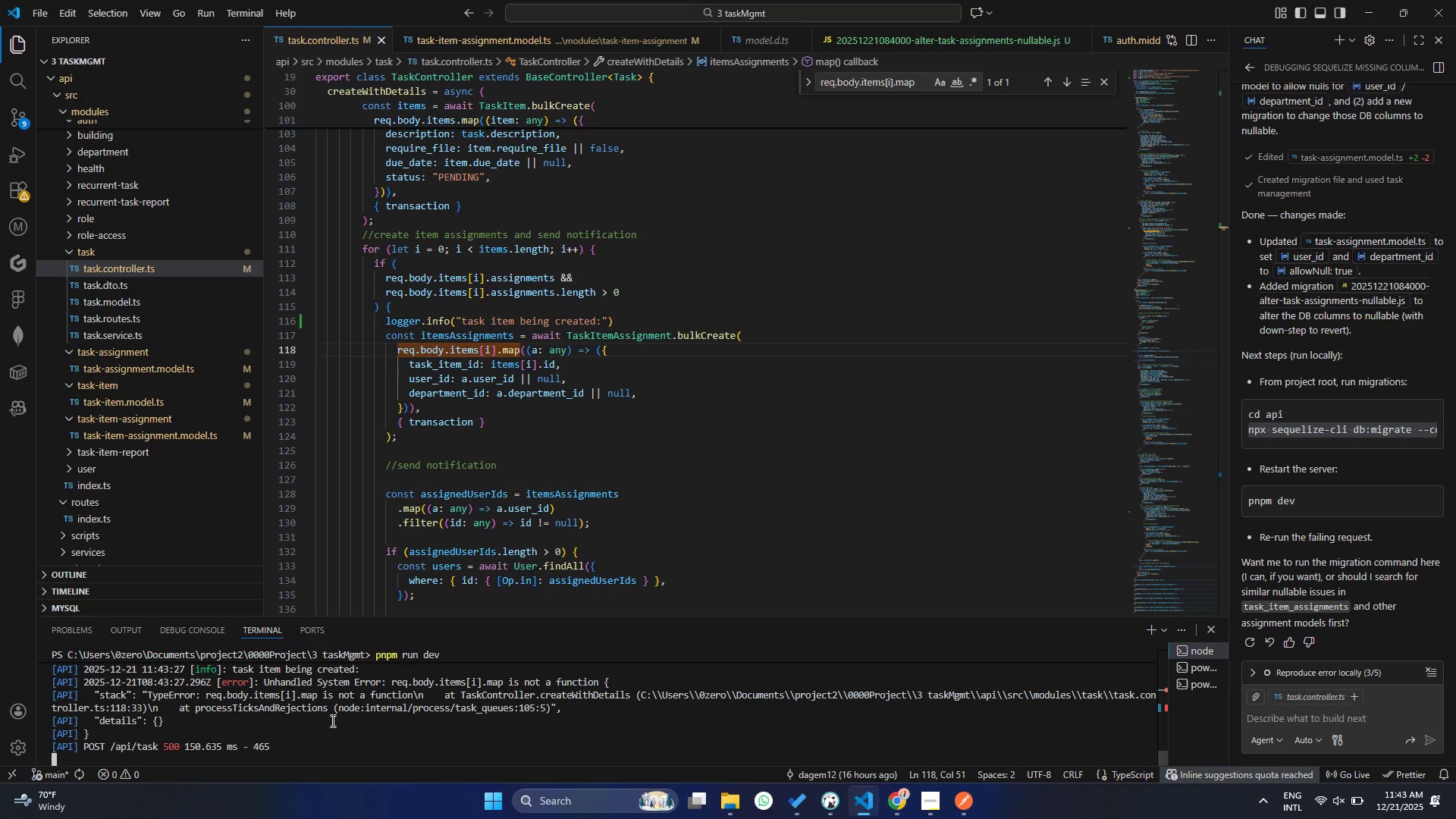 
scroll: coordinate [341, 721], scroll_direction: up, amount: 1.0
 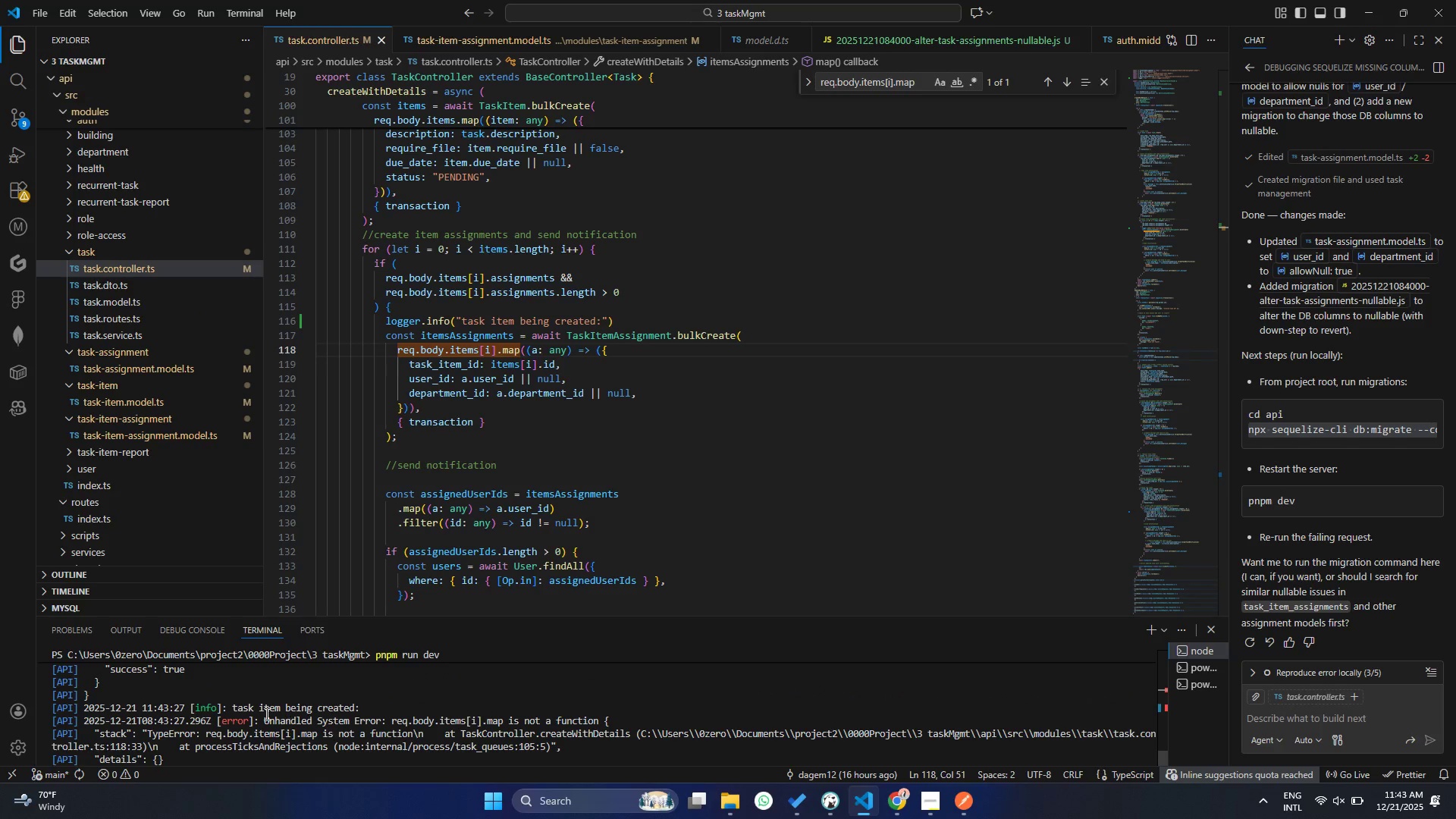 
left_click([265, 714])
 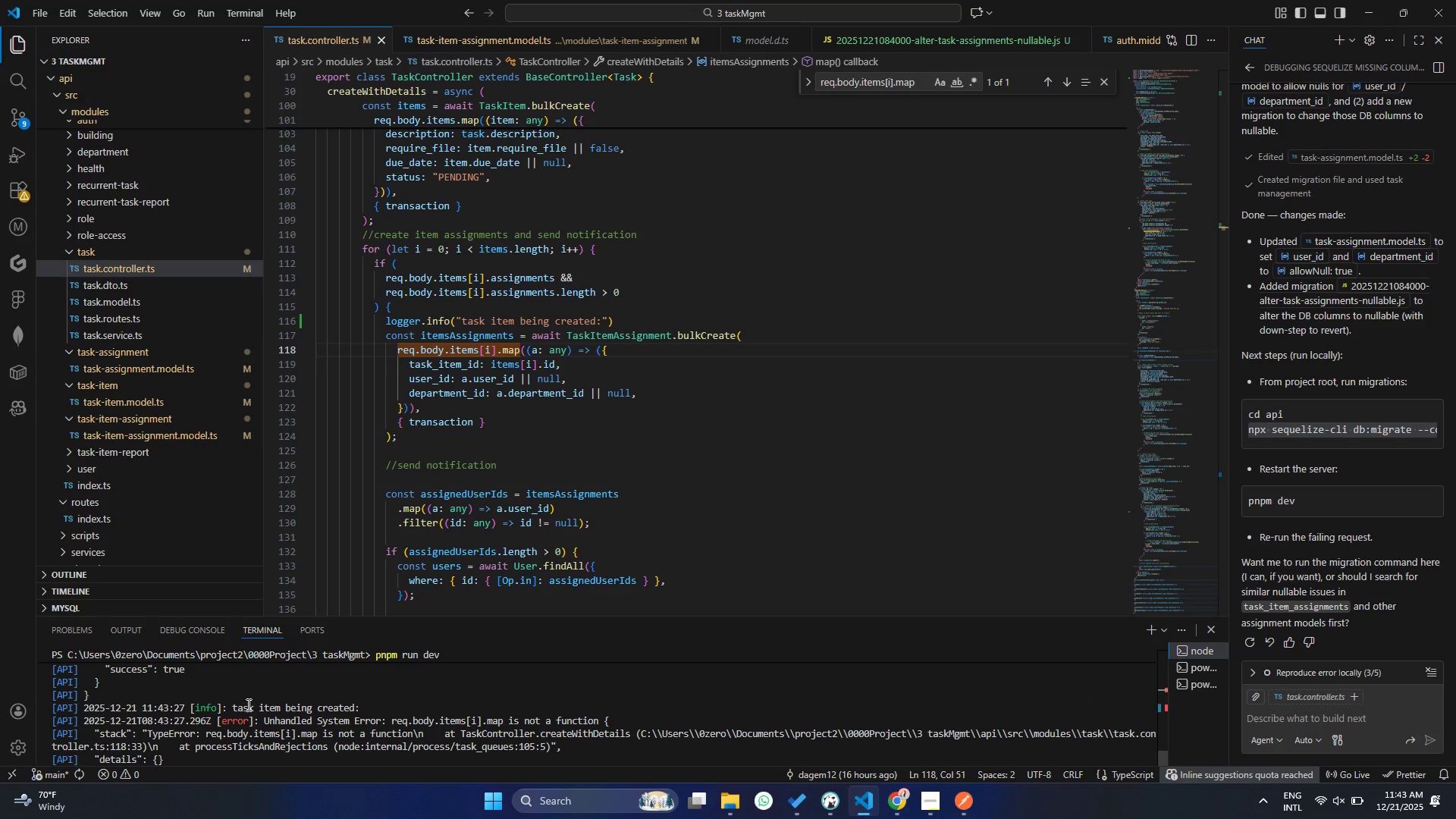 
double_click([247, 704])
 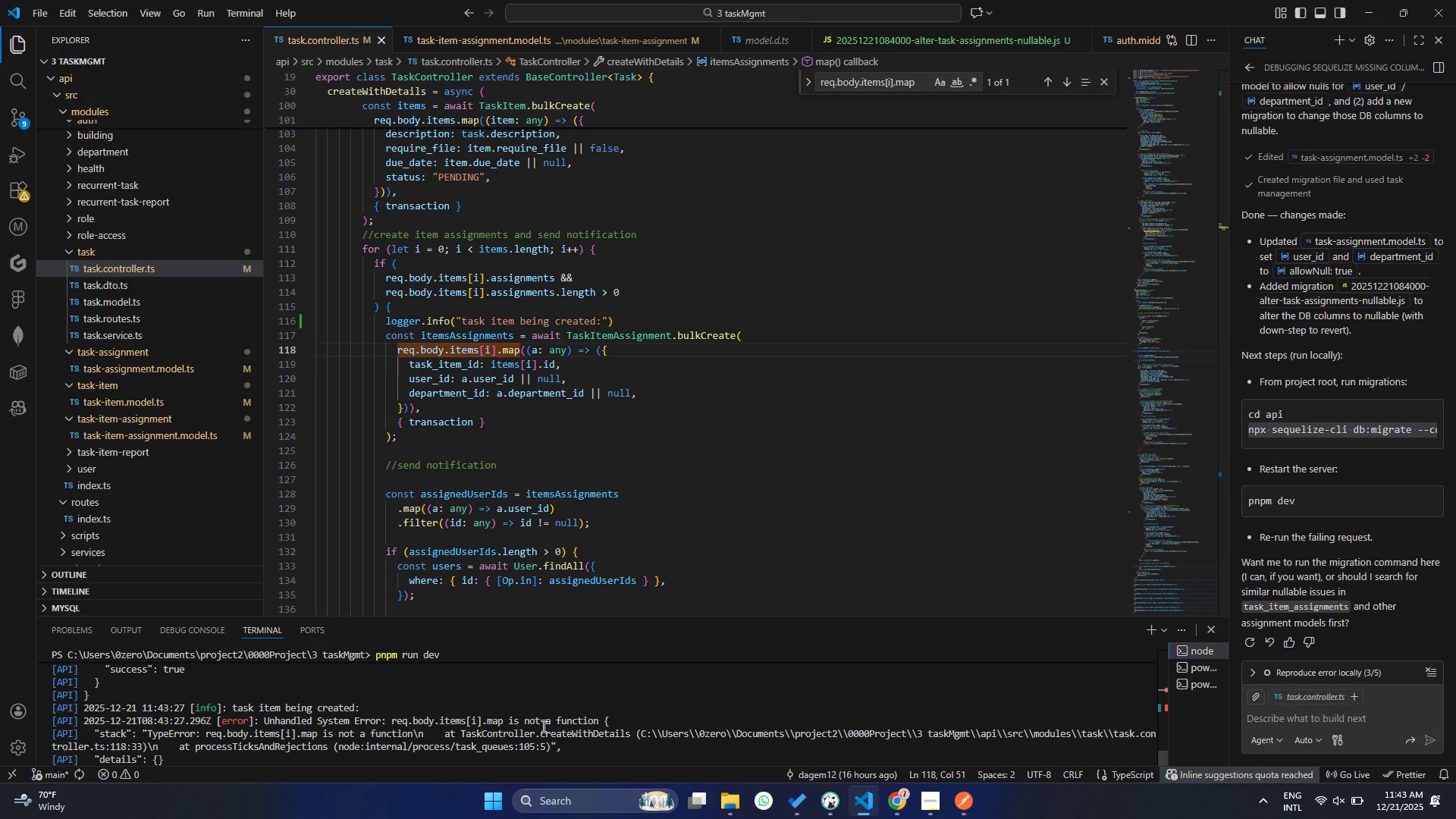 
left_click([542, 726])
 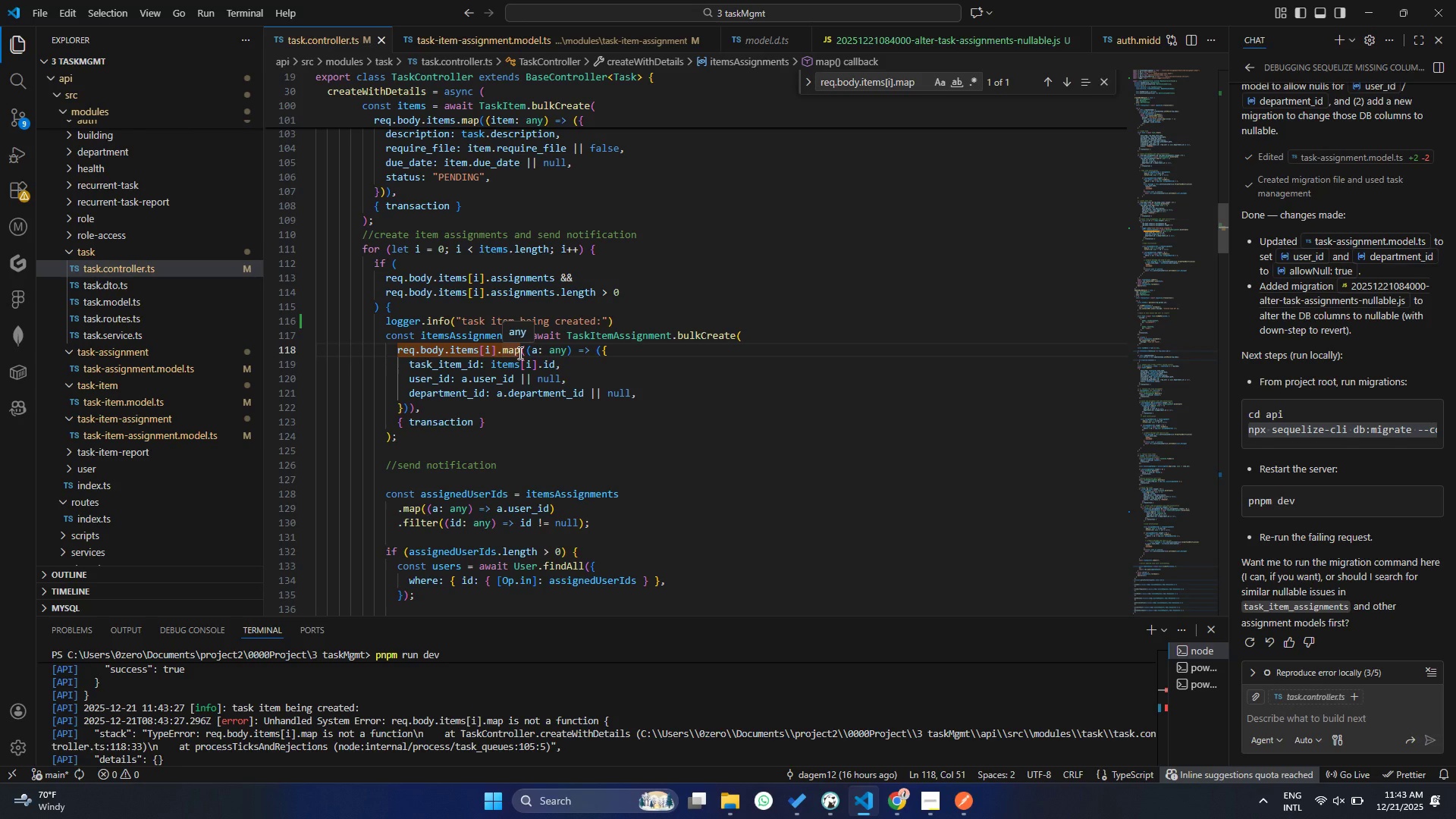 
wait(9.84)
 